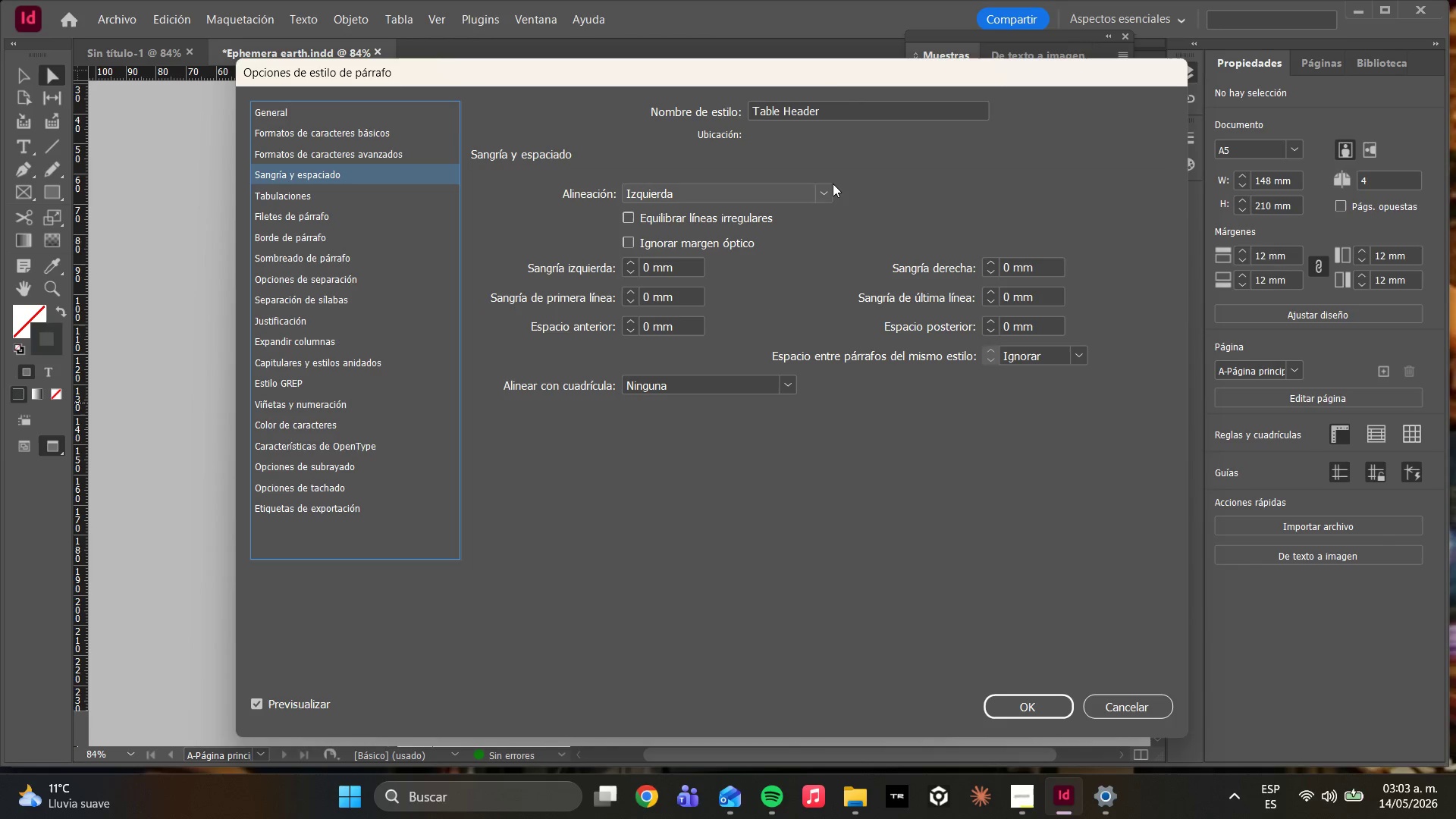 
left_click([824, 198])
 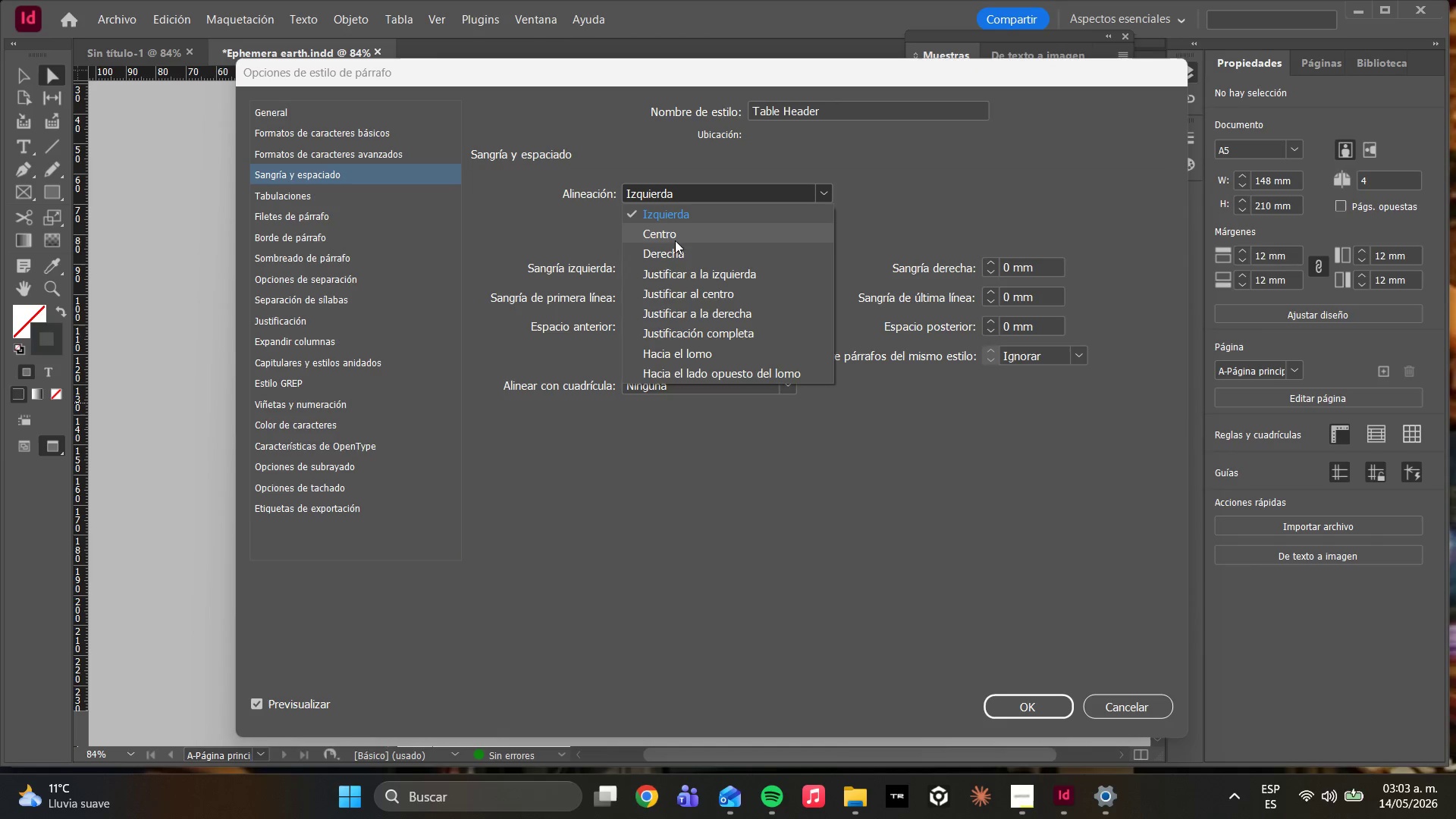 
left_click([672, 234])
 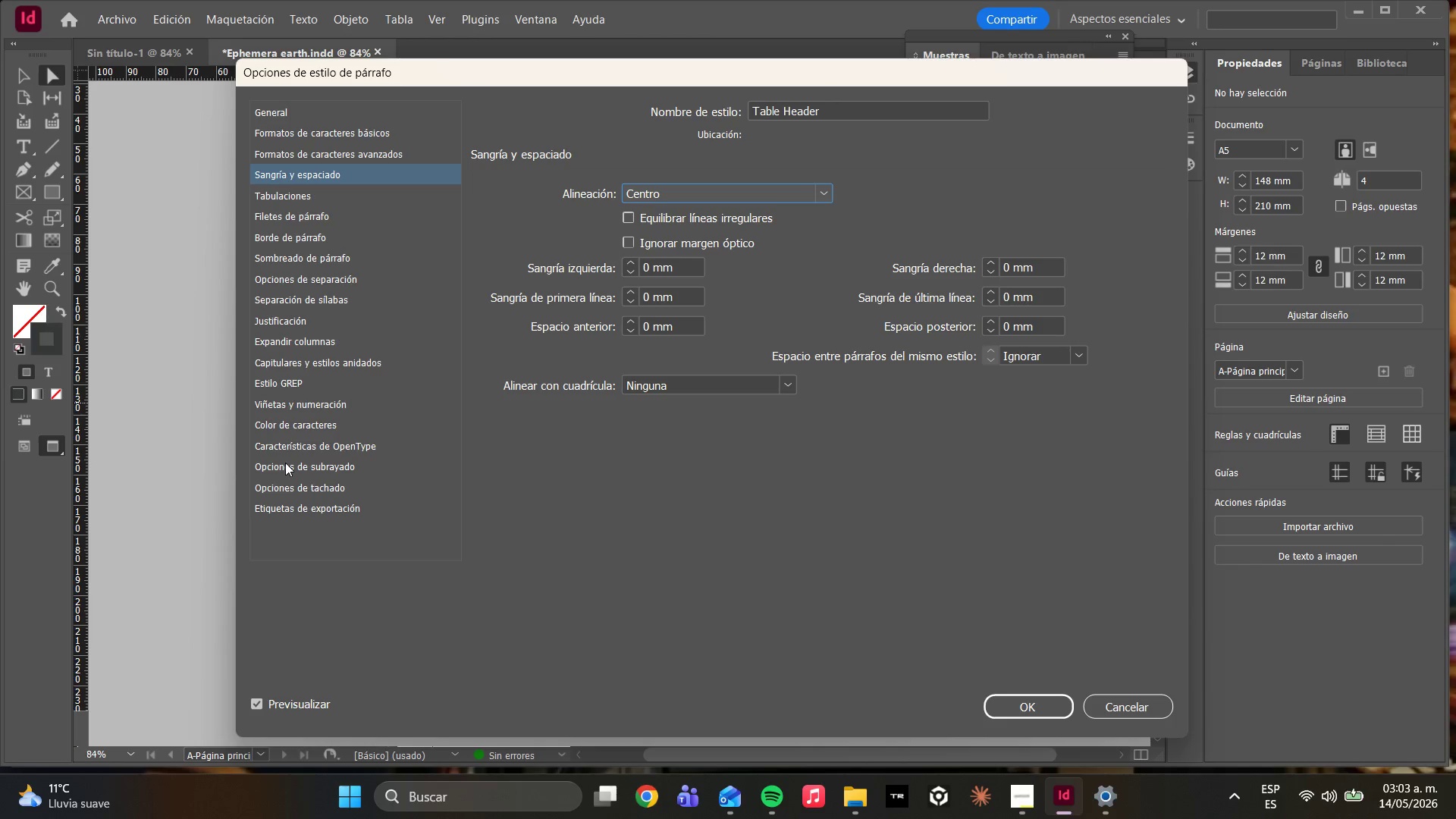 
left_click([285, 463])
 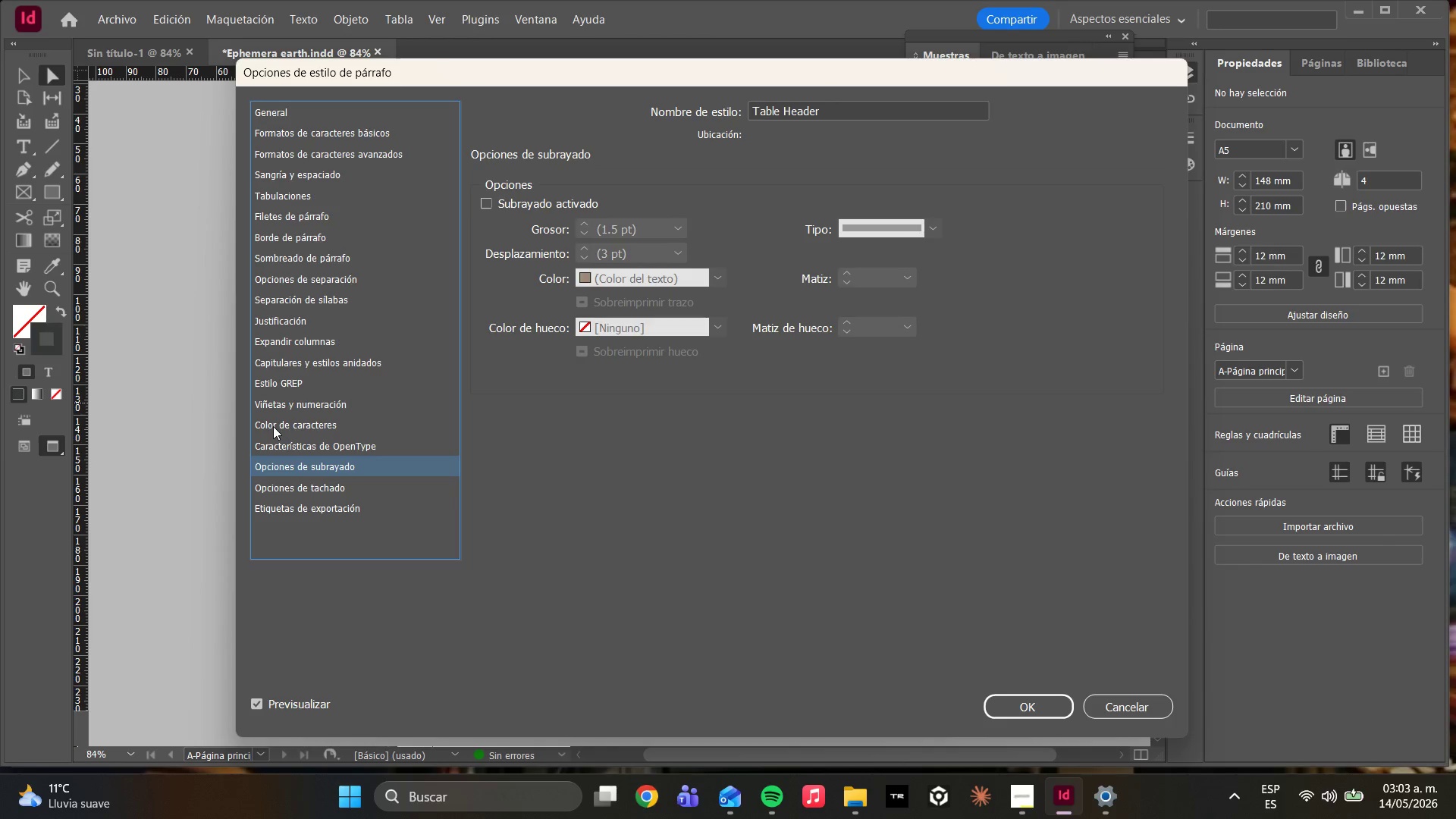 
wait(21.0)
 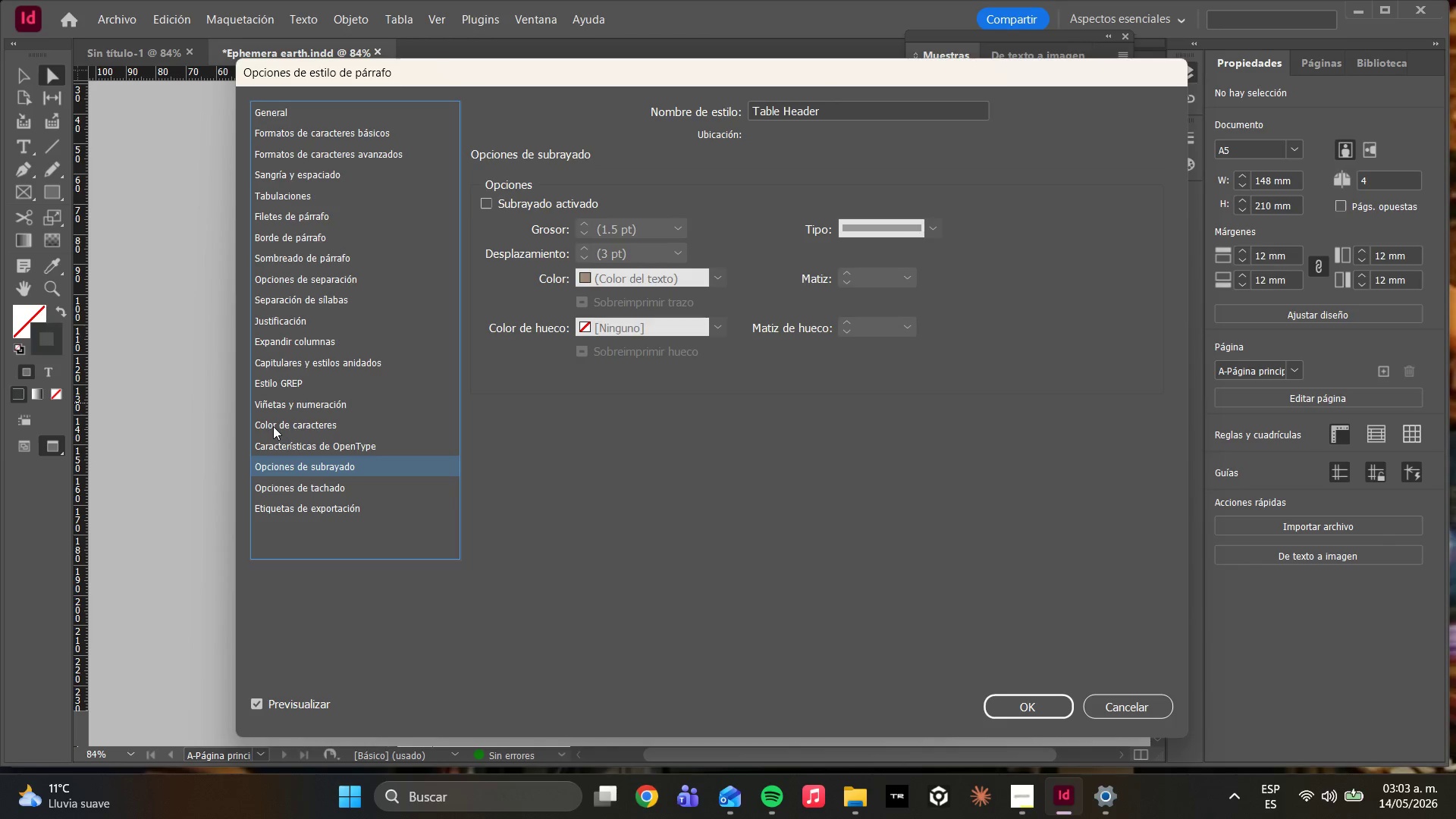 
left_click([433, 158])
 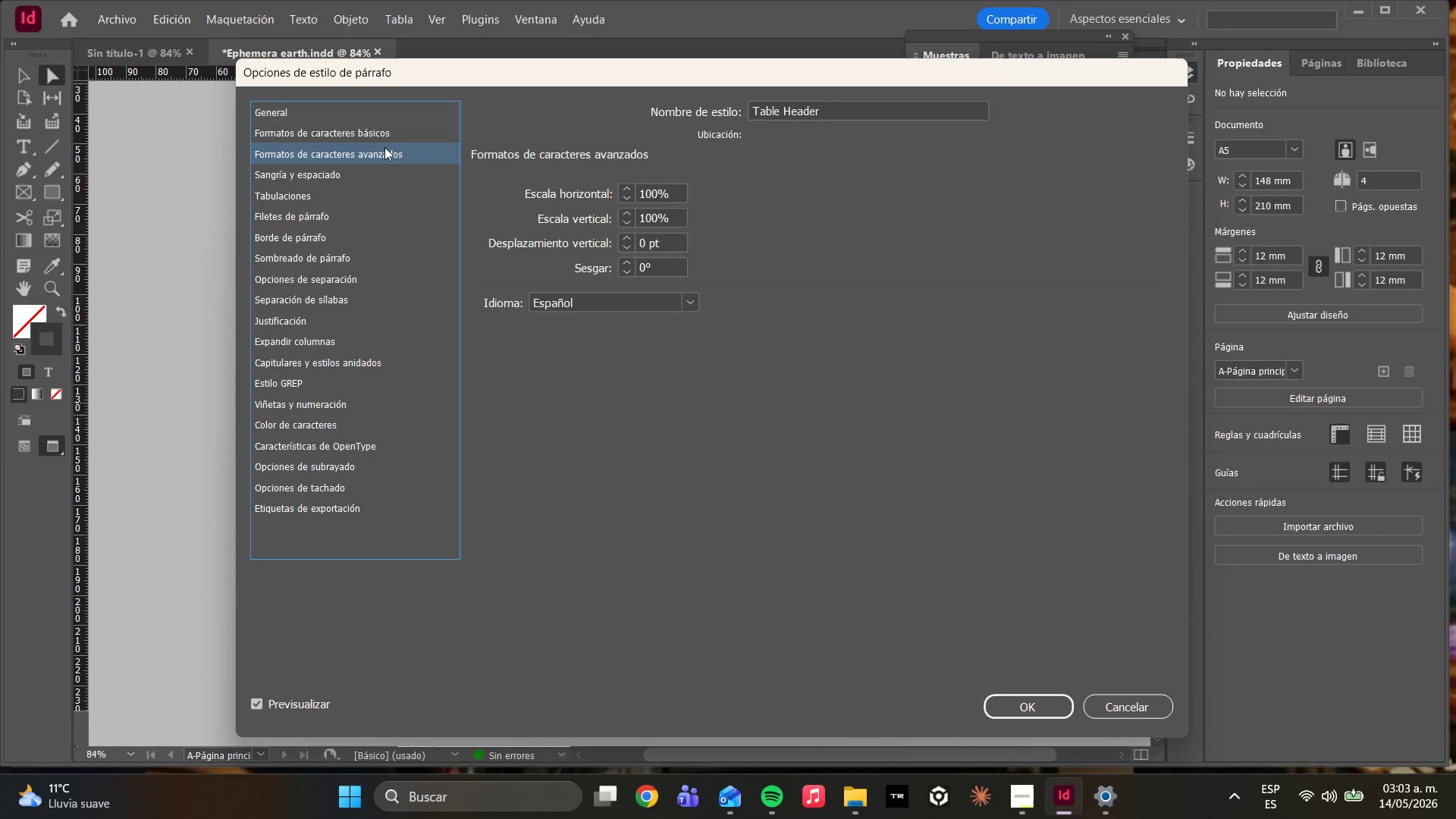 
left_click([384, 124])
 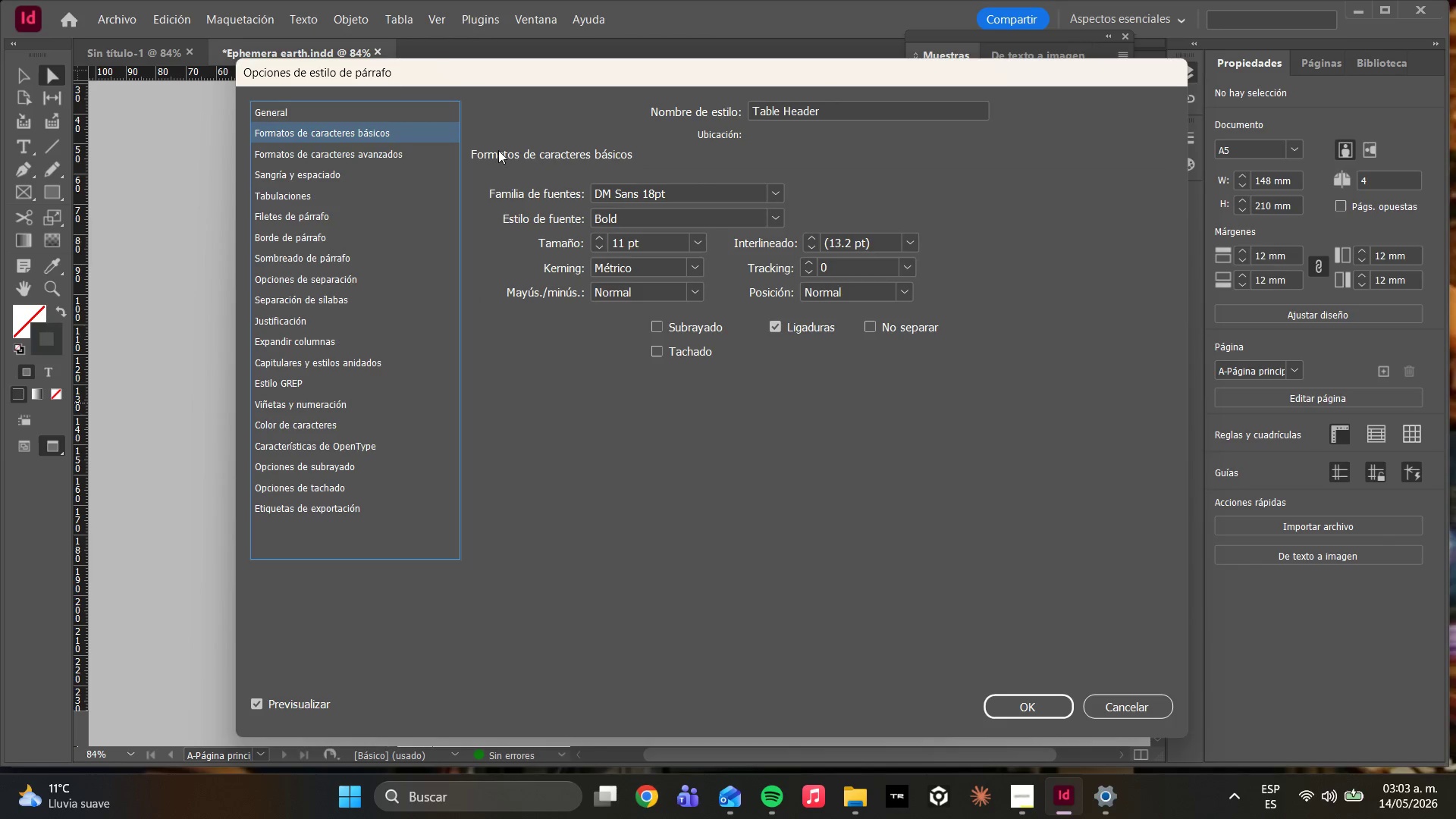 
left_click([411, 158])
 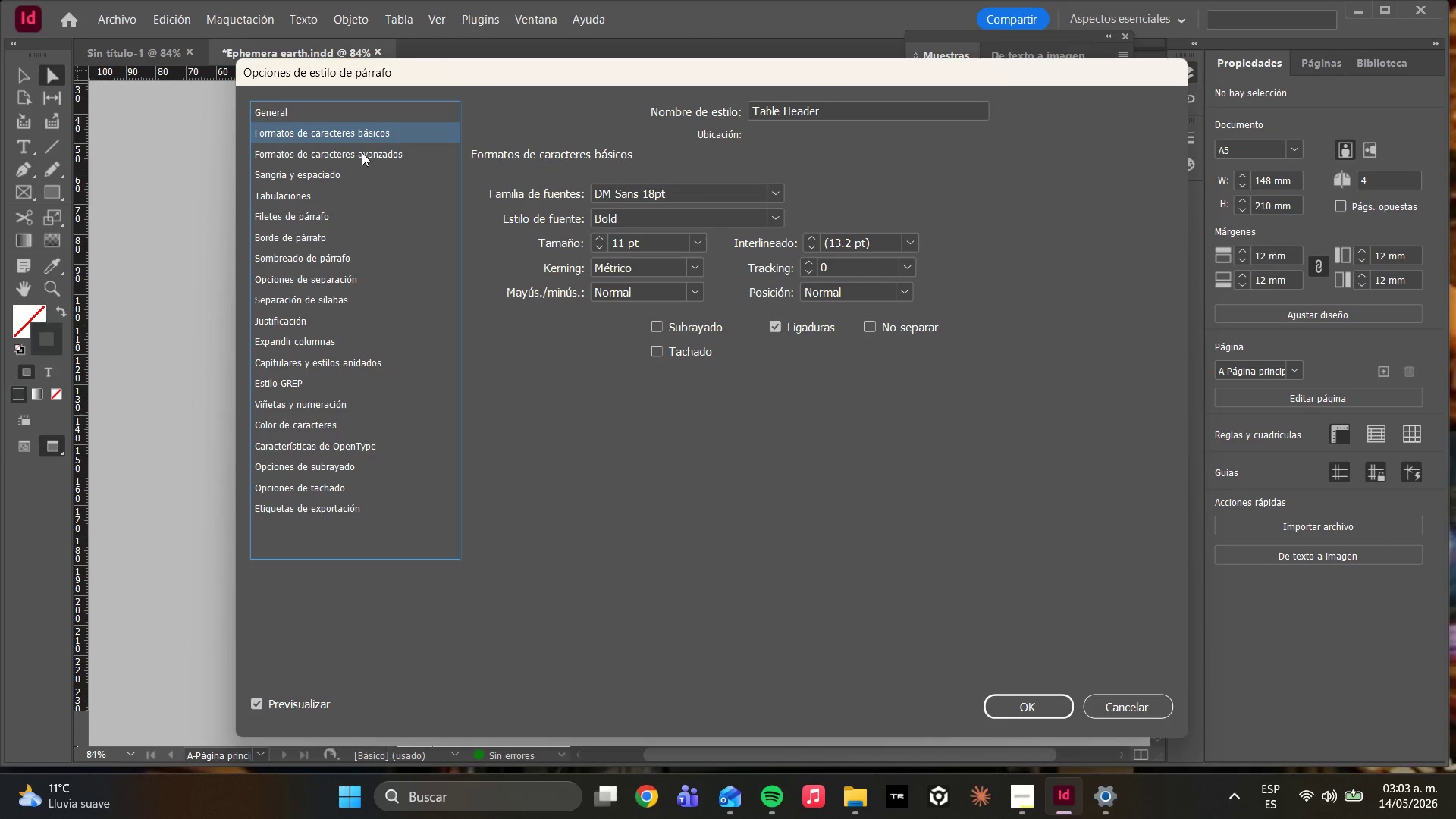 
wait(8.27)
 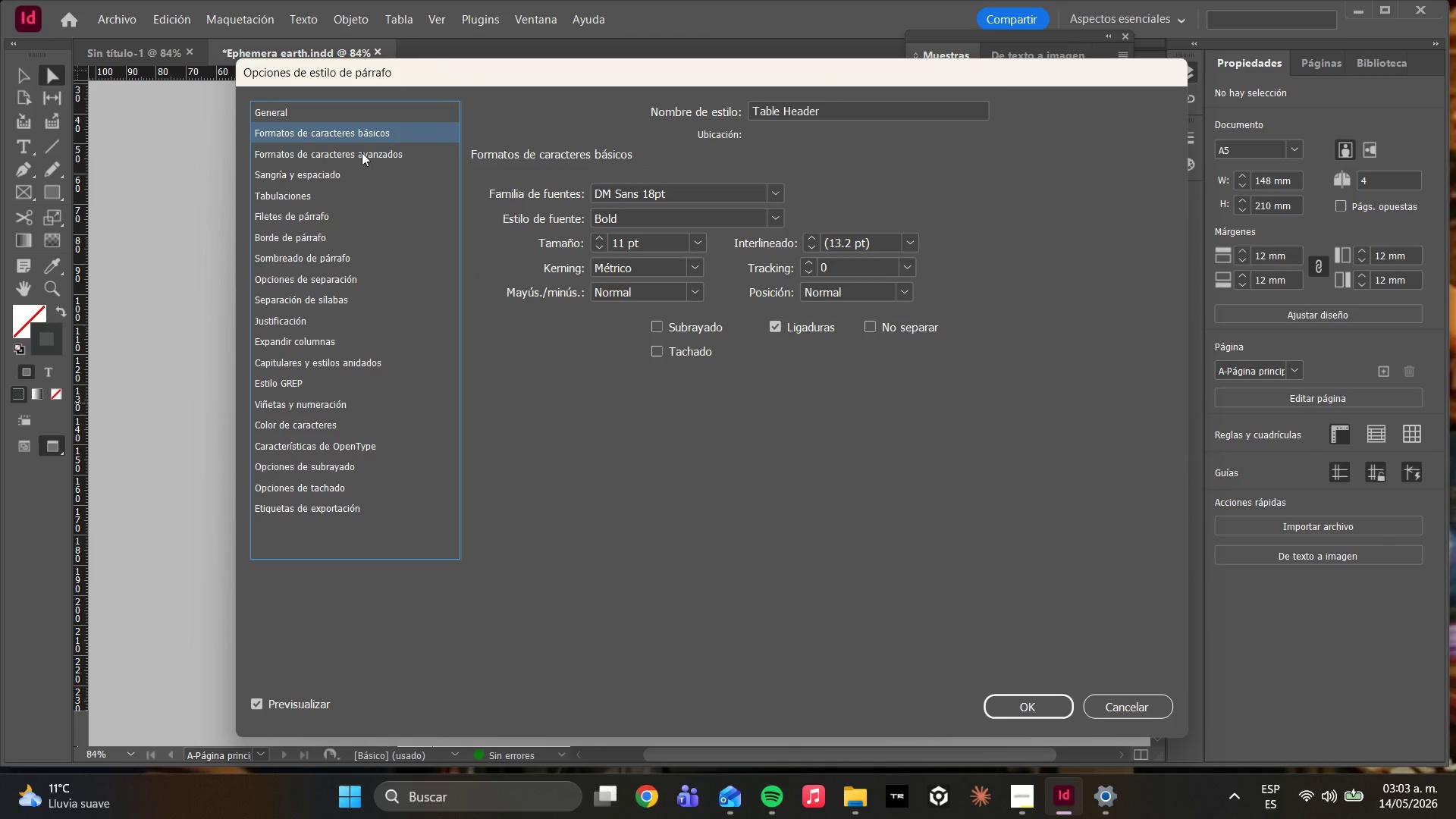 
left_click([363, 143])
 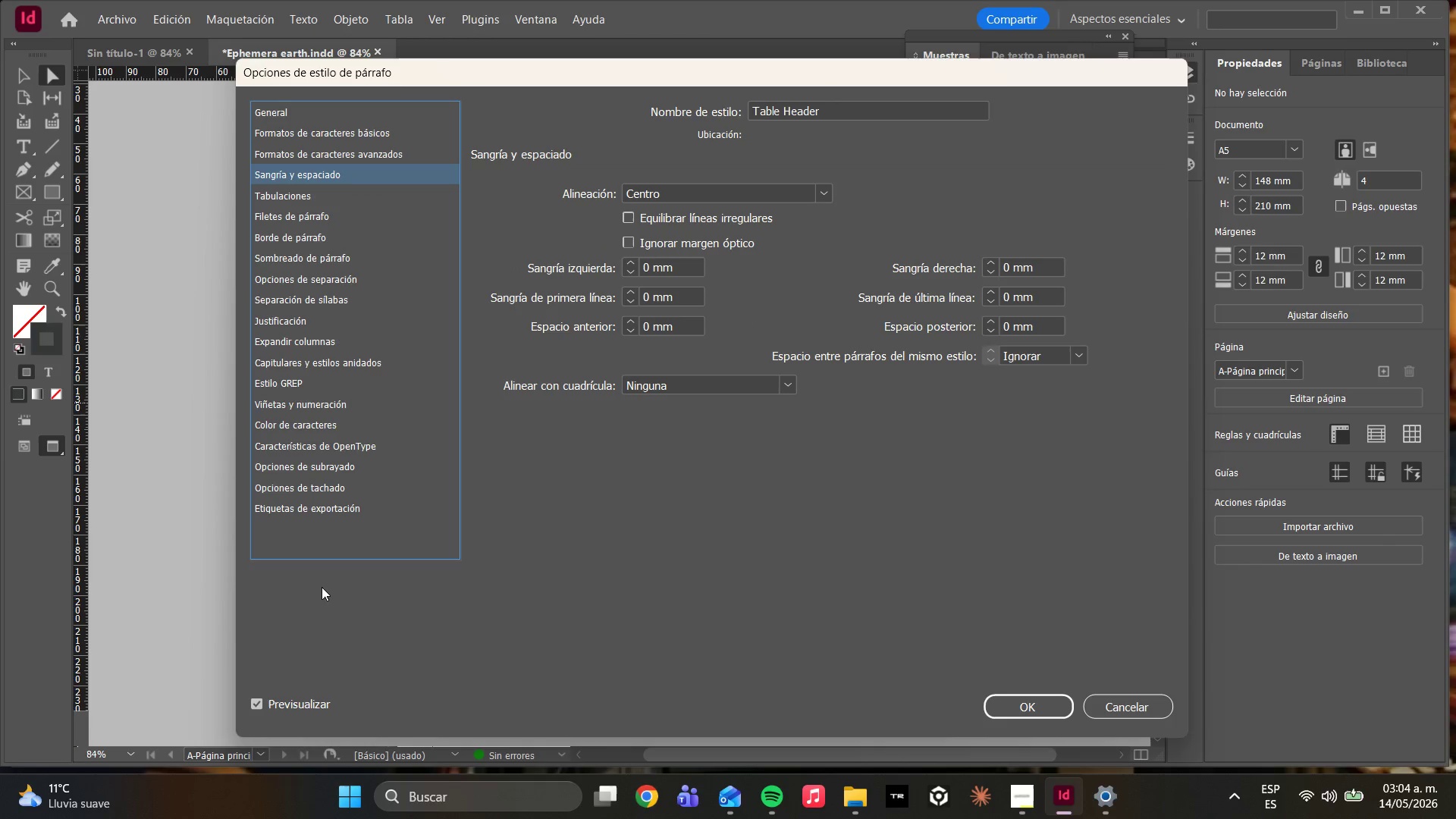 
left_click([313, 481])
 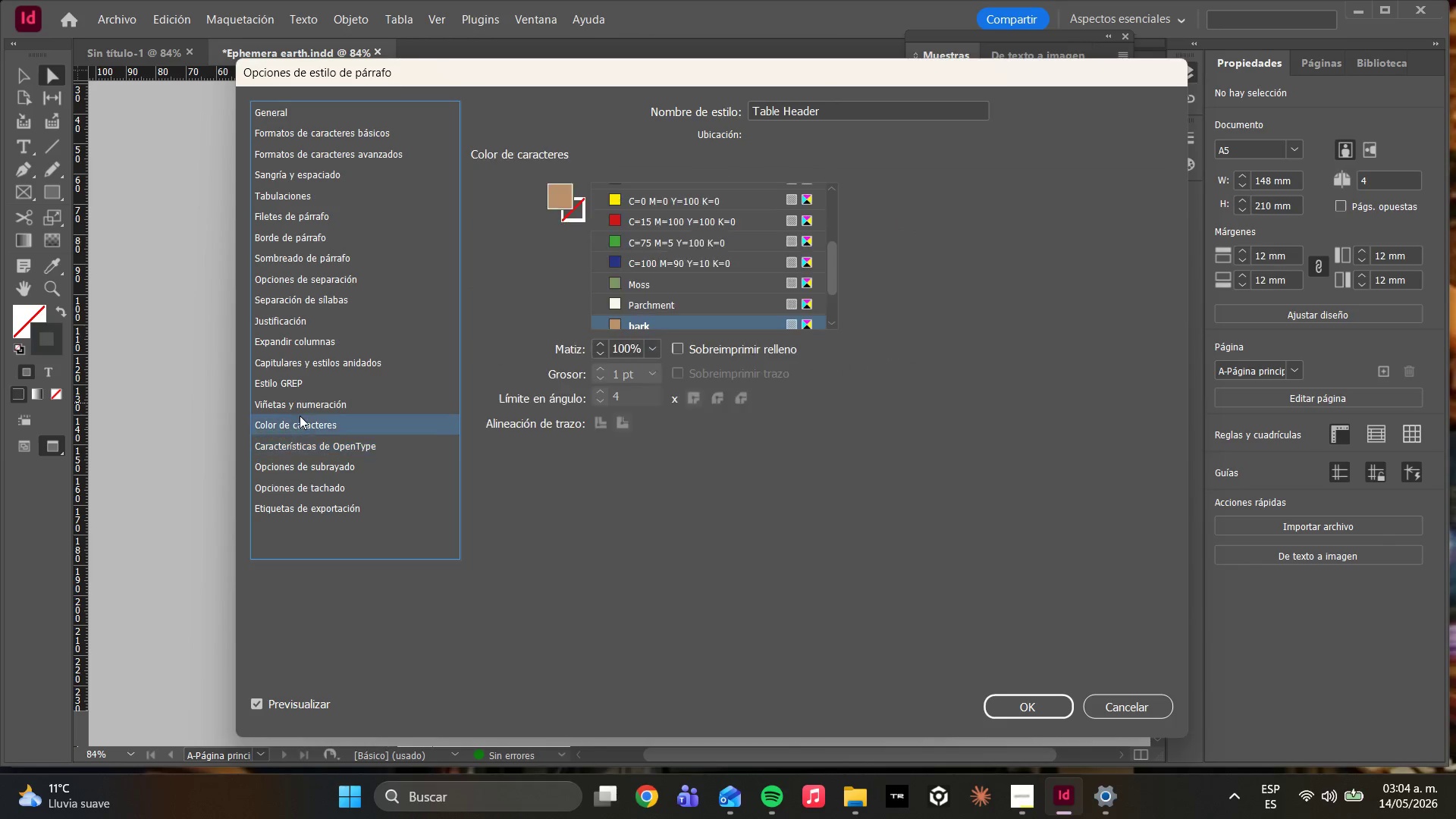 
mouse_move([797, 294])
 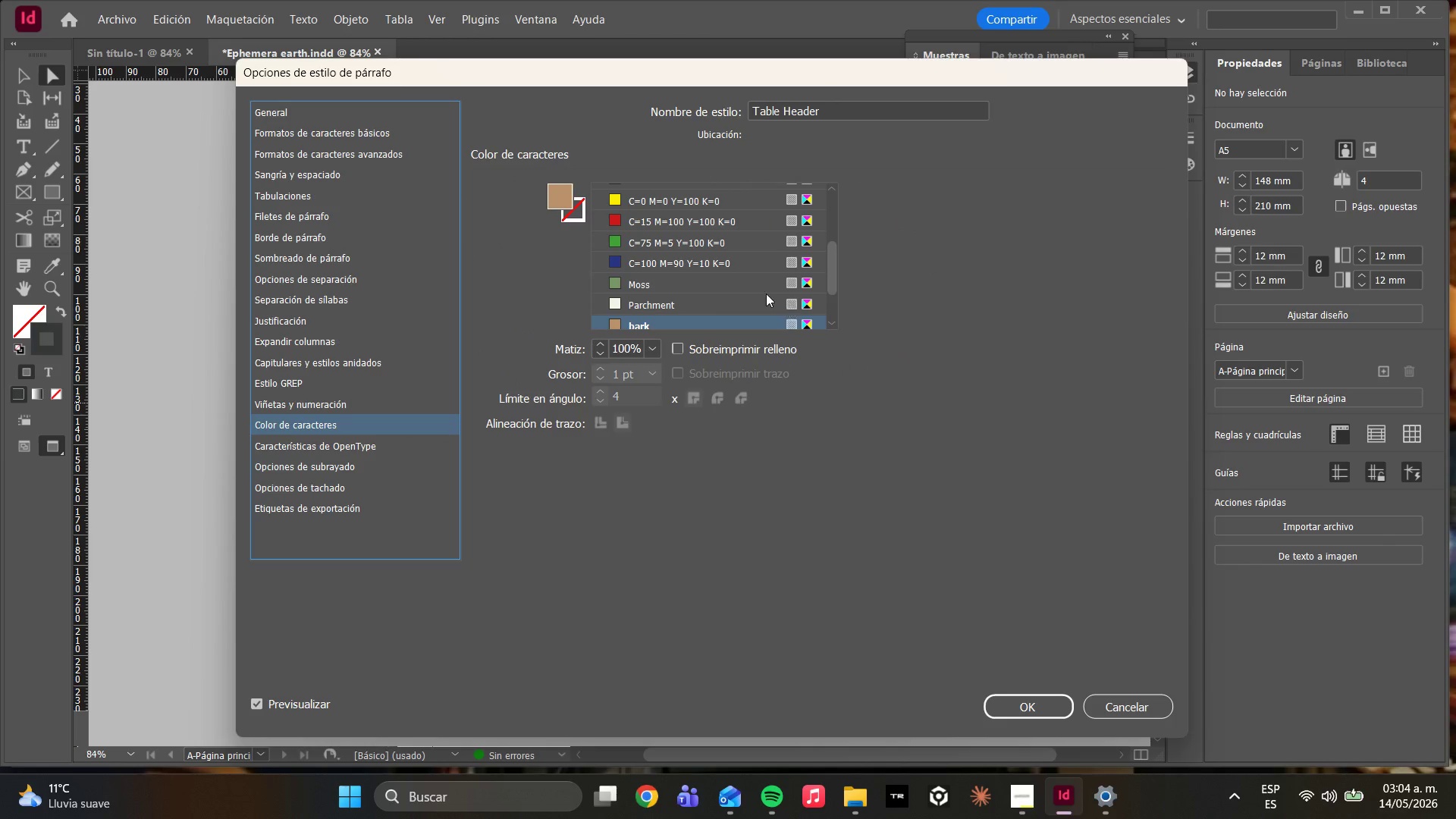 
scroll: coordinate [758, 297], scroll_direction: down, amount: 6.0
 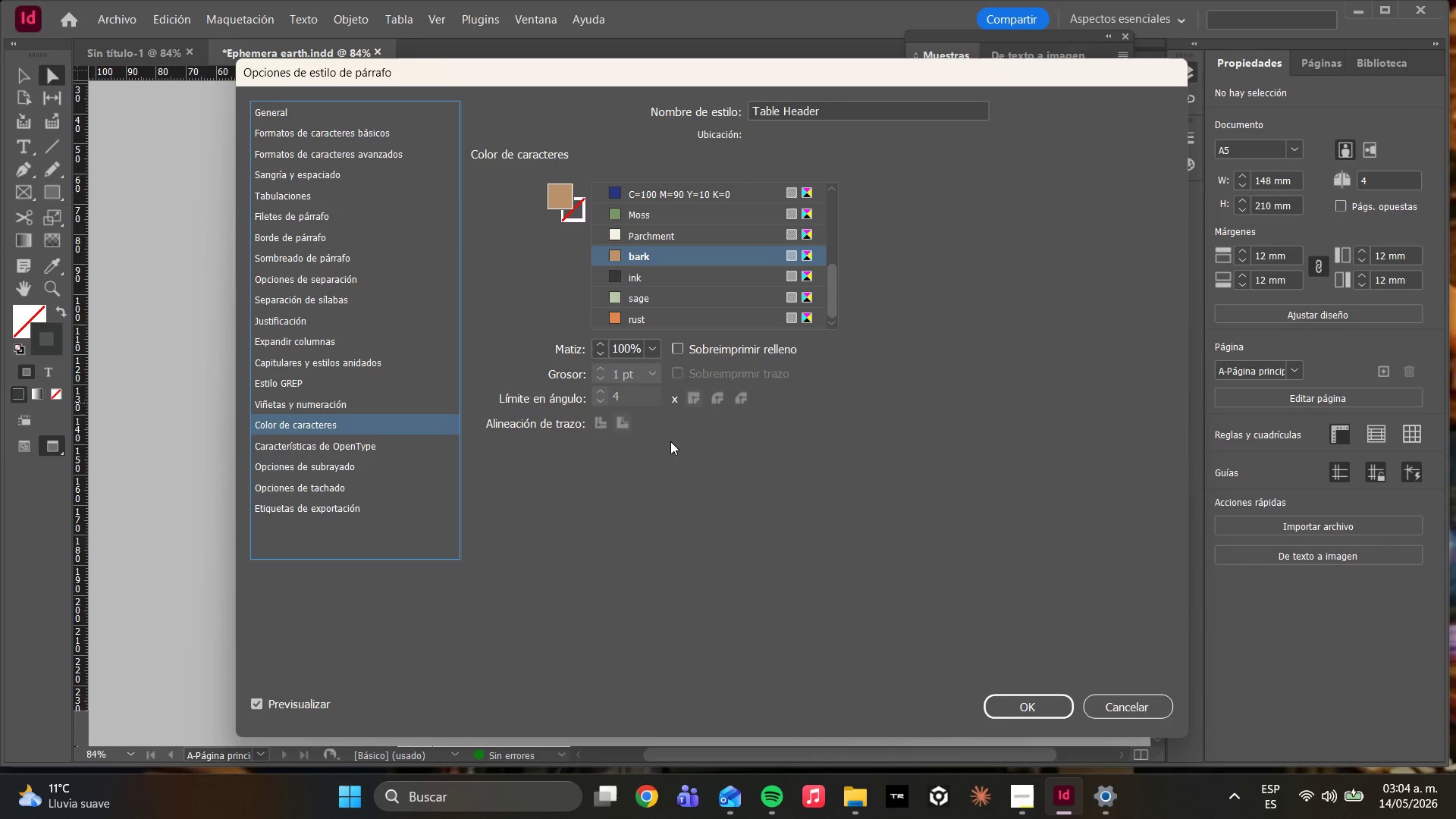 
left_click([669, 442])
 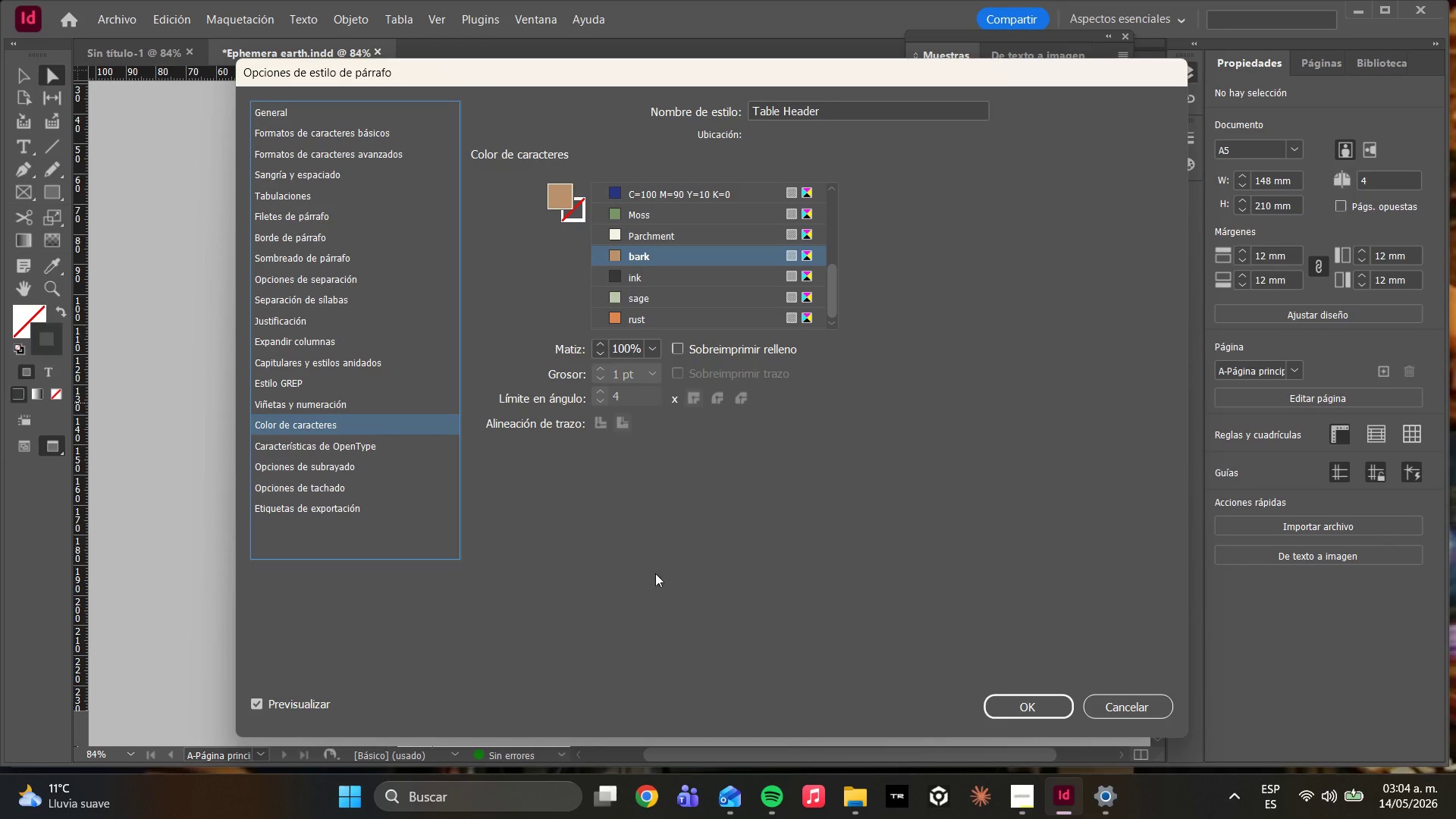 
wait(6.34)
 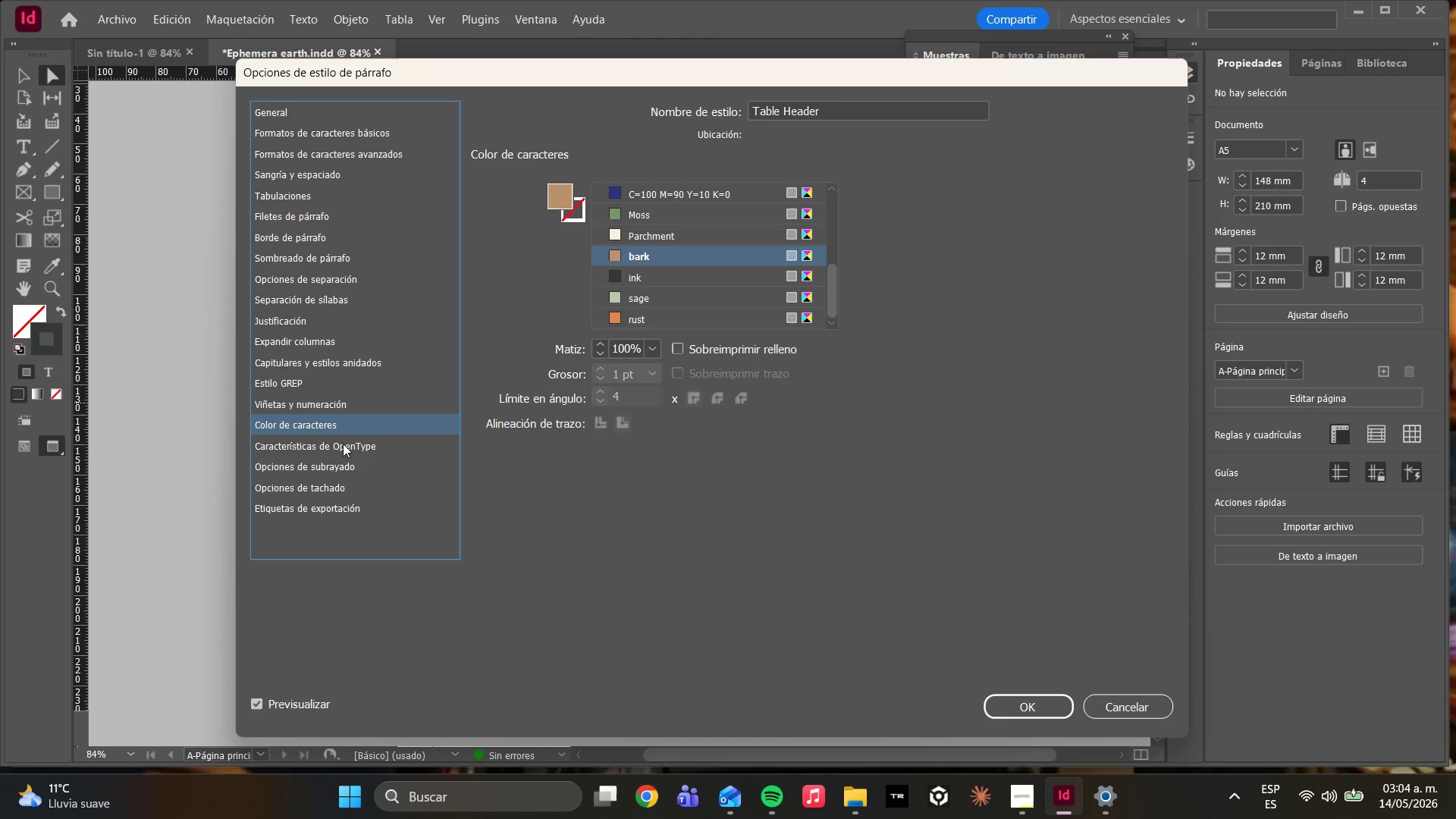 
left_click([1029, 708])
 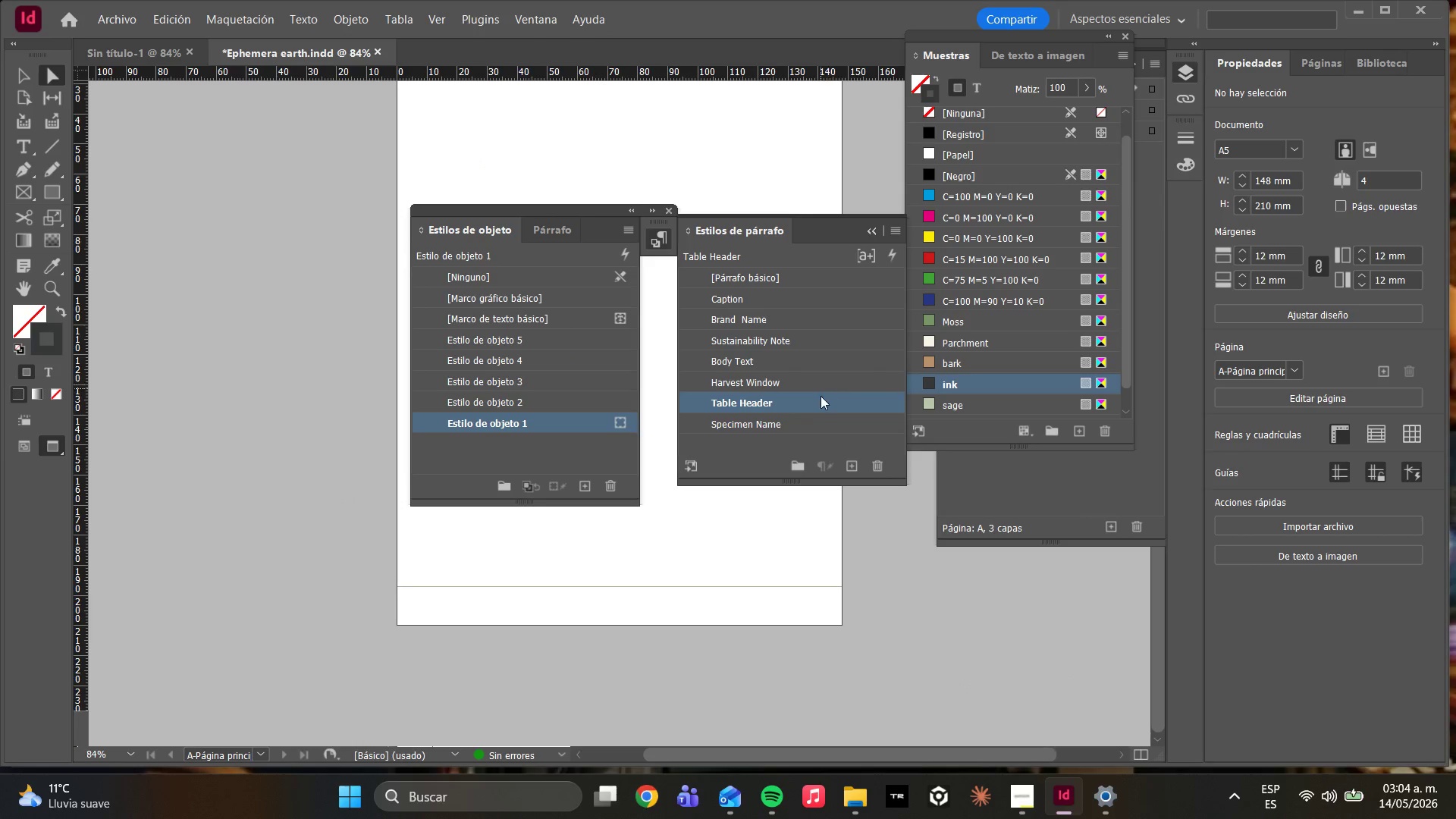 
scroll: coordinate [755, 410], scroll_direction: down, amount: 5.0
 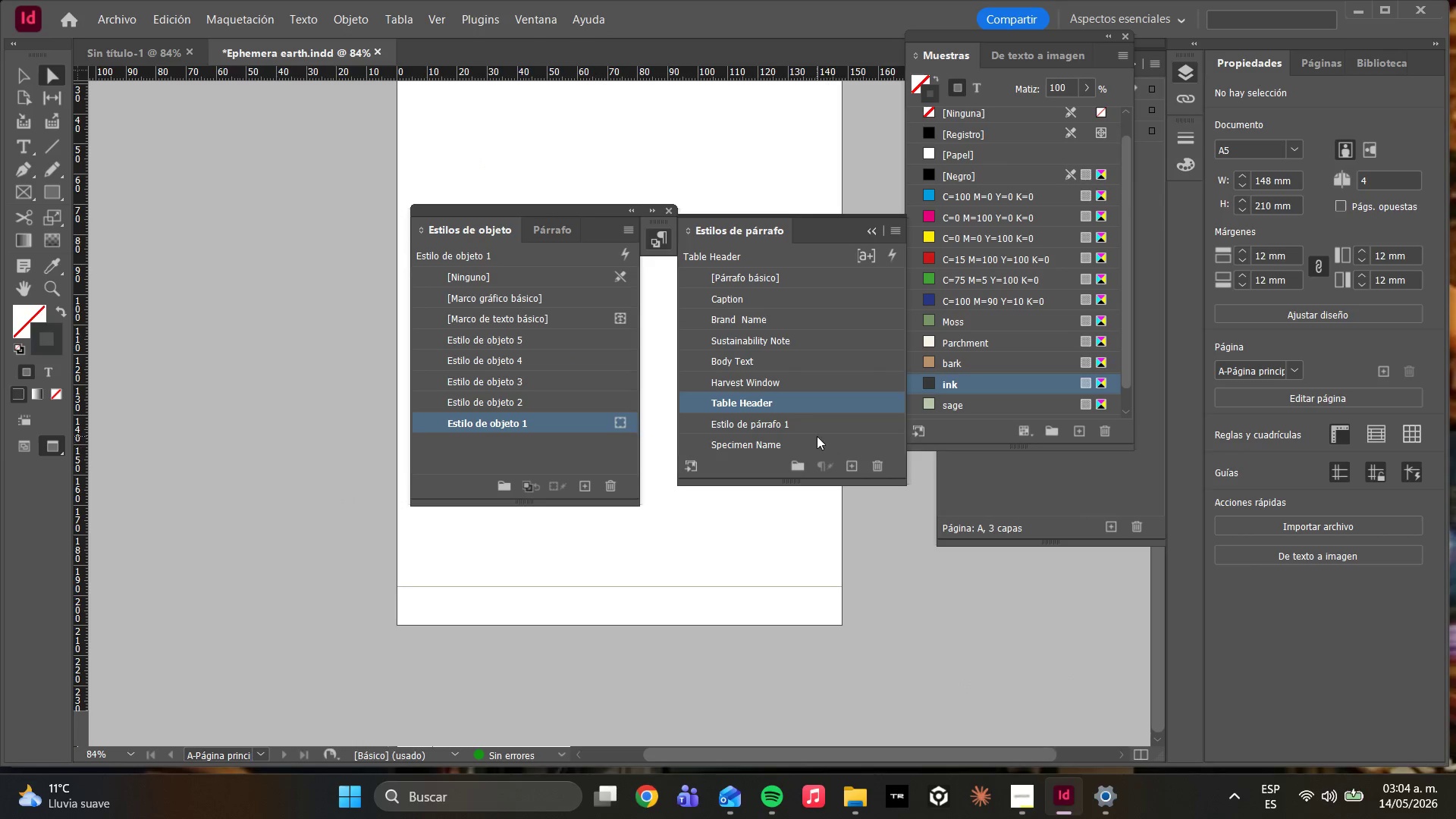 
double_click([800, 422])
 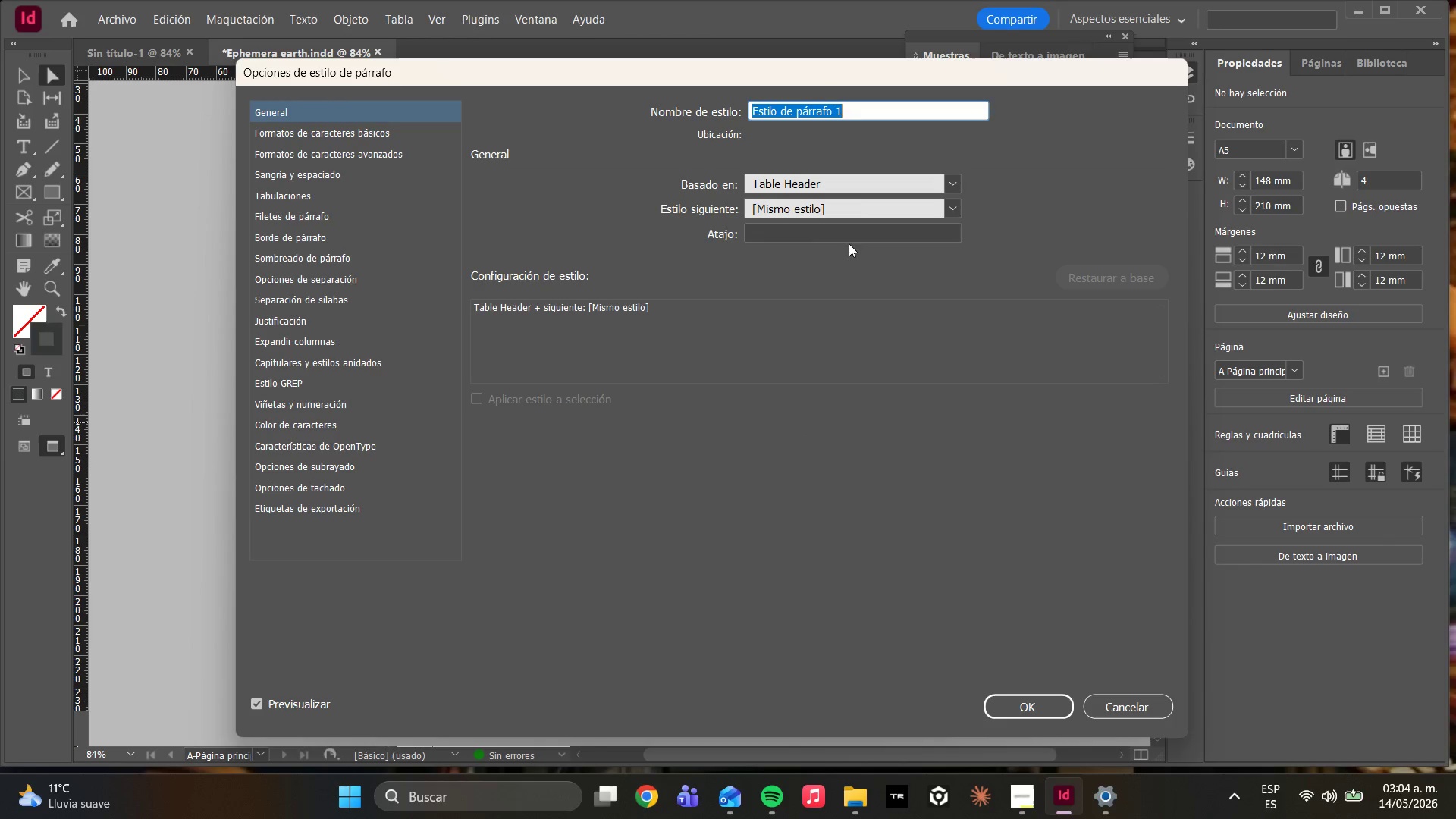 
type(Table Body)
 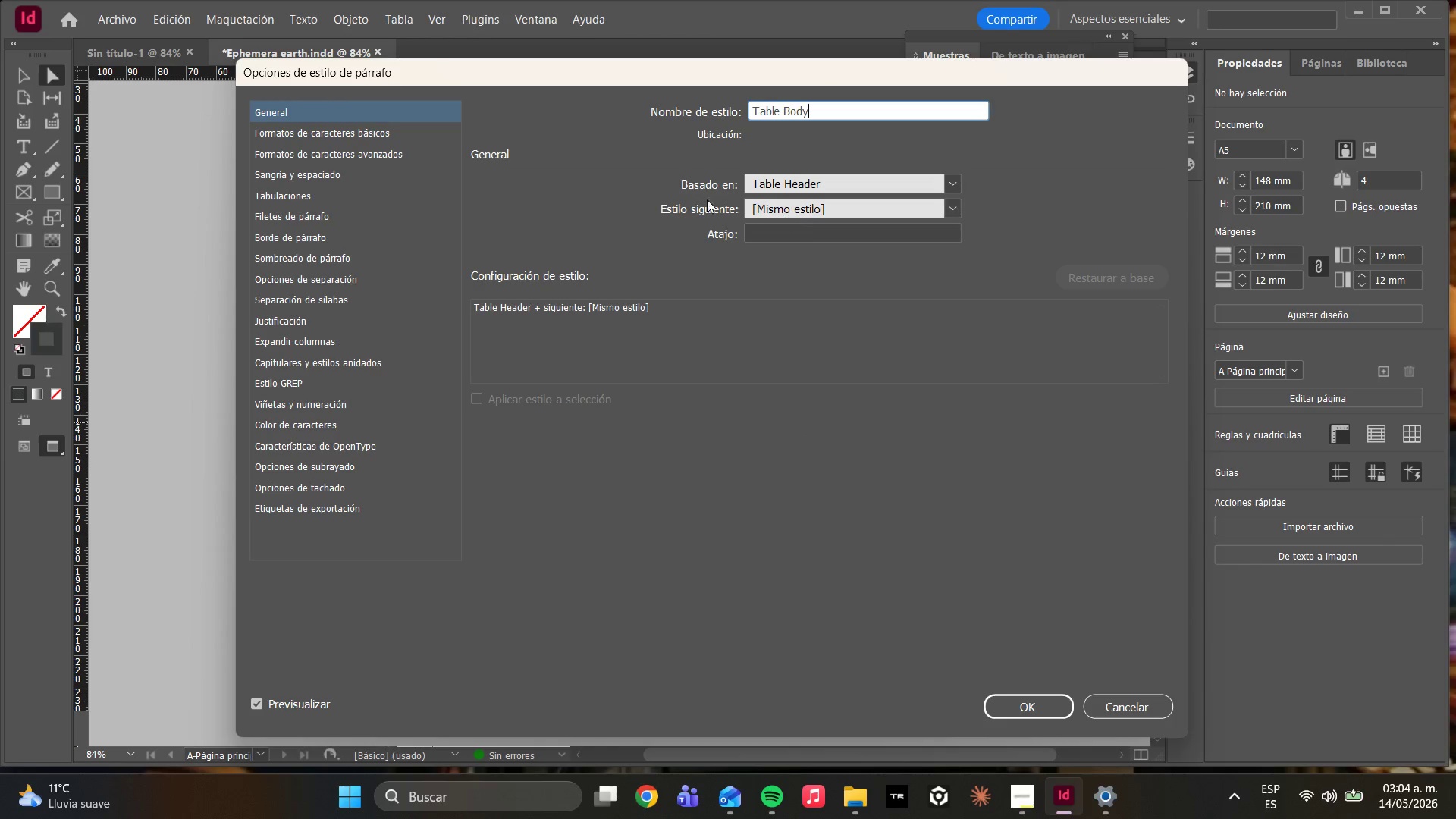 
wait(5.64)
 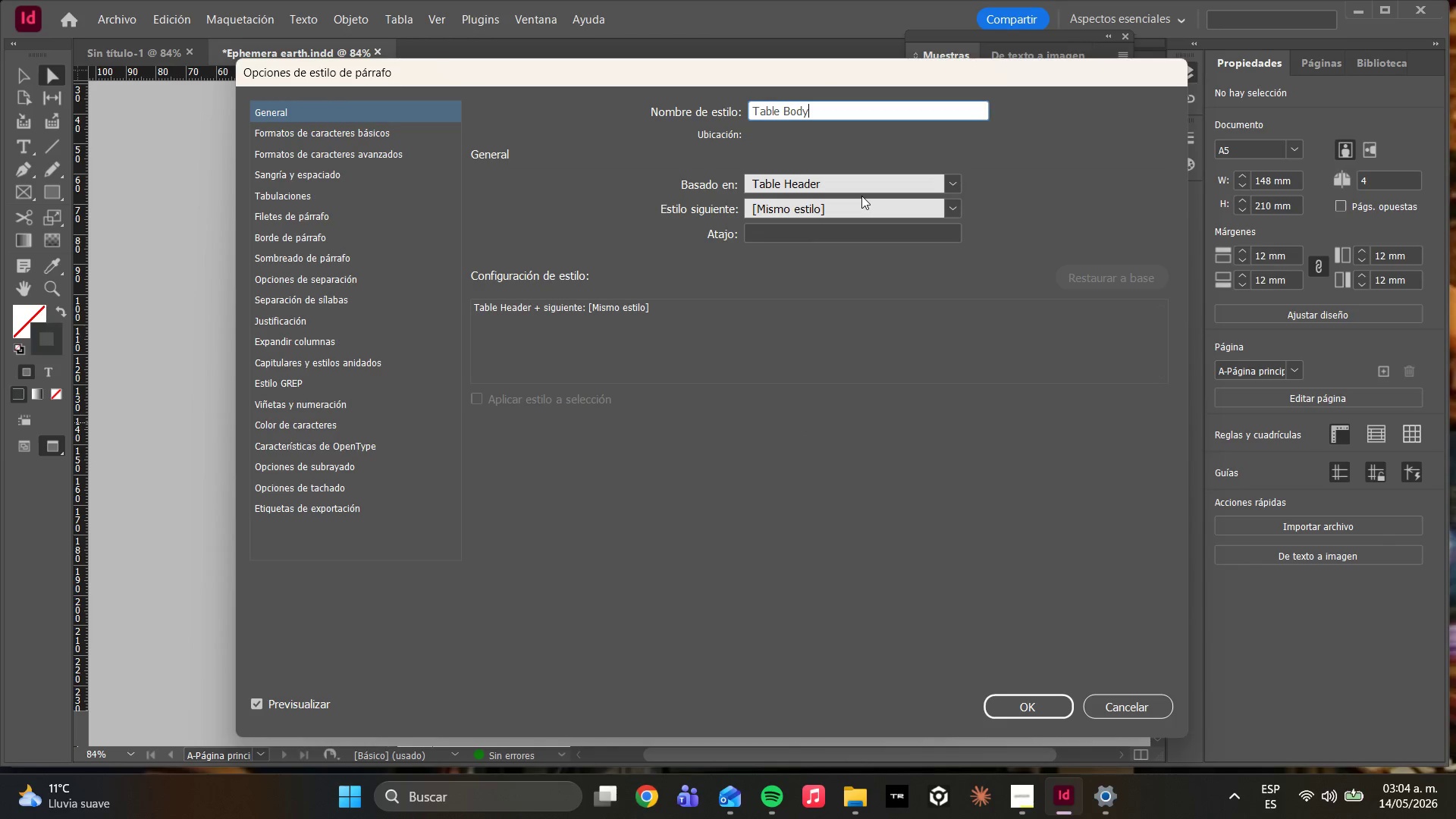 
left_click([962, 177])
 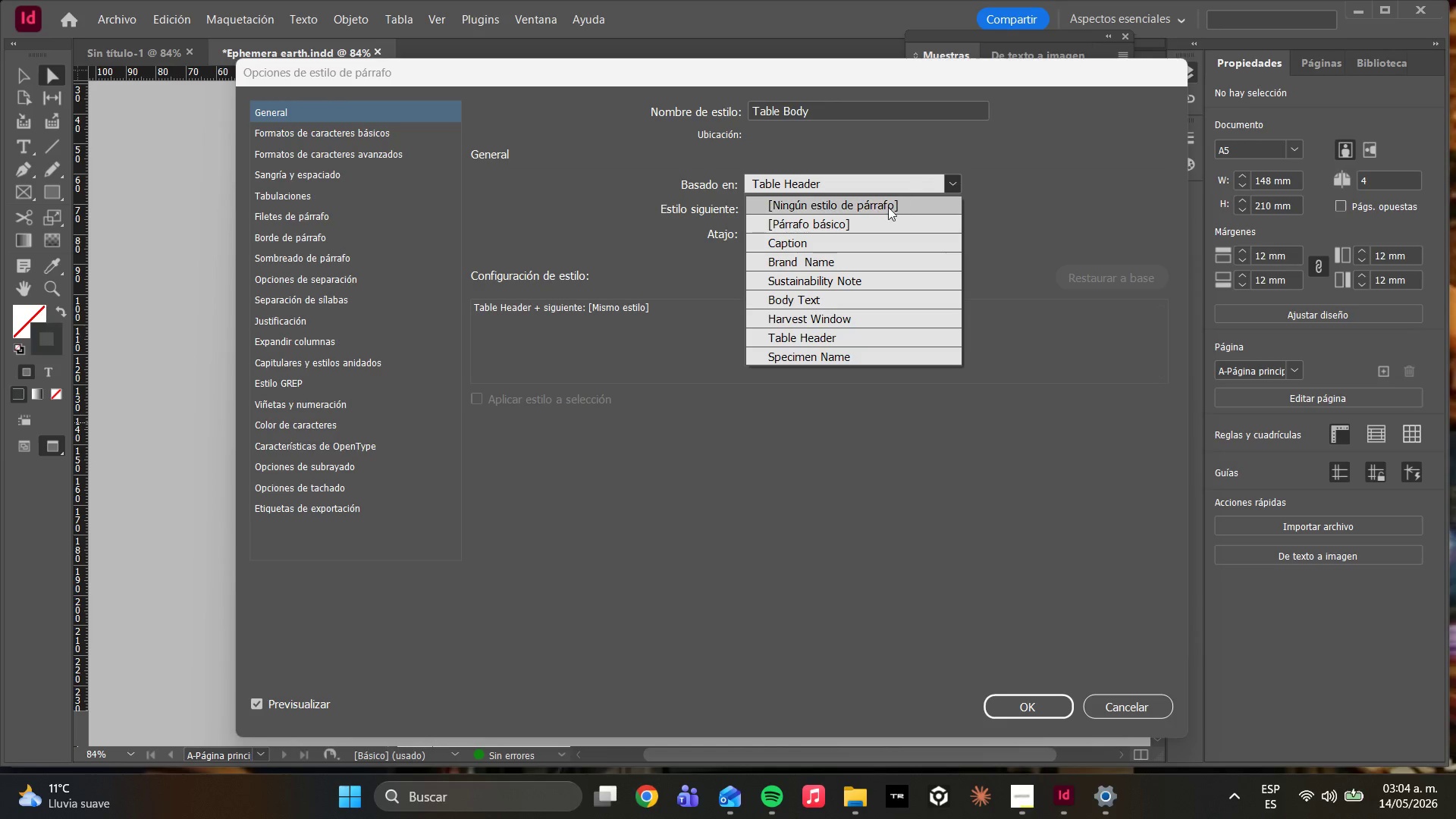 
left_click([887, 207])
 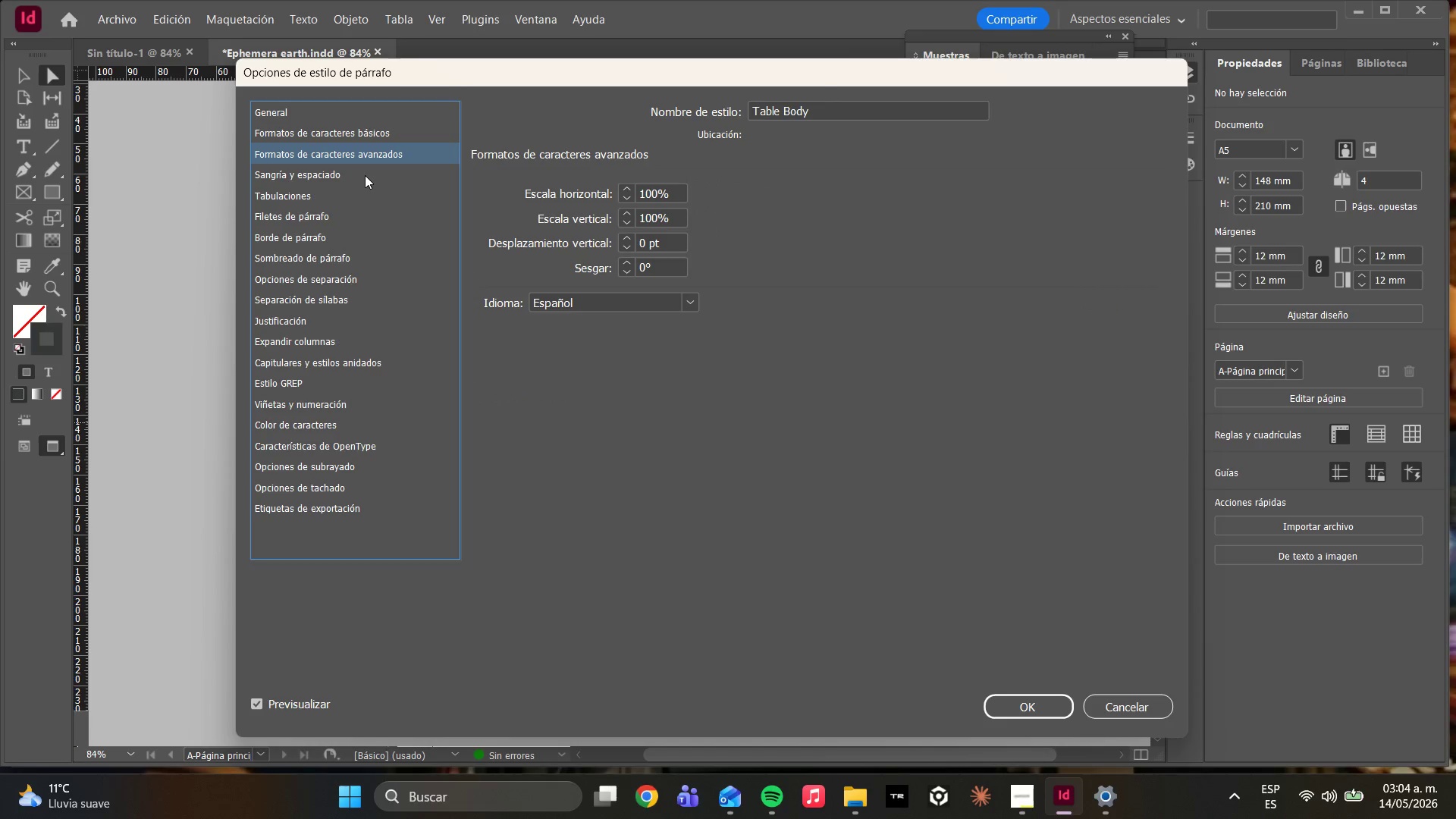 
wait(14.48)
 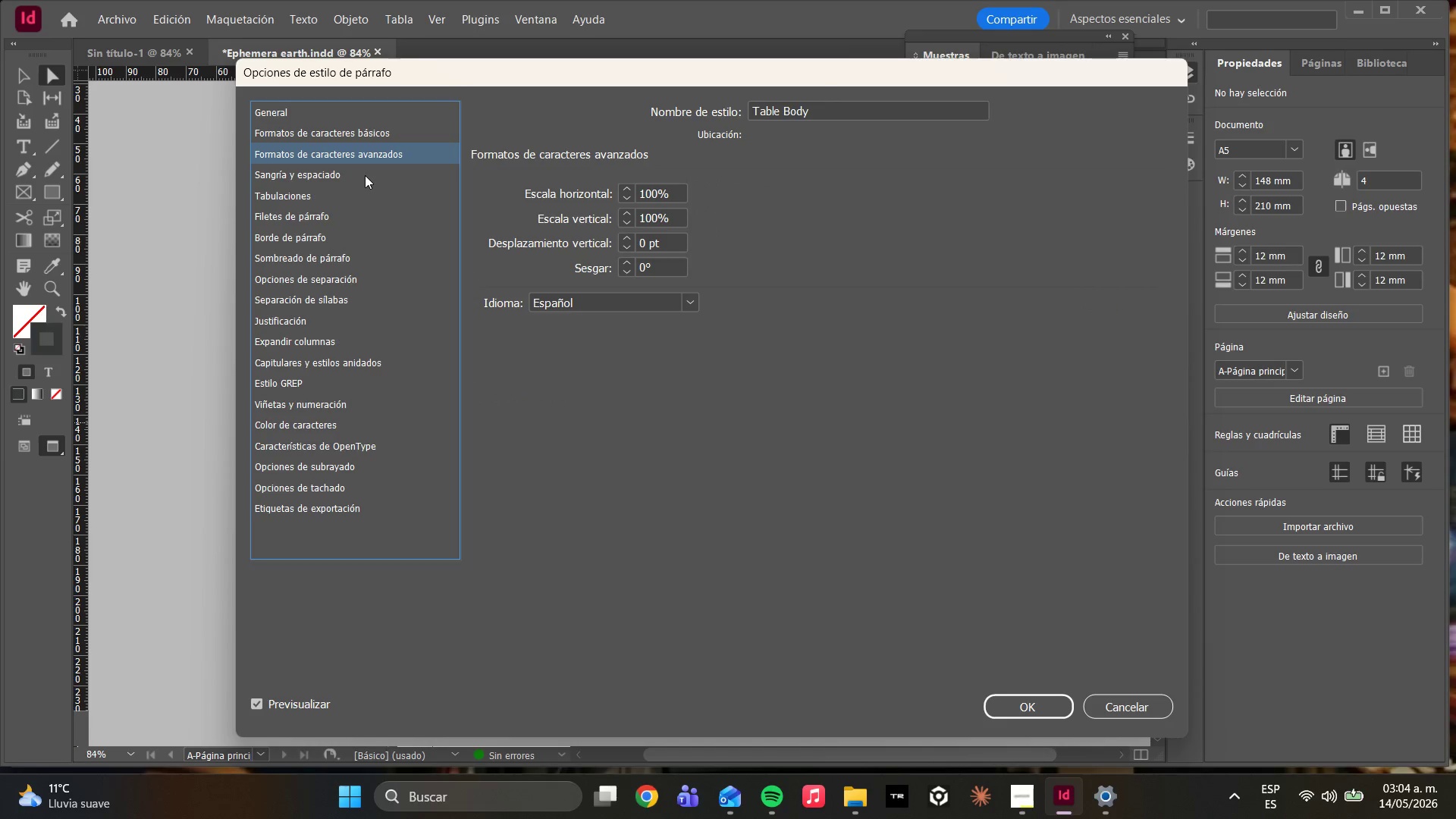 
left_click([315, 182])
 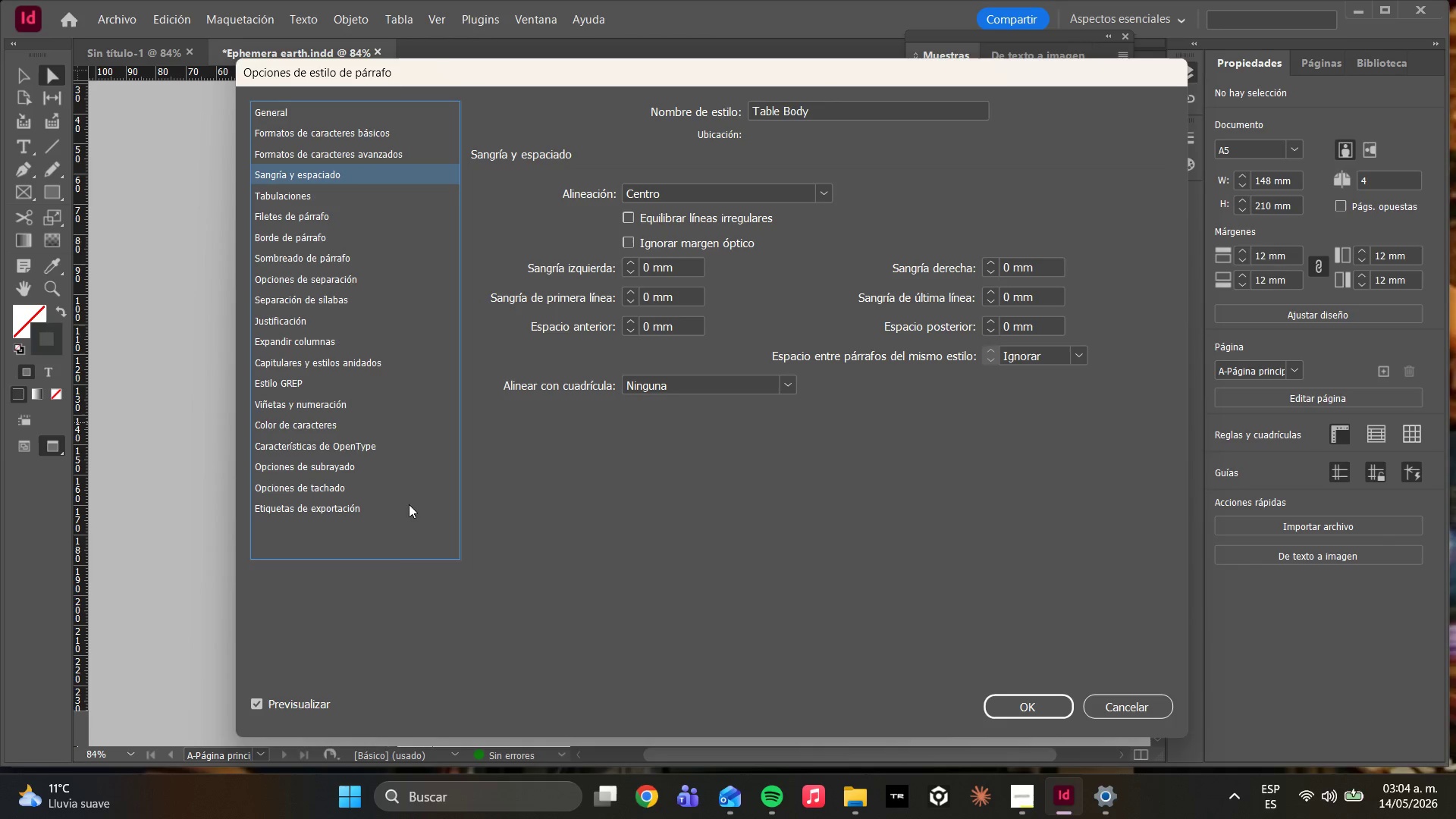 
wait(5.53)
 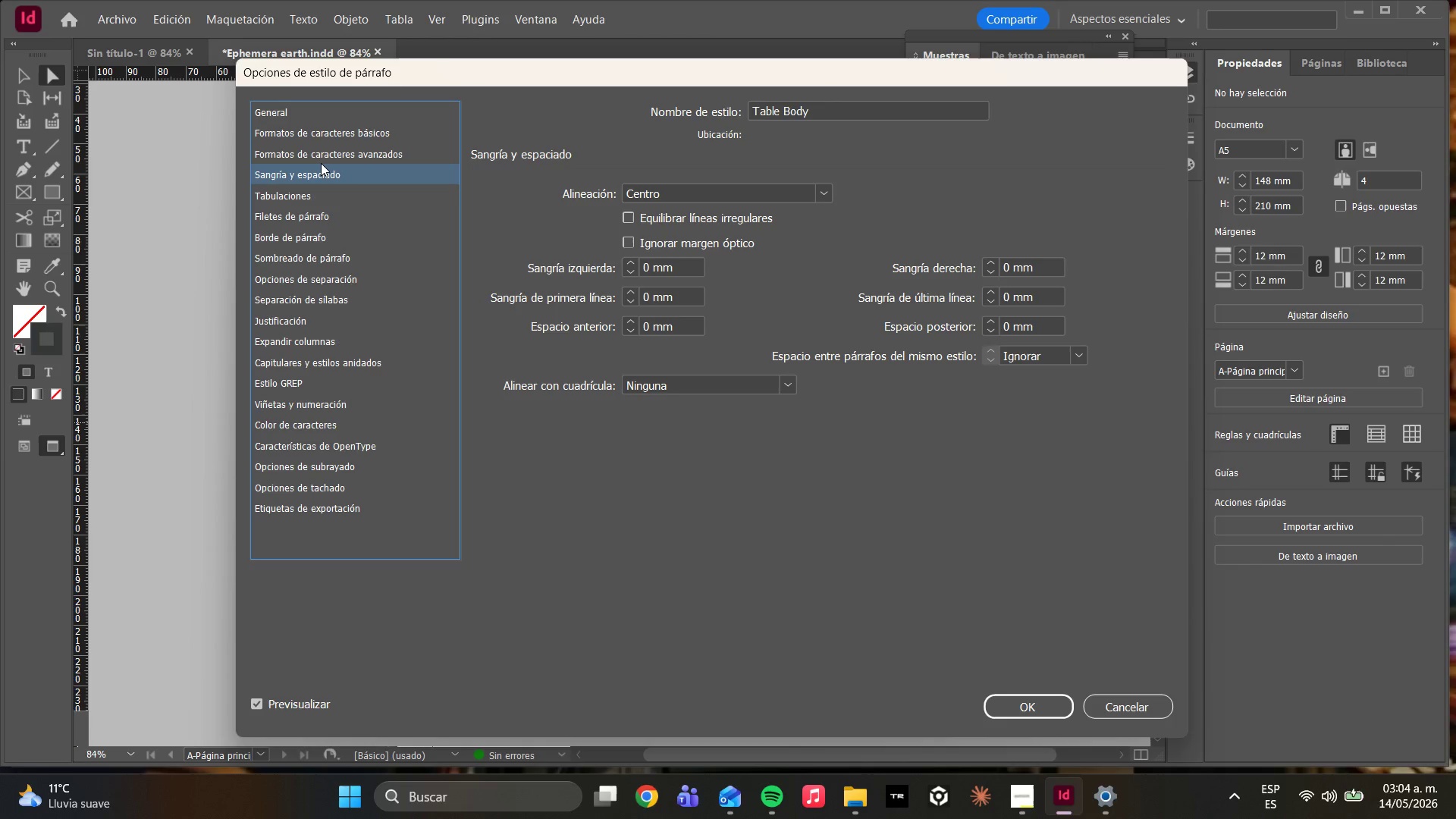 
double_click([296, 131])
 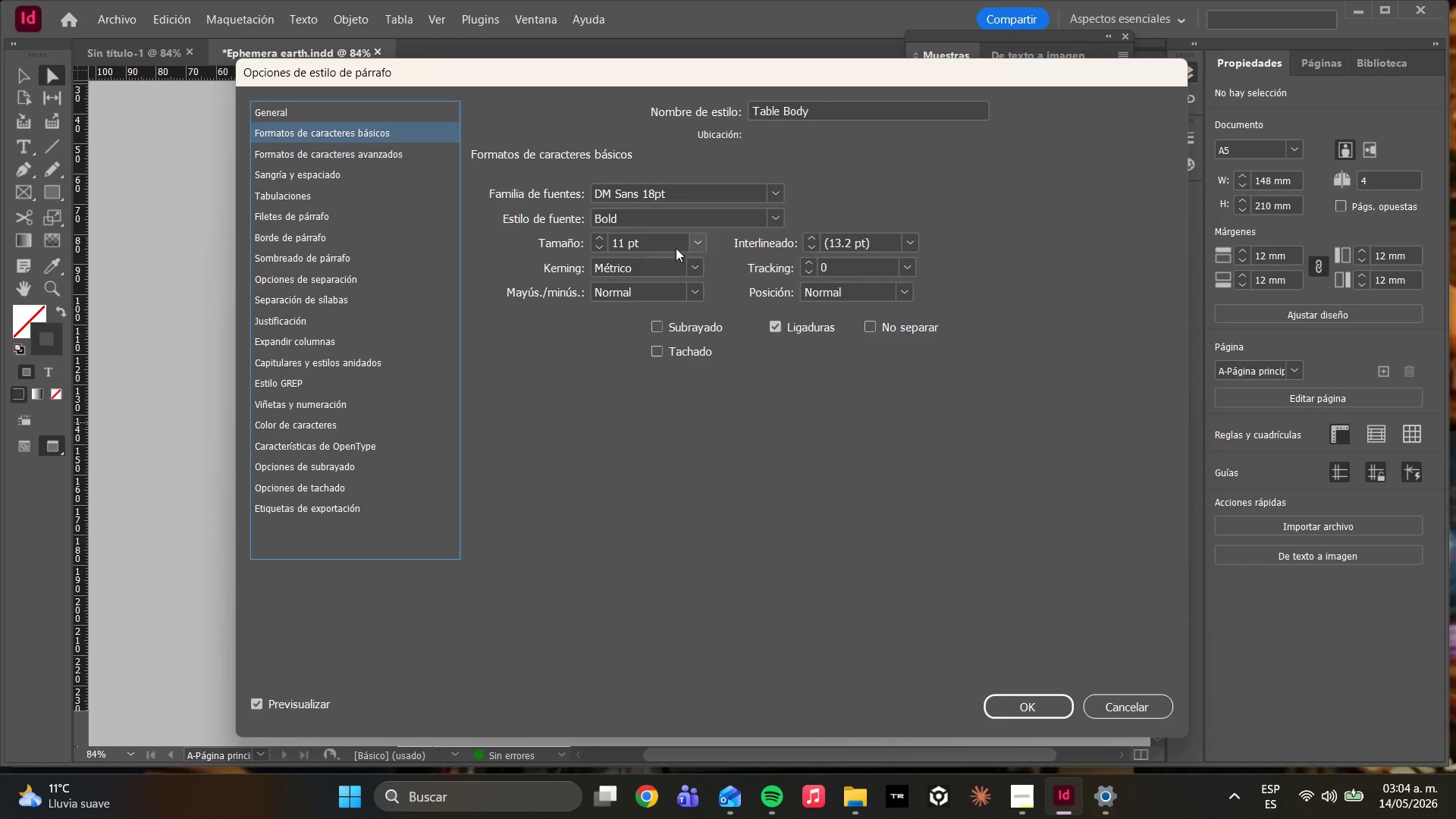 
left_click([699, 244])
 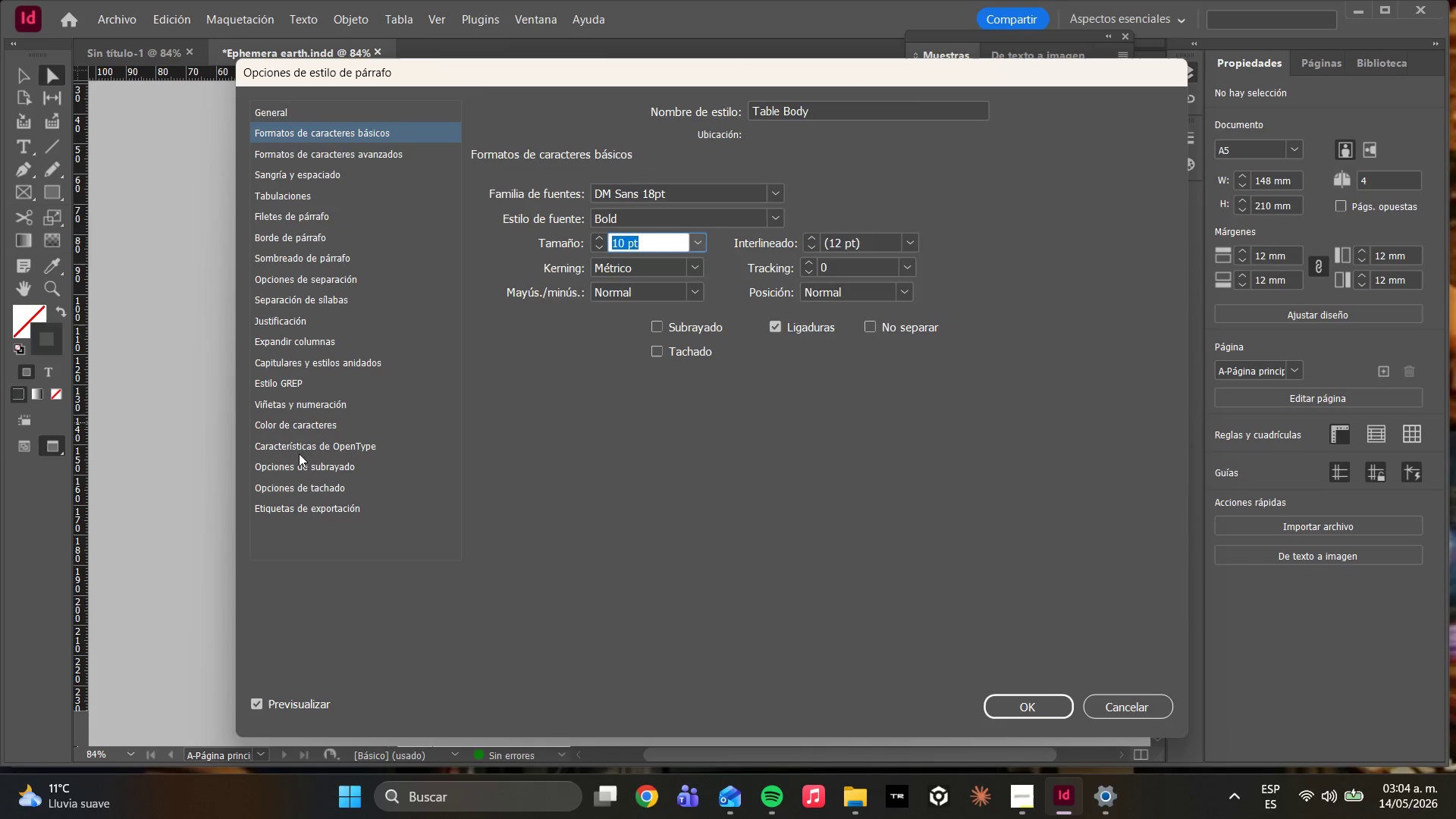 
left_click([286, 423])
 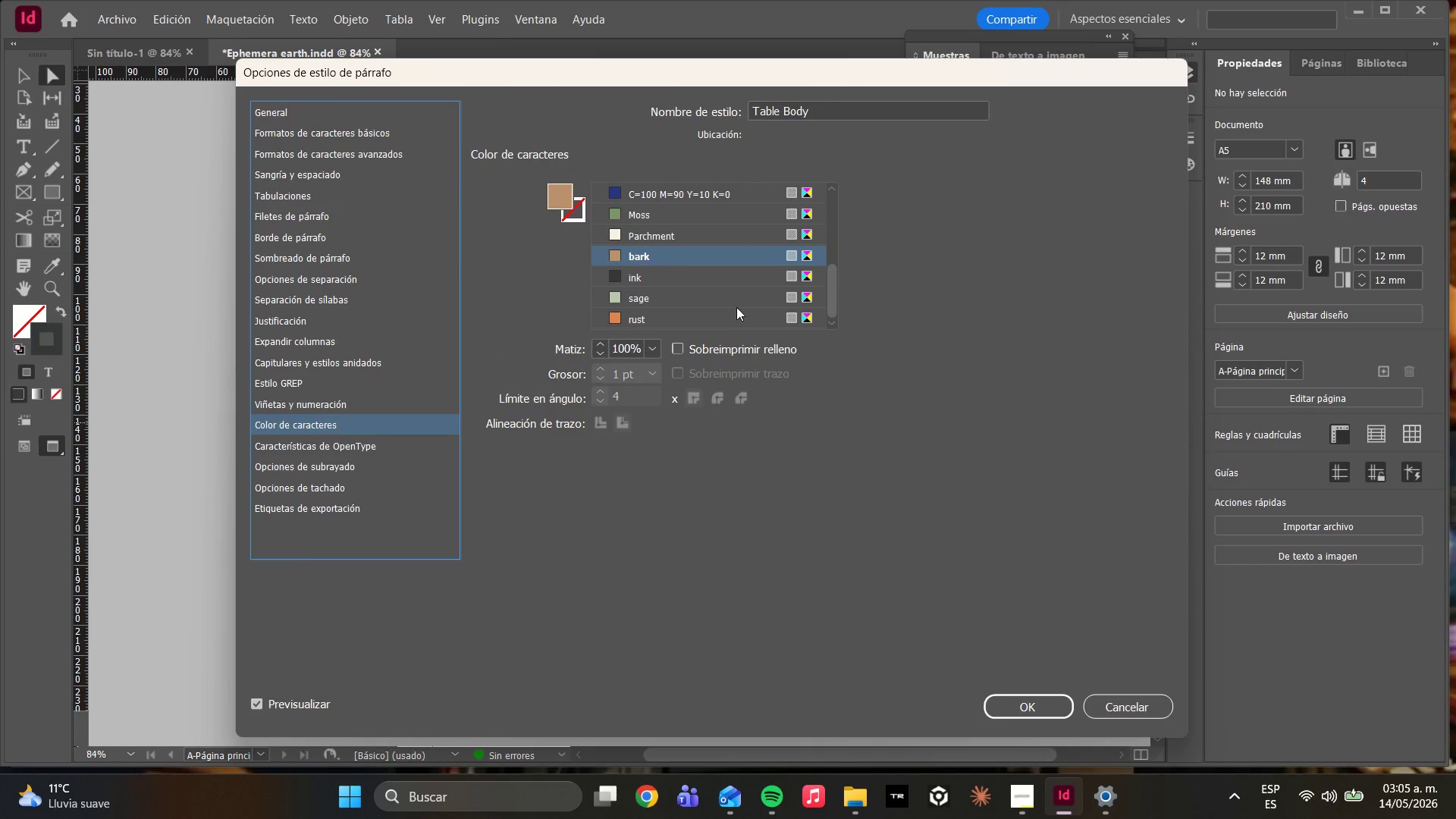 
left_click([701, 268])
 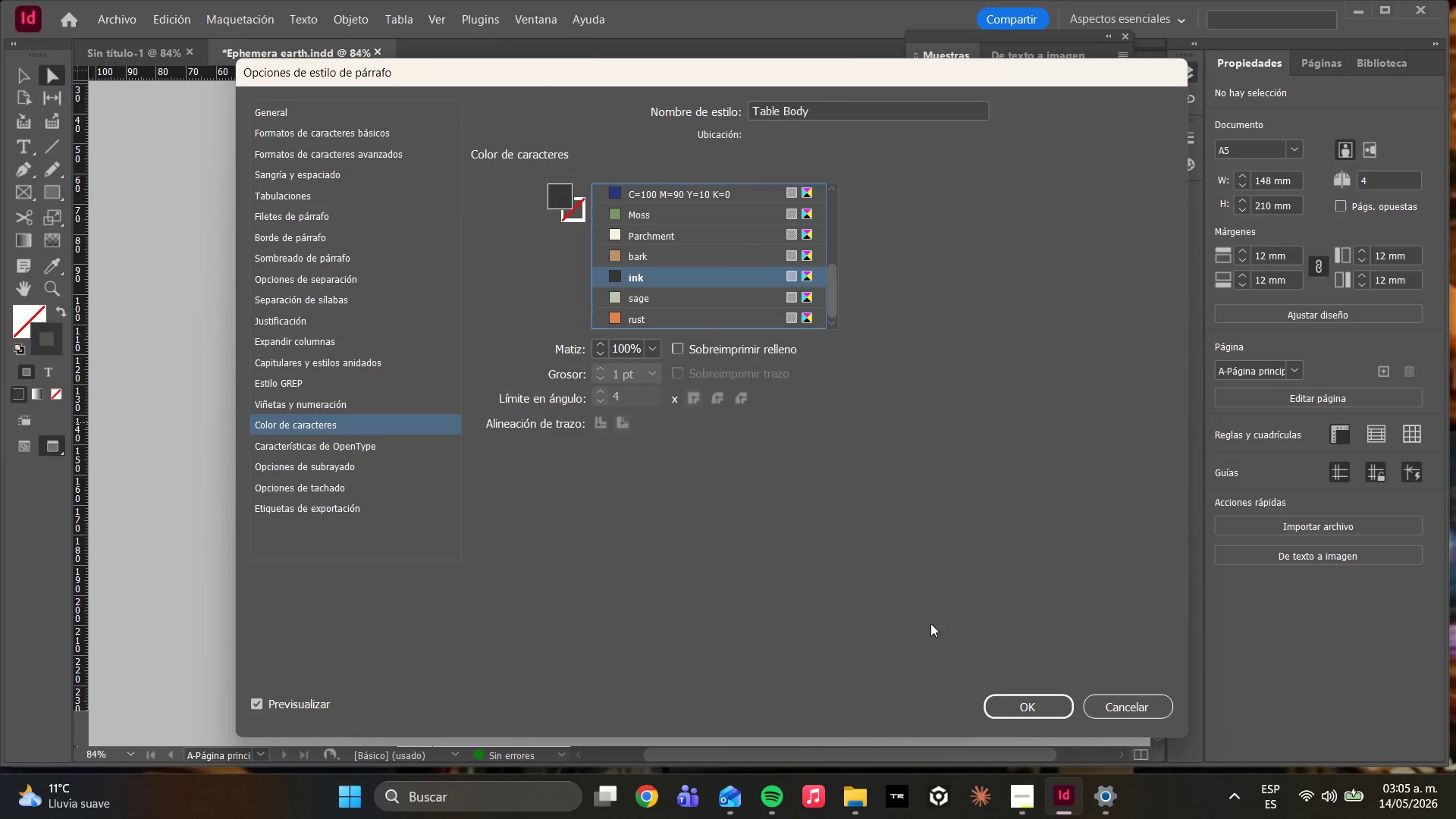 
left_click([1009, 700])
 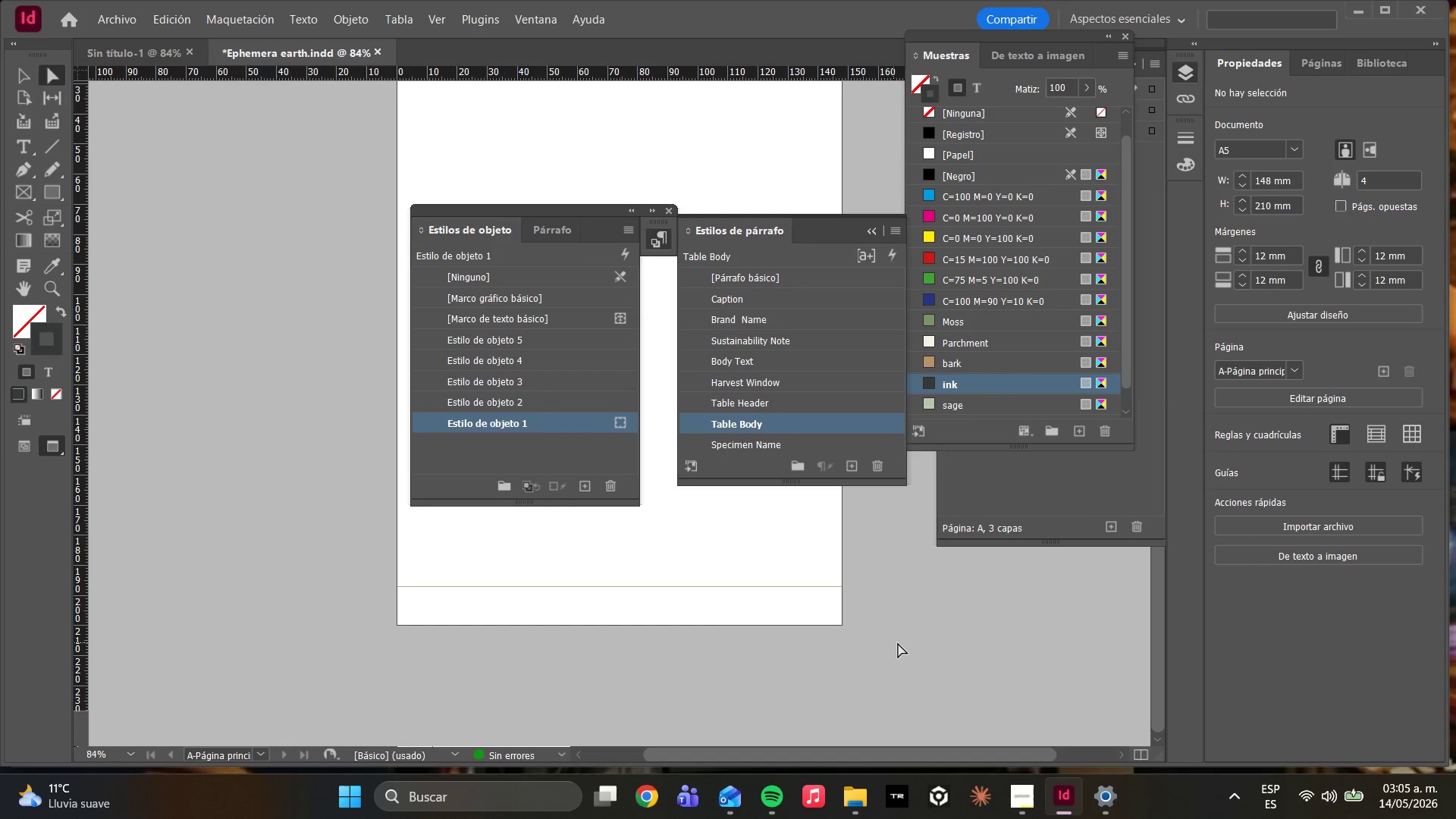 
double_click([892, 634])
 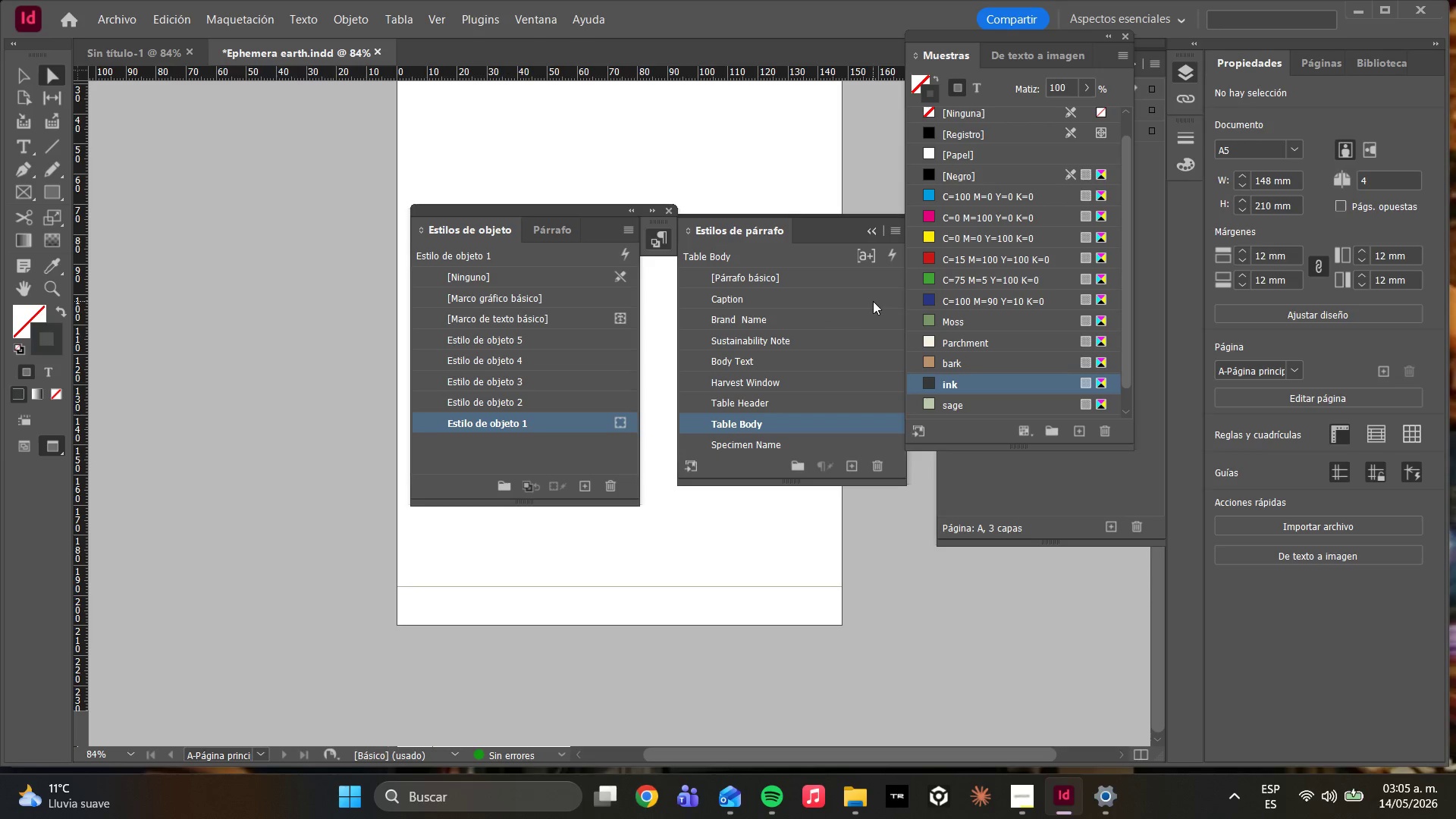 
wait(7.44)
 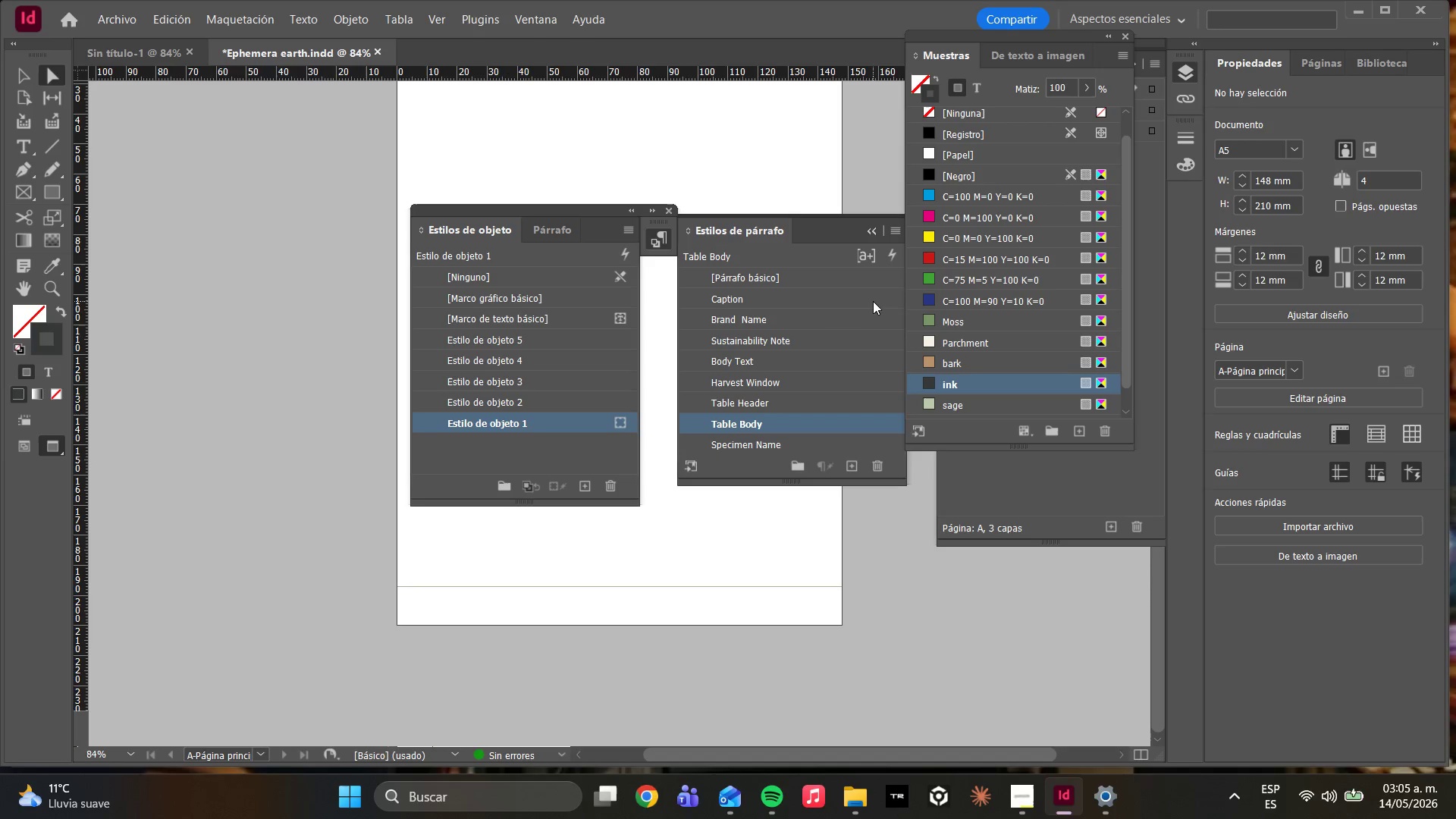 
left_click([711, 515])
 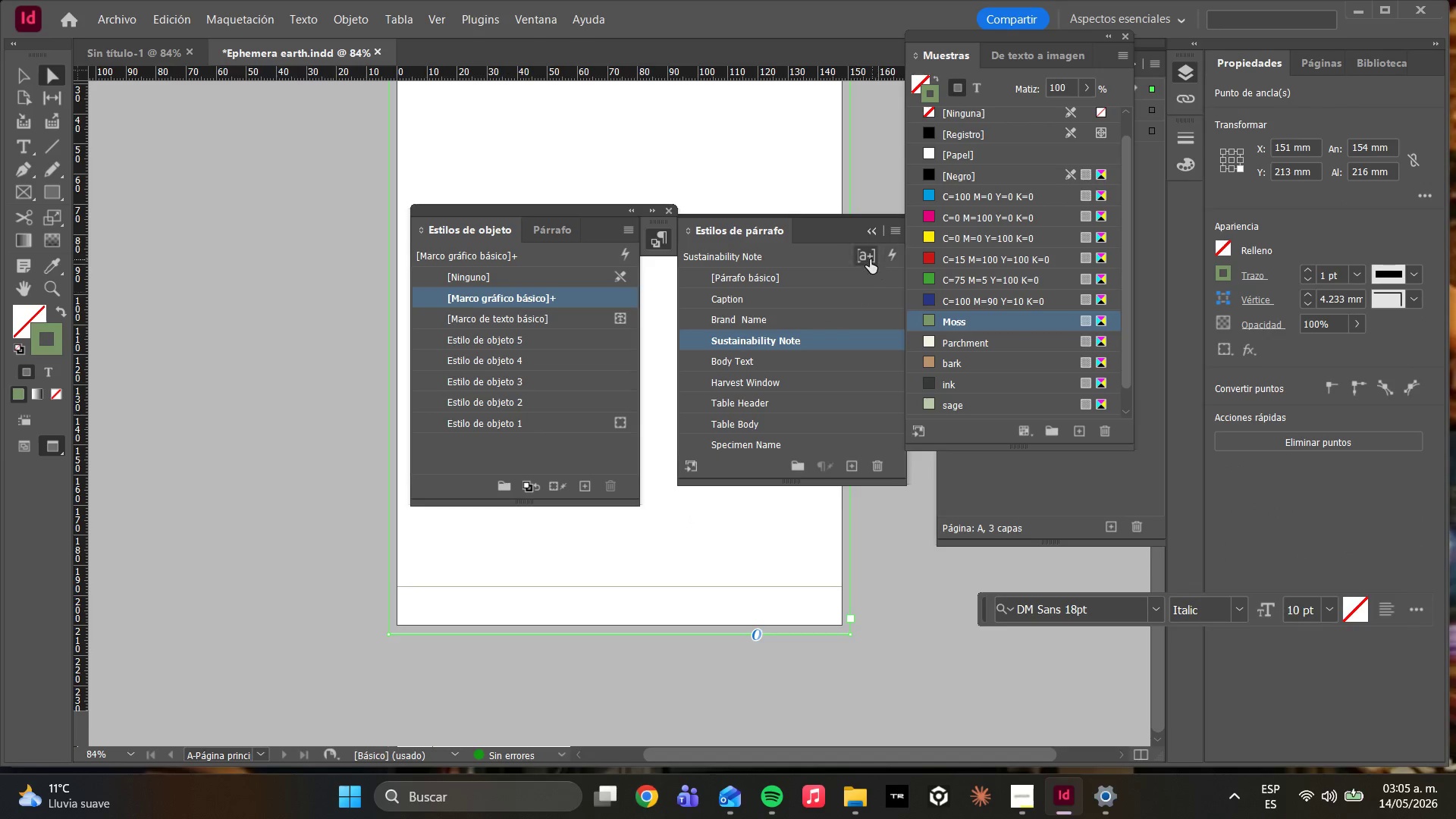 
left_click([836, 237])
 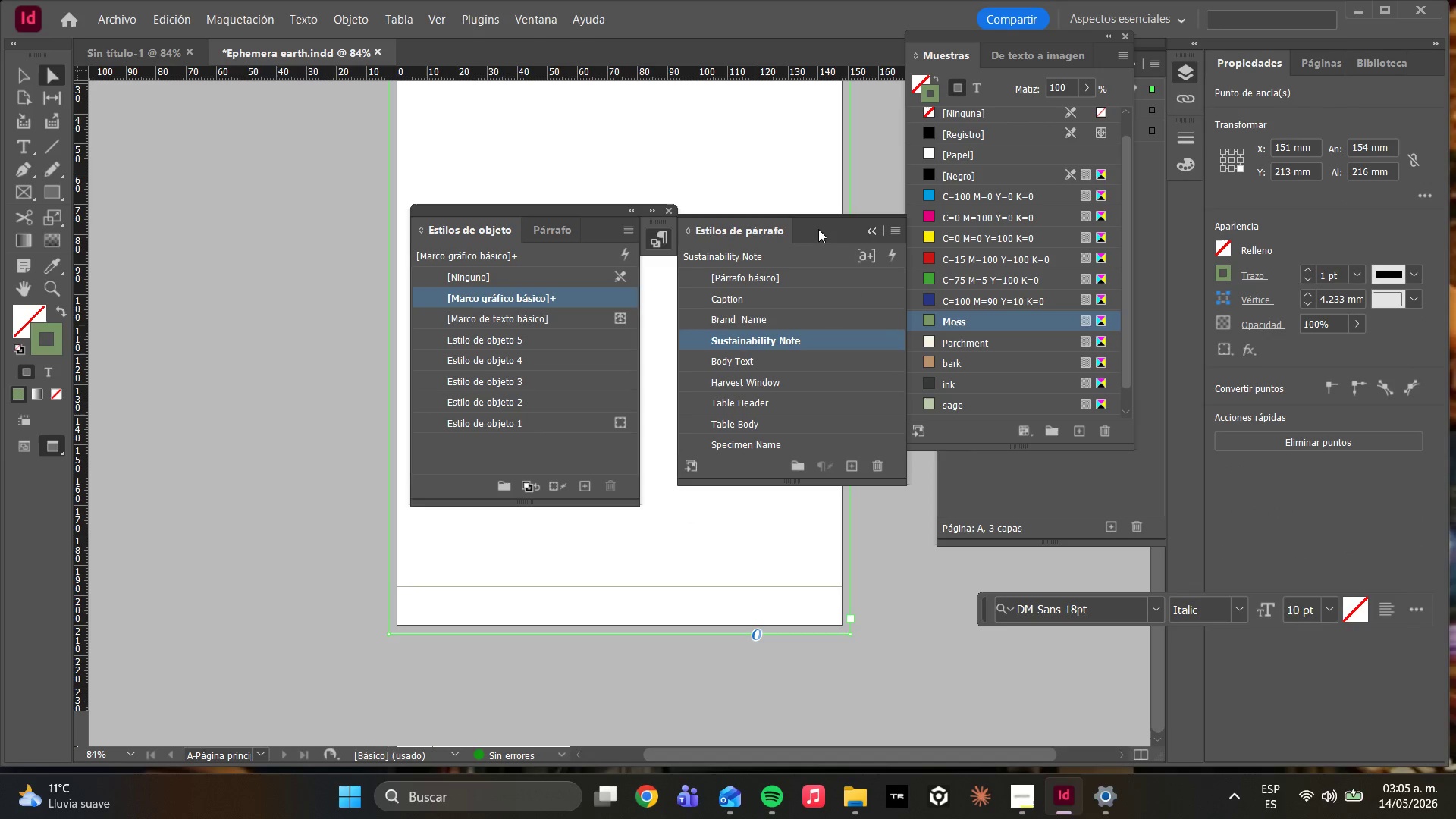 
left_click_drag(start_coordinate=[819, 229], to_coordinate=[846, 230])
 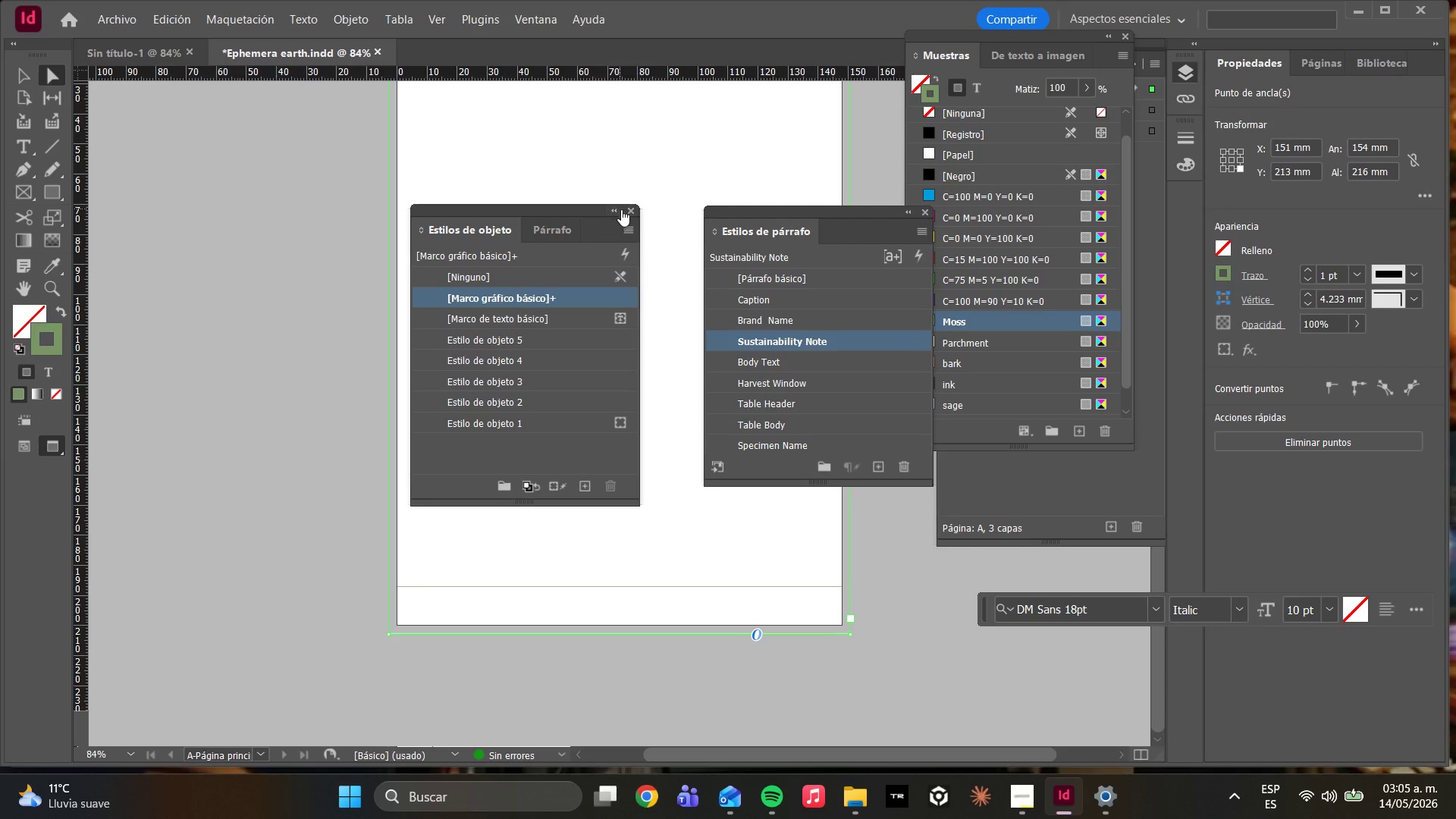 
left_click([627, 211])
 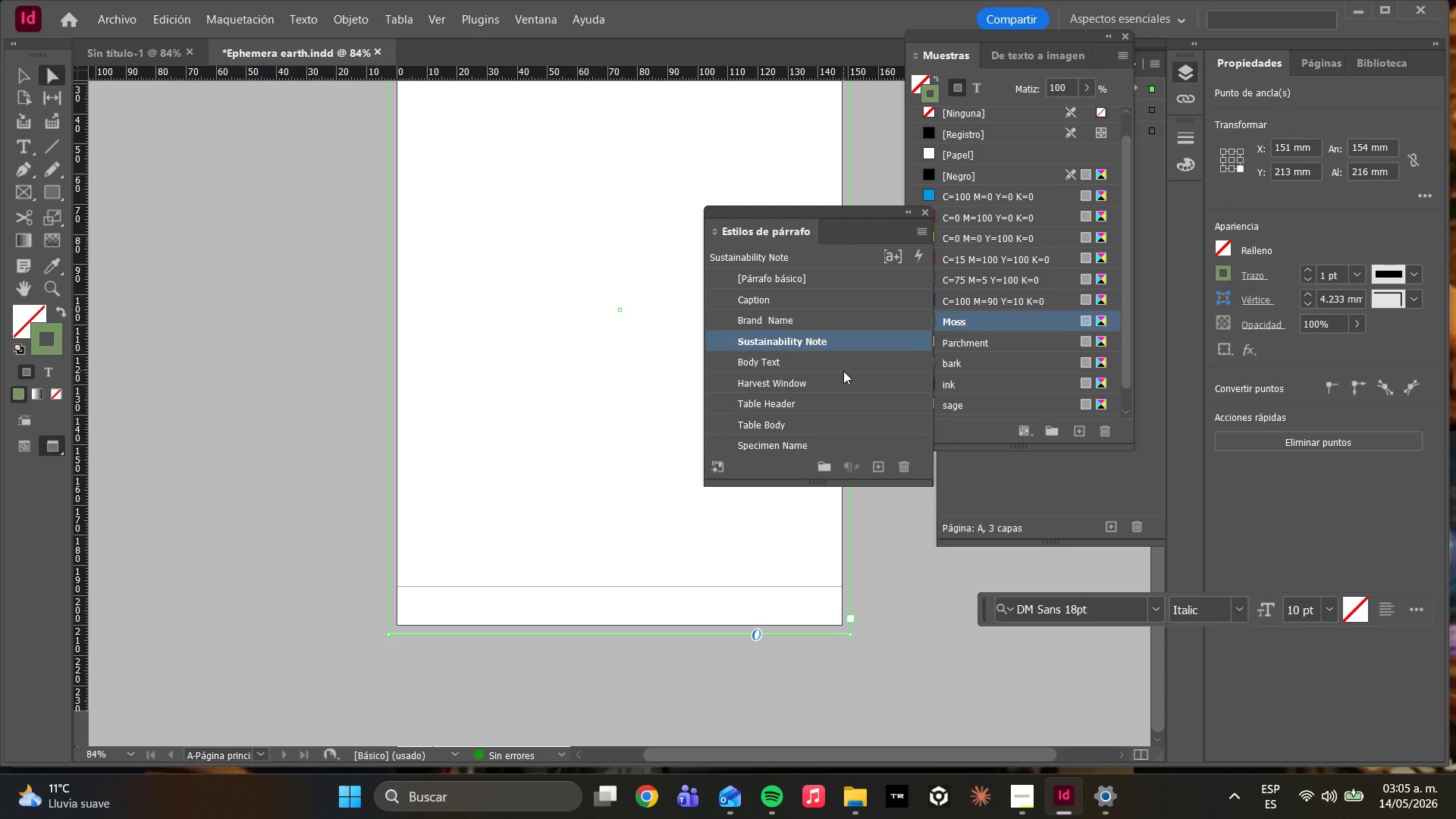 
wait(9.25)
 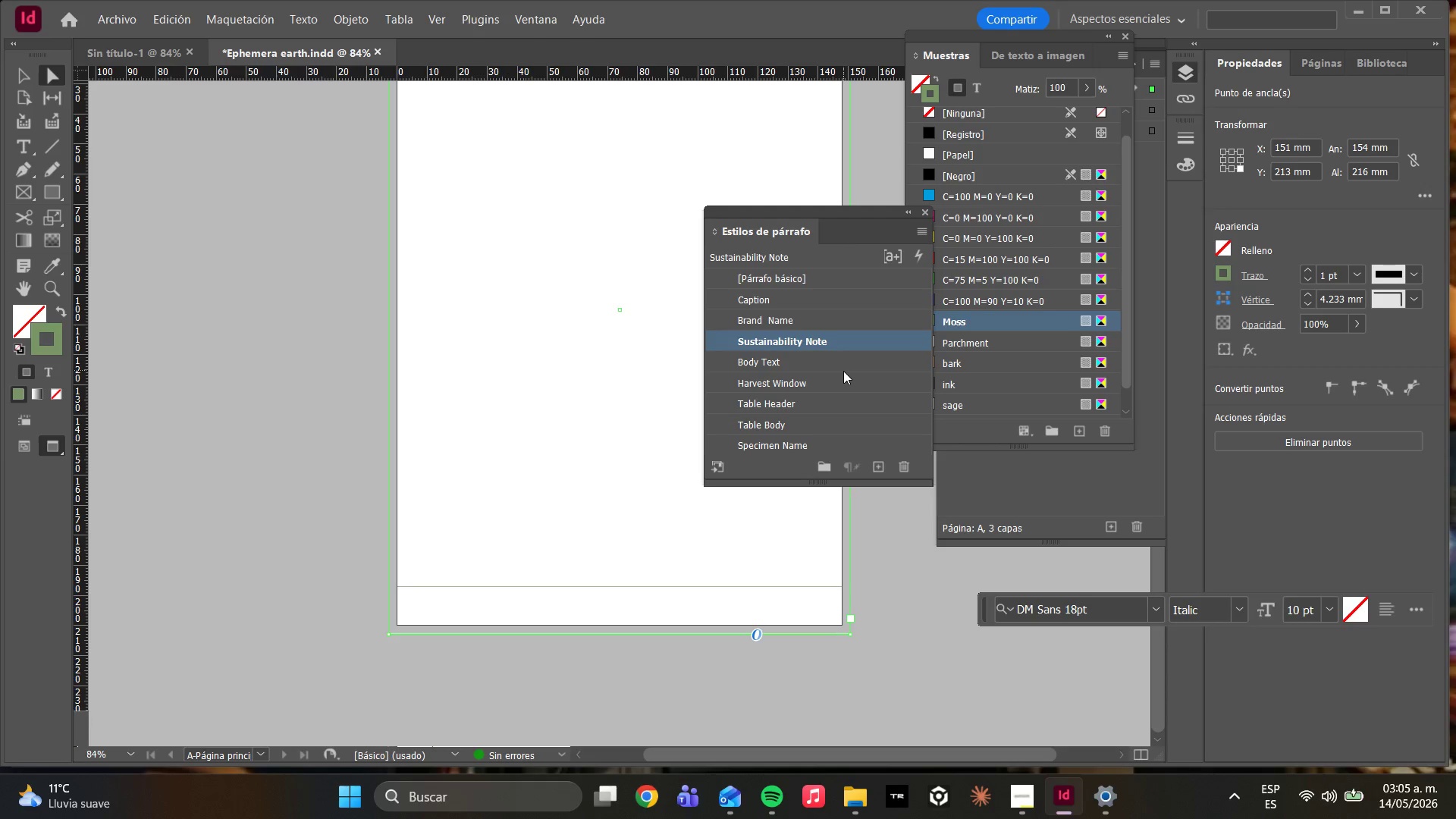 
scroll: coordinate [473, 427], scroll_direction: up, amount: 5.0
 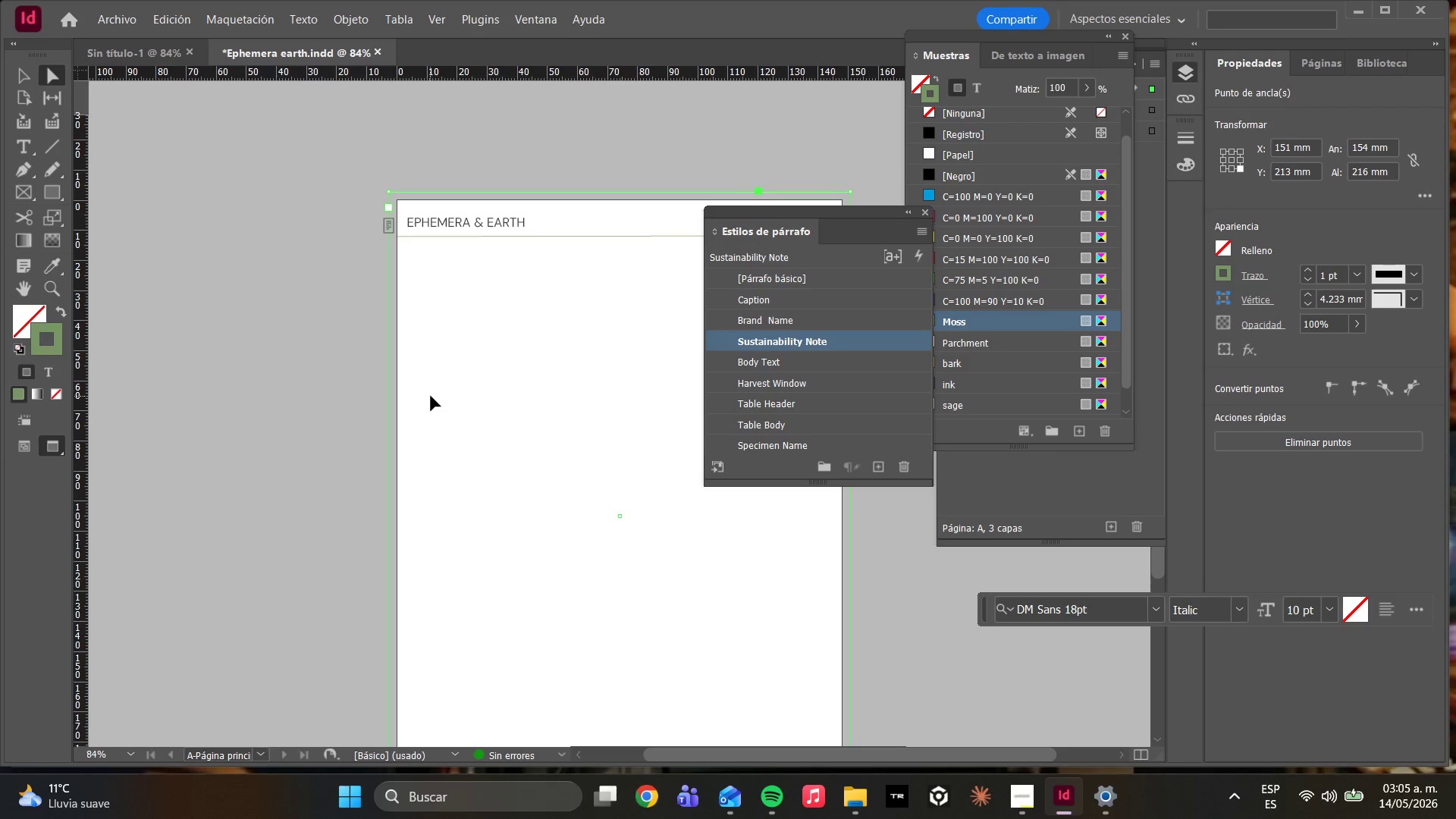 
key(Escape)
 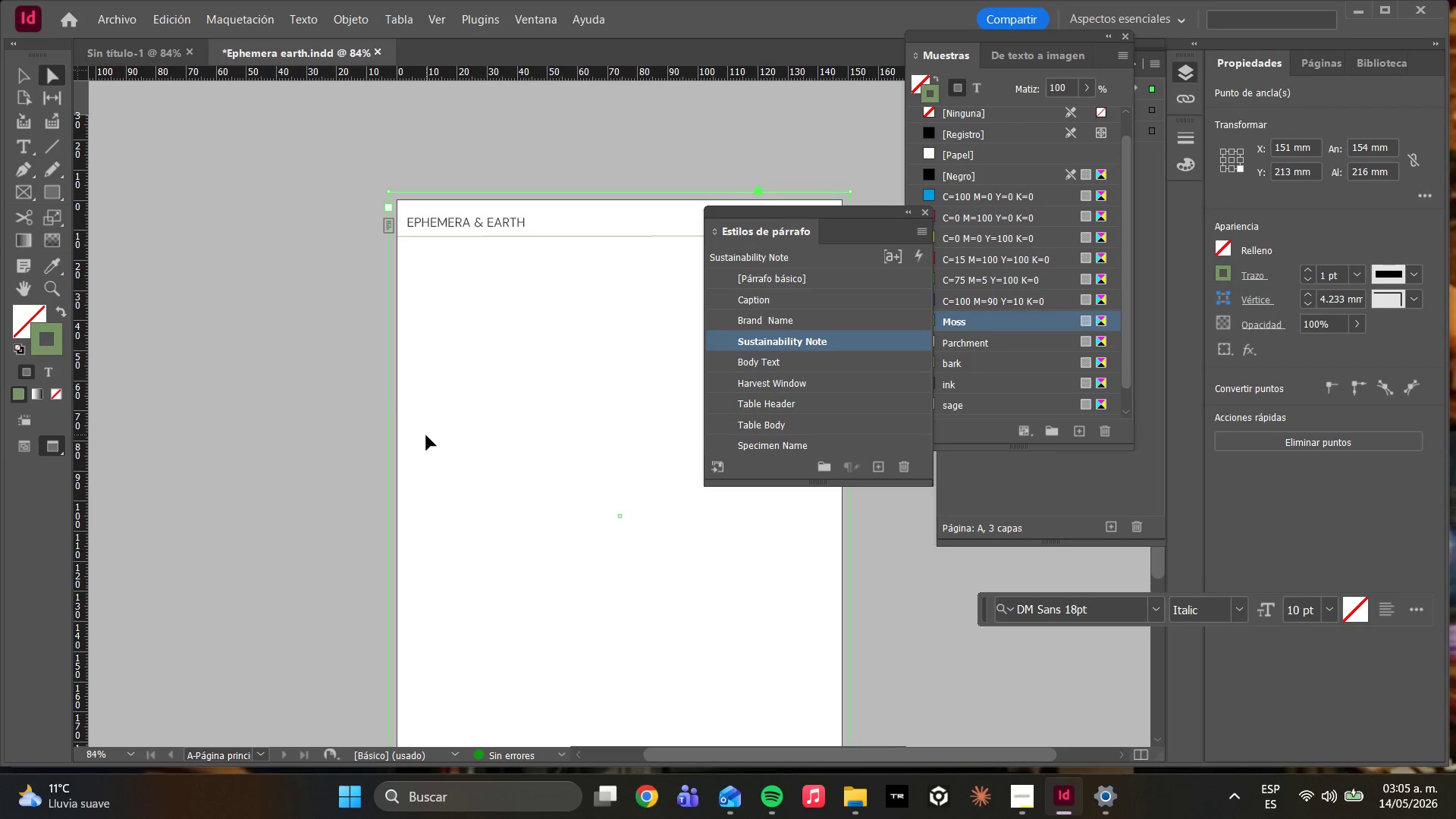 
type(wwwww)
 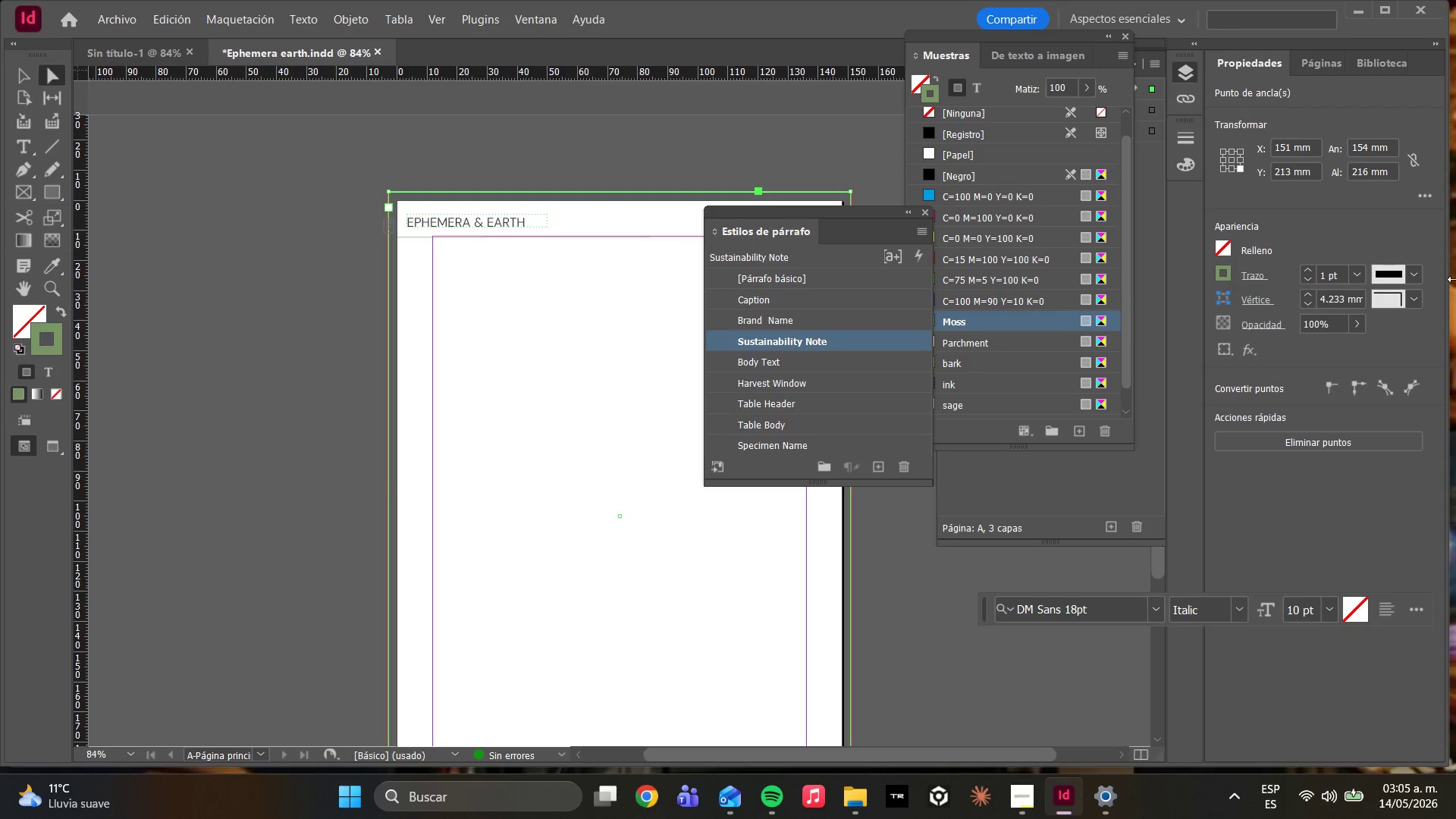 
key(W)
 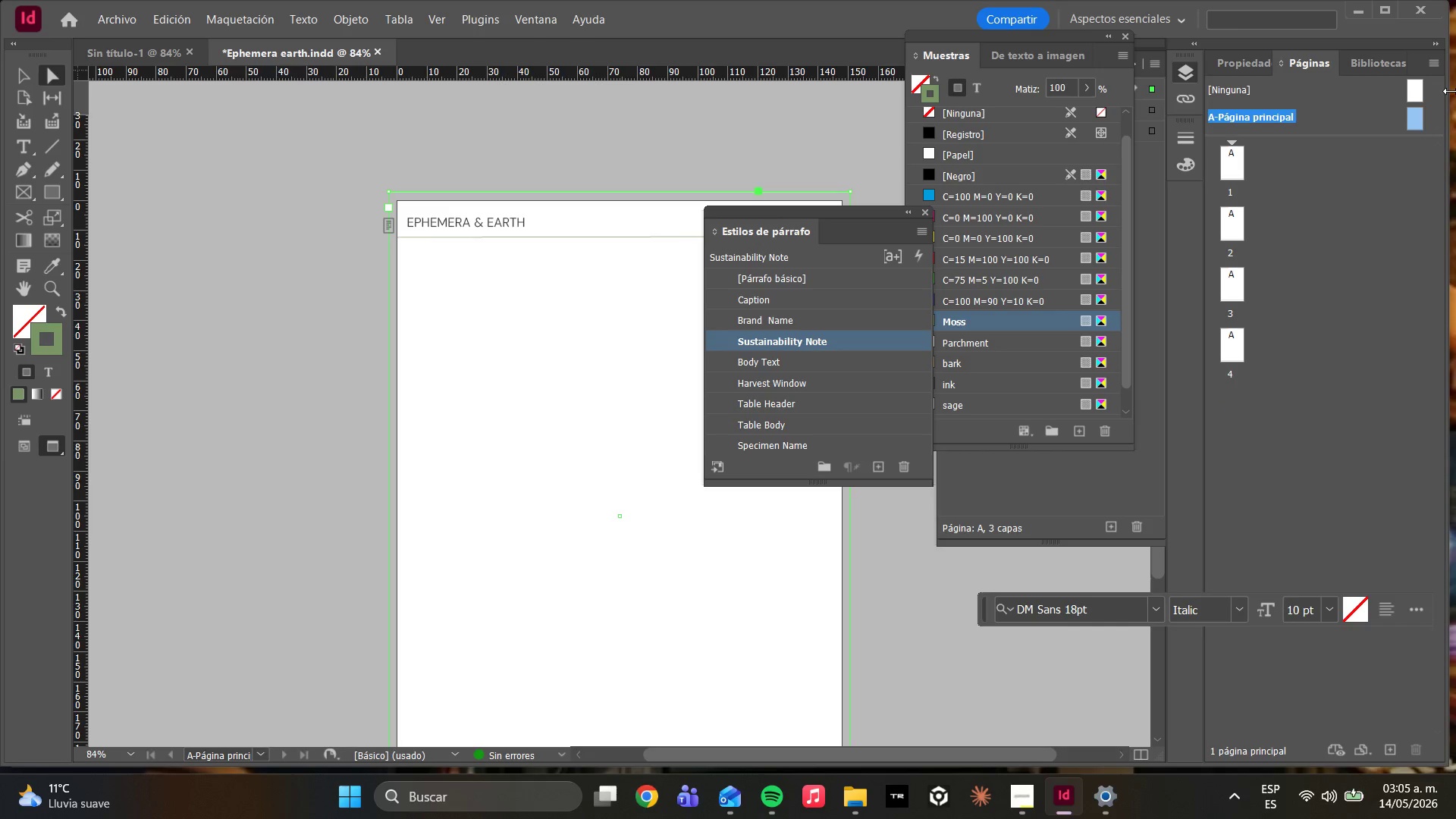 
wait(10.0)
 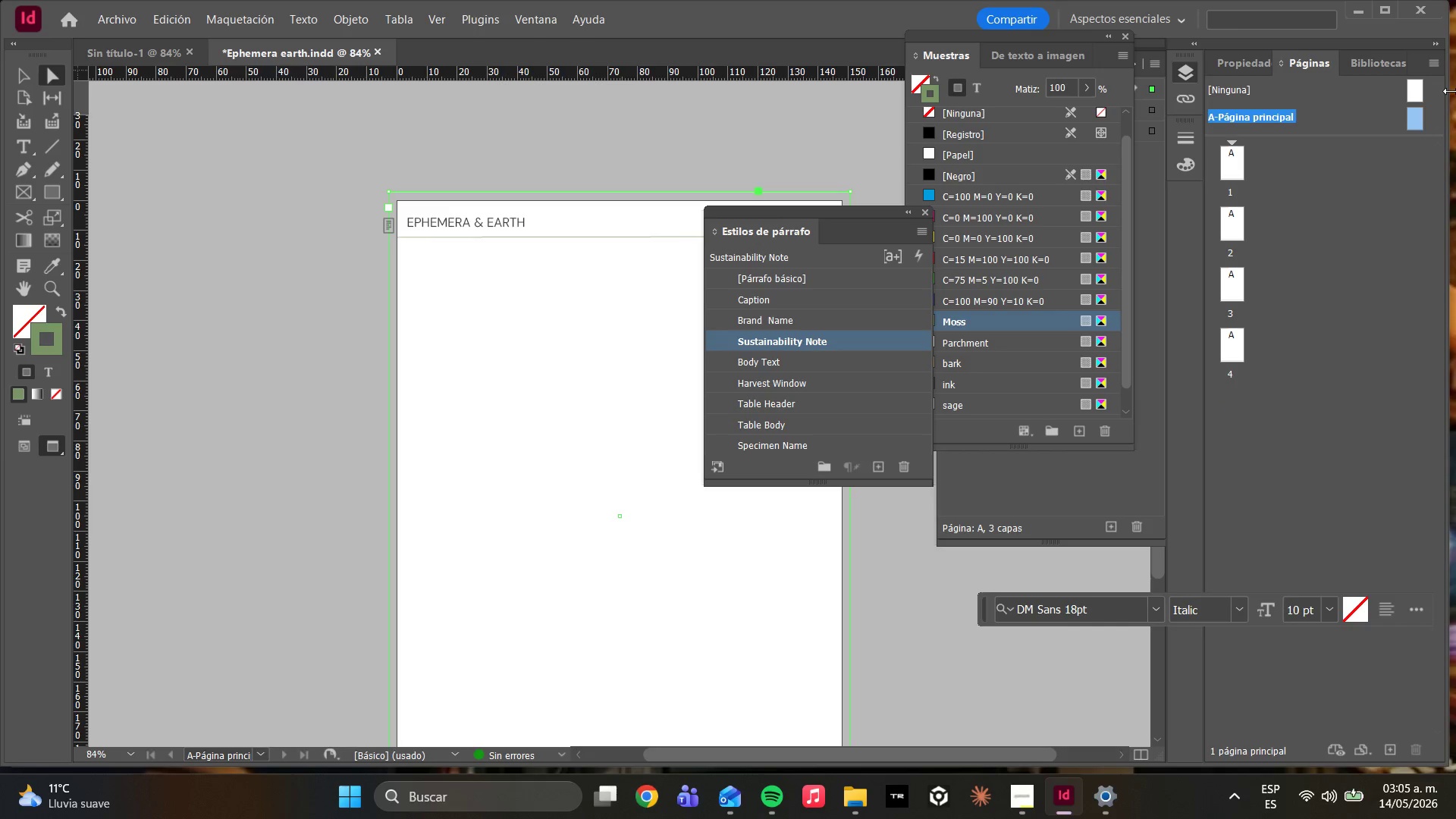 
left_click([1096, 247])
 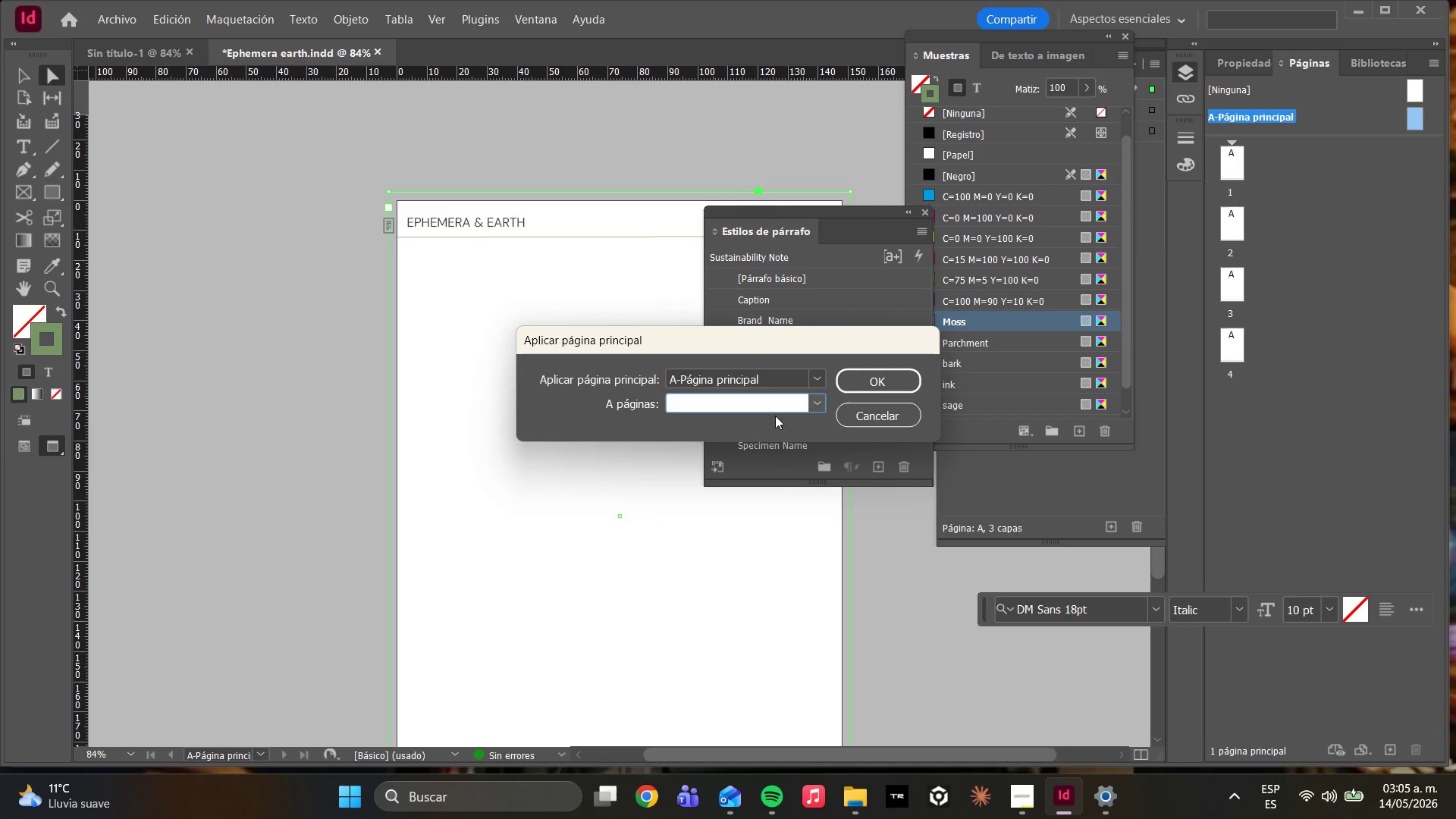 
left_click([815, 403])
 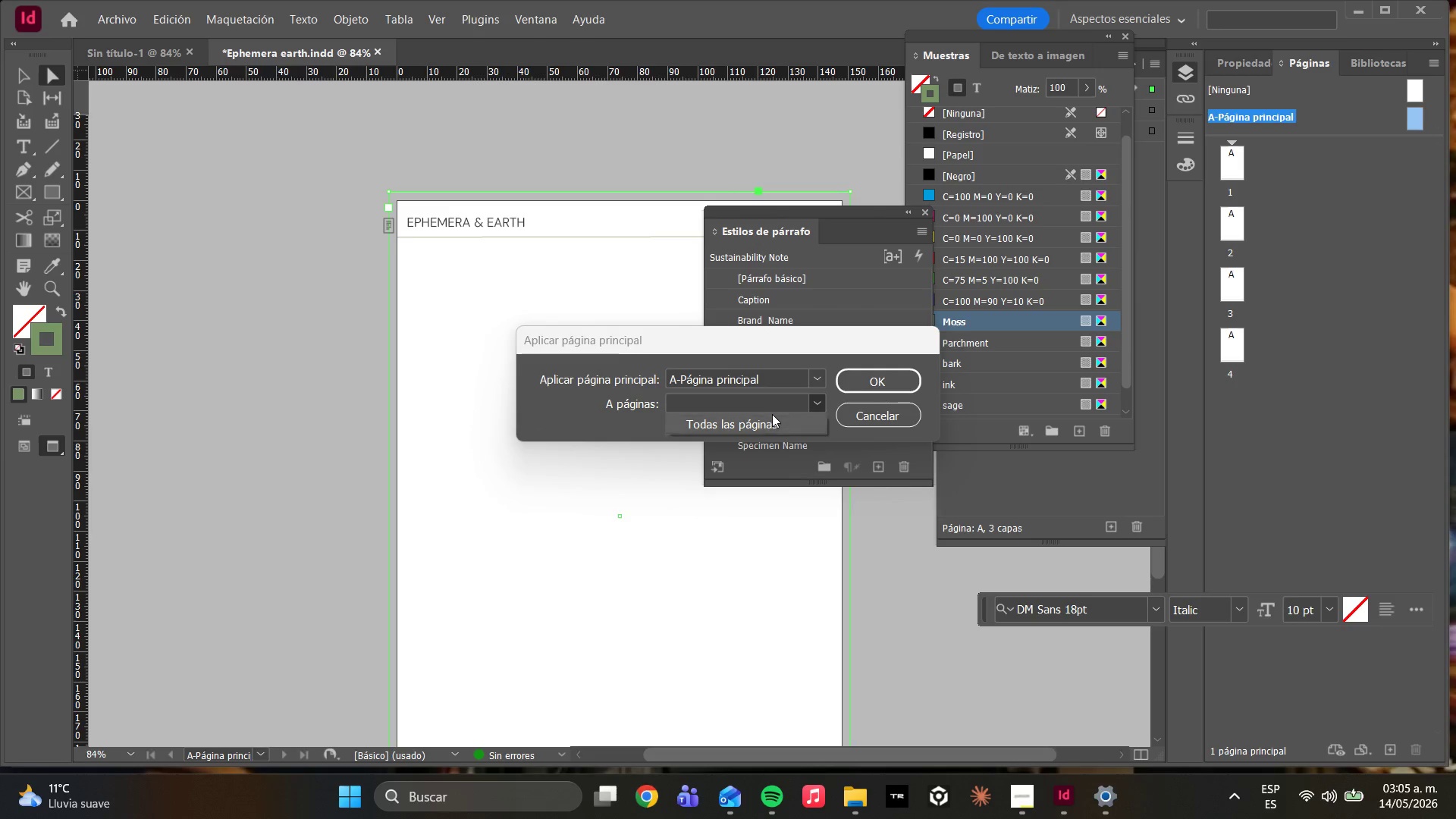 
left_click_drag(start_coordinate=[767, 423], to_coordinate=[740, 397])
 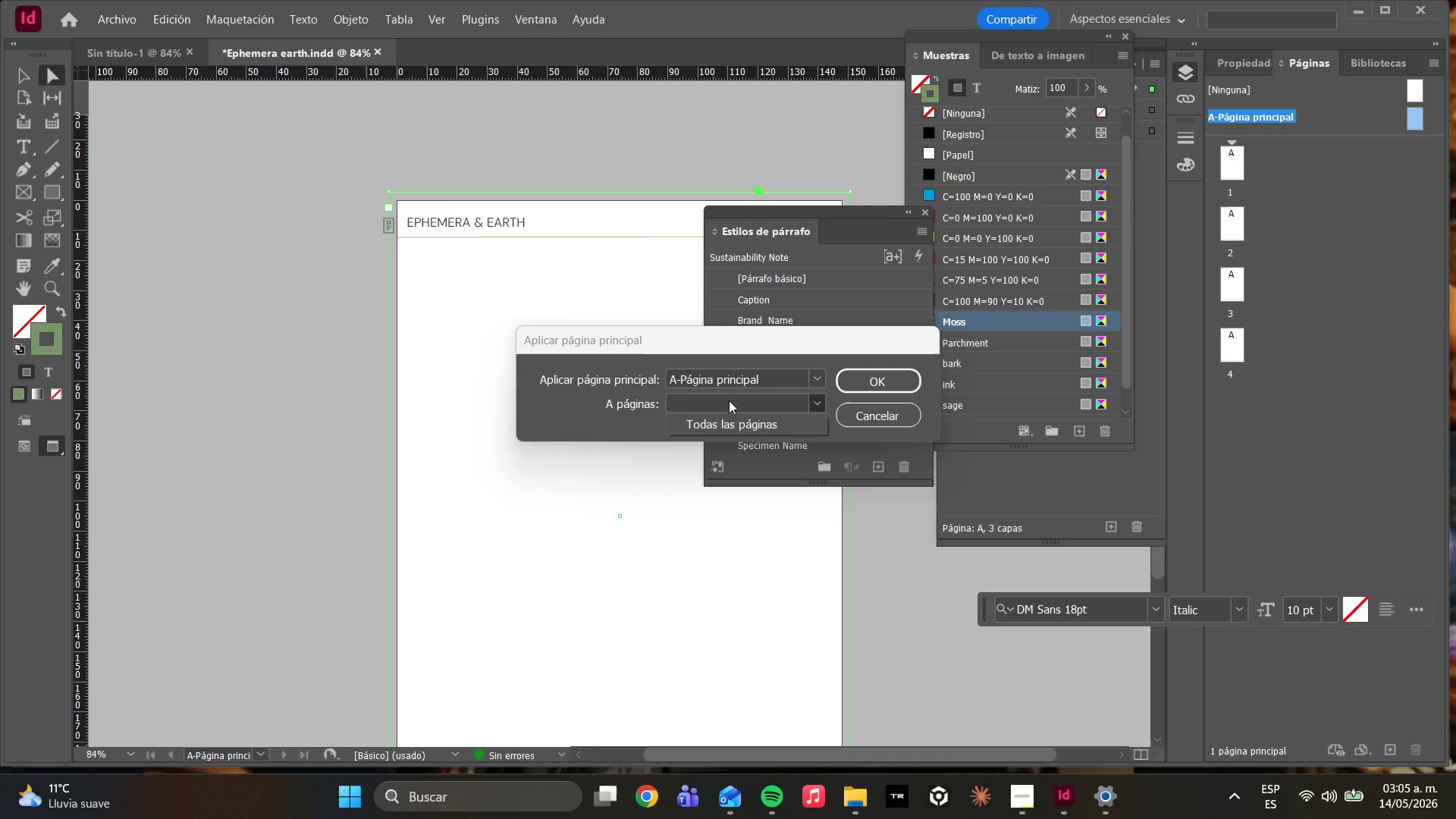 
left_click([729, 402])
 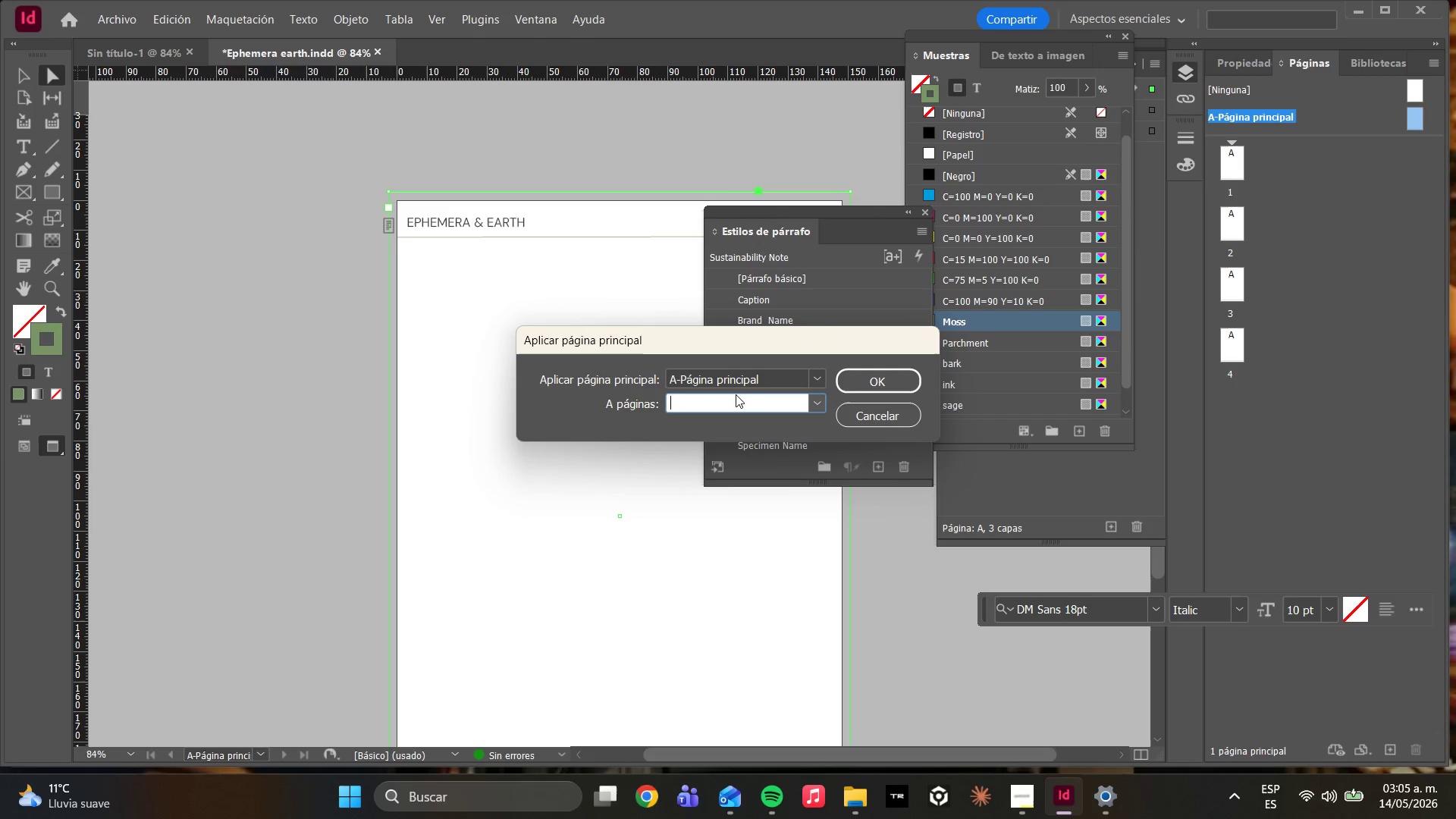 
key(1)
 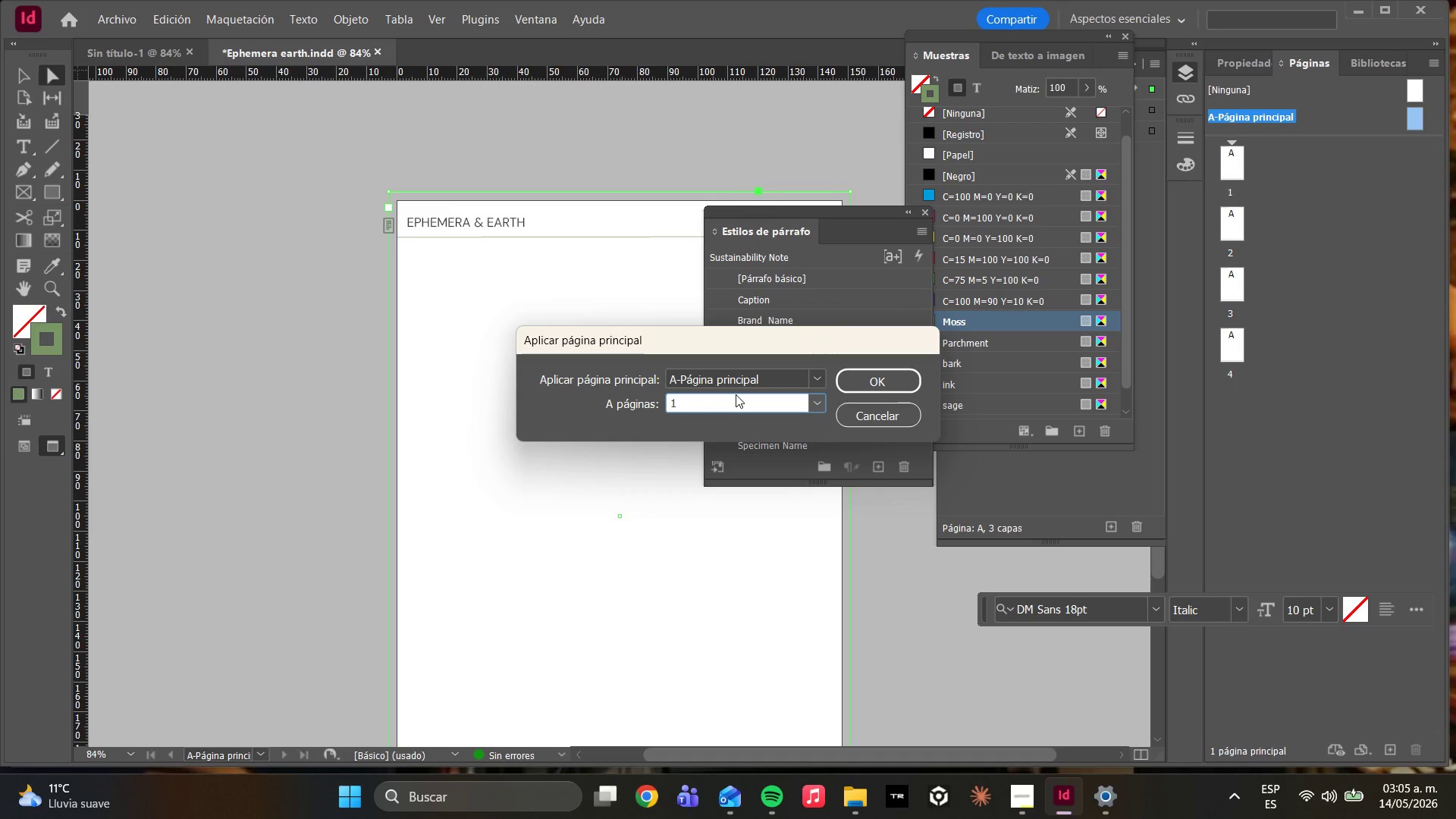 
key(Minus)
 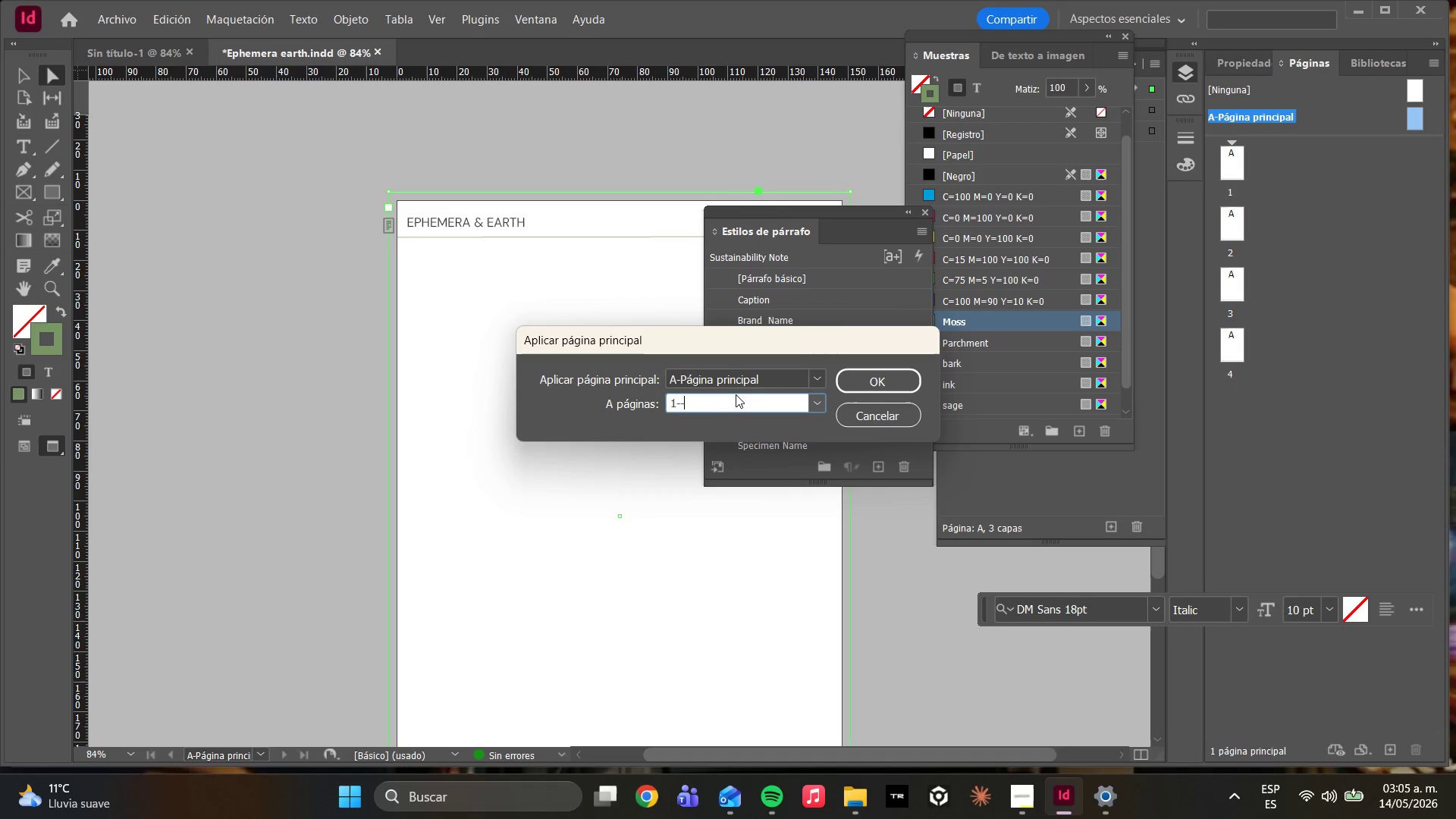 
key(Minus)
 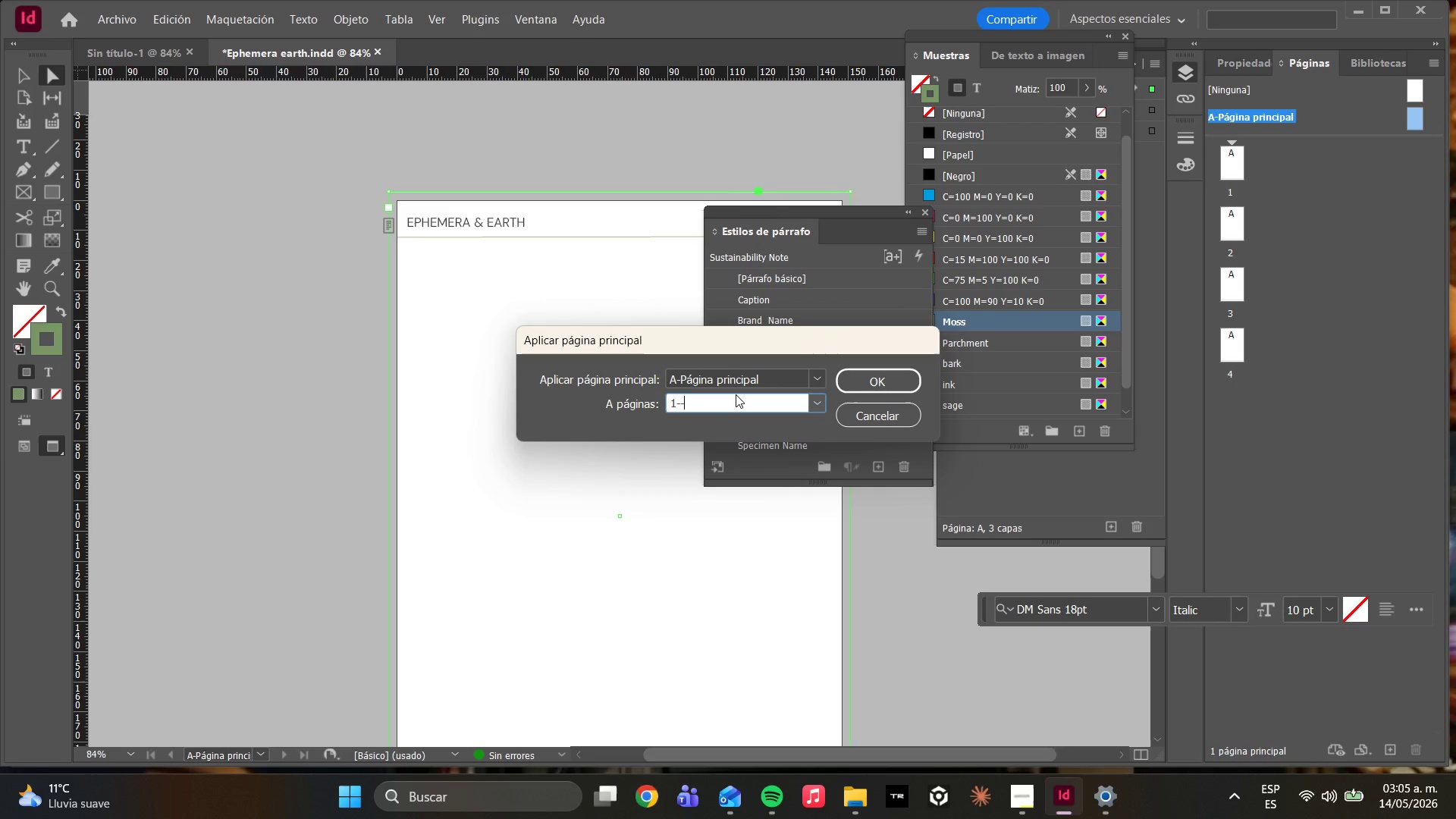 
key(4)
 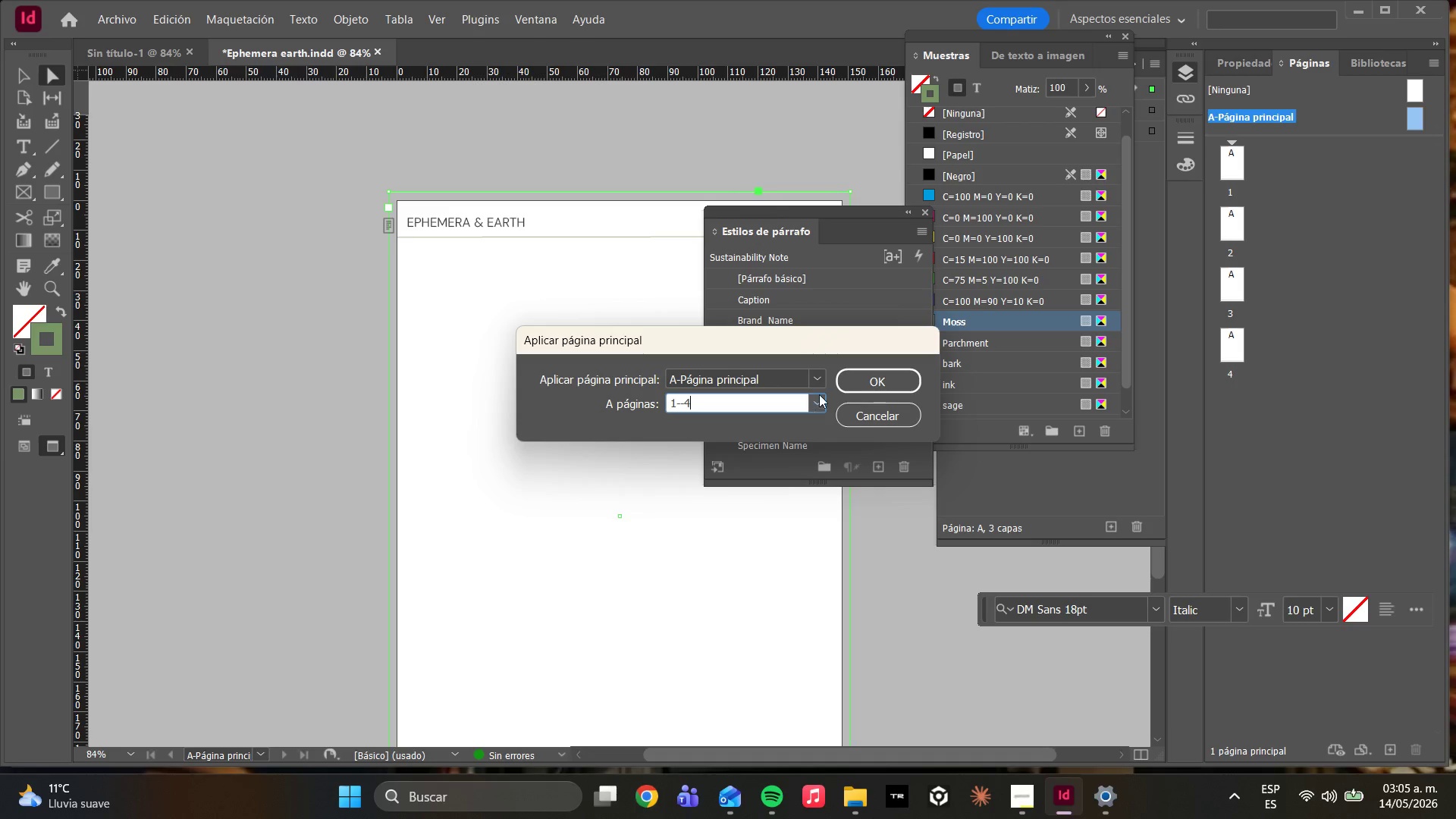 
left_click([859, 375])
 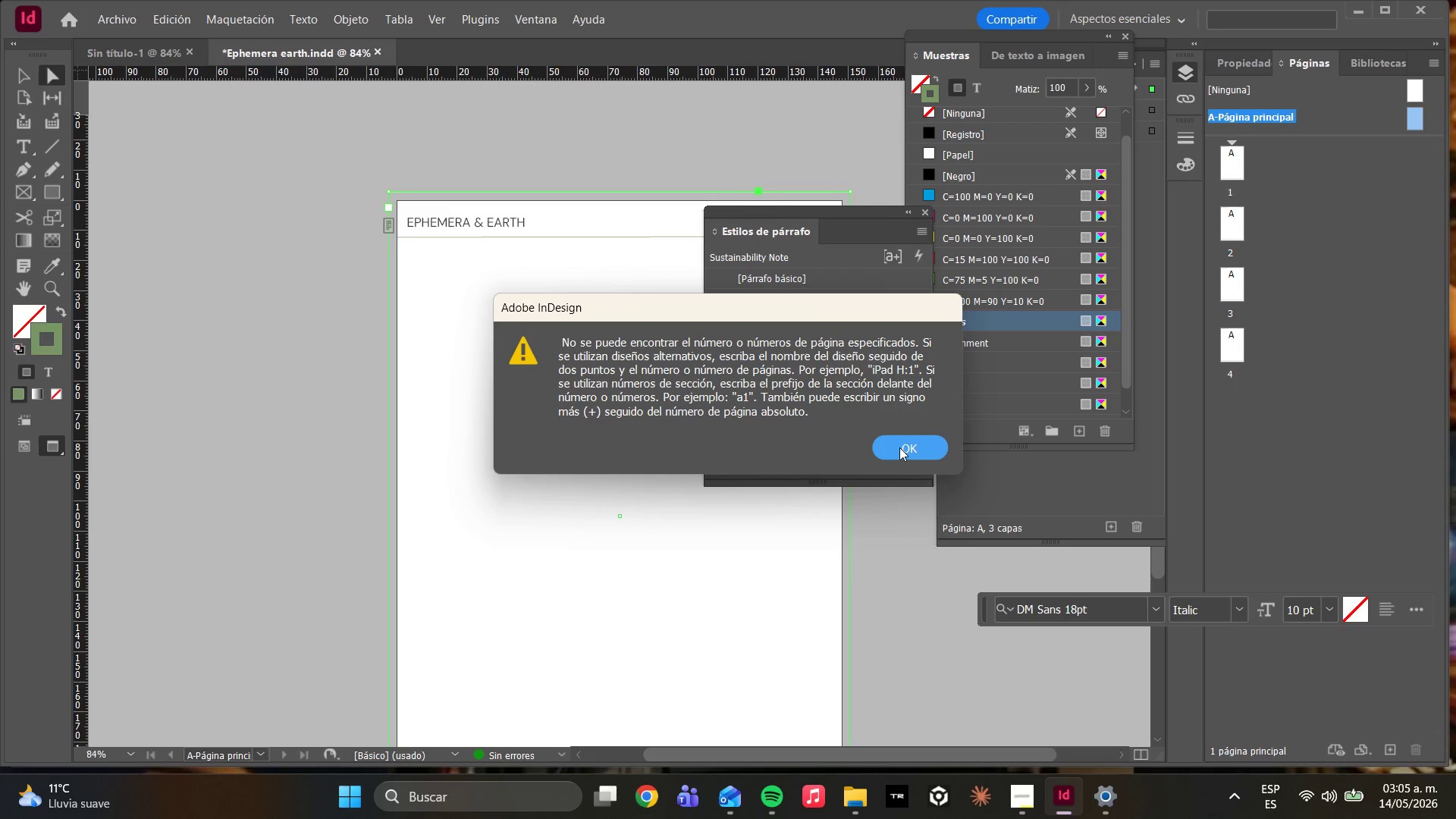 
left_click([899, 438])
 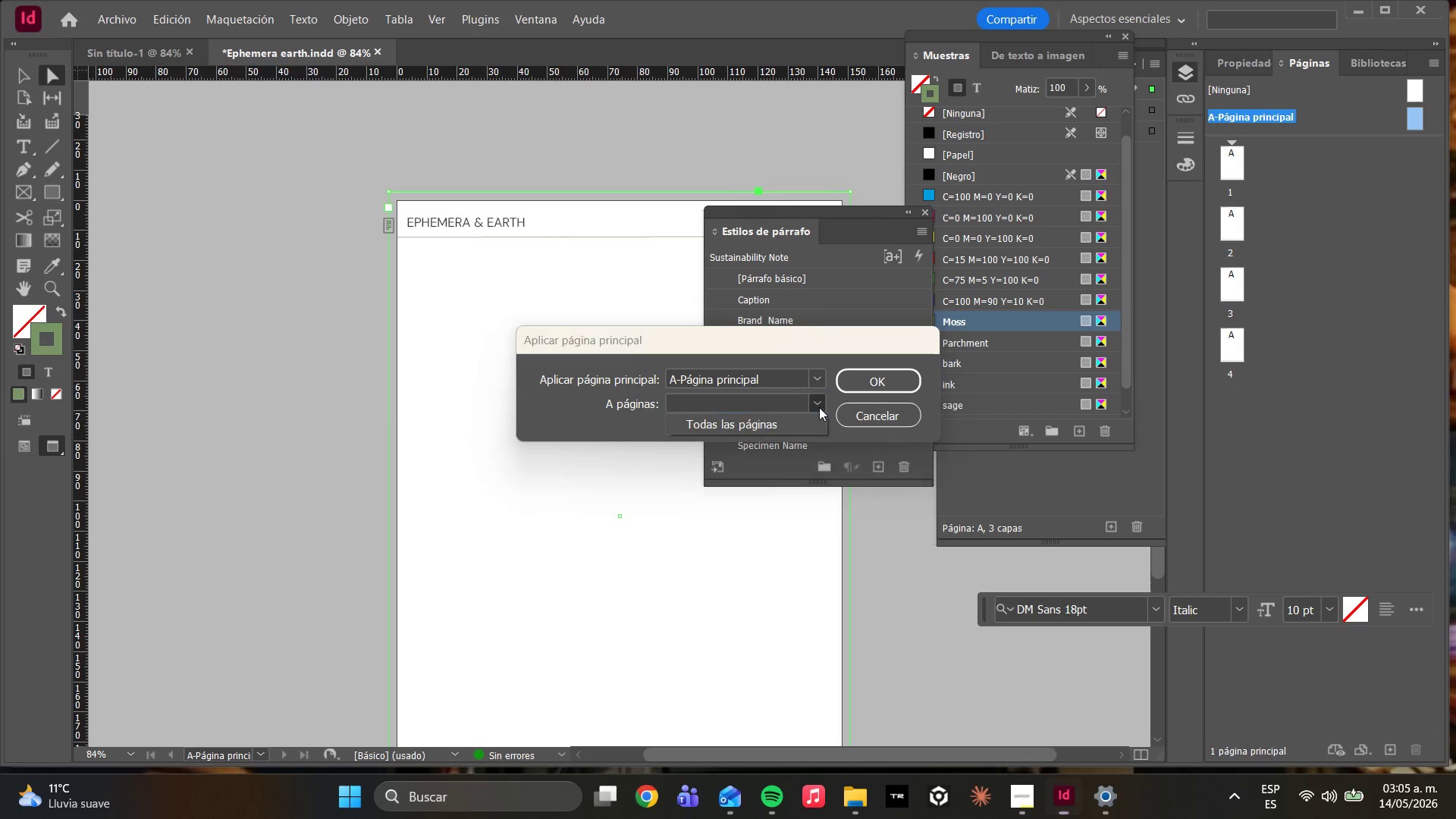 
left_click([786, 430])
 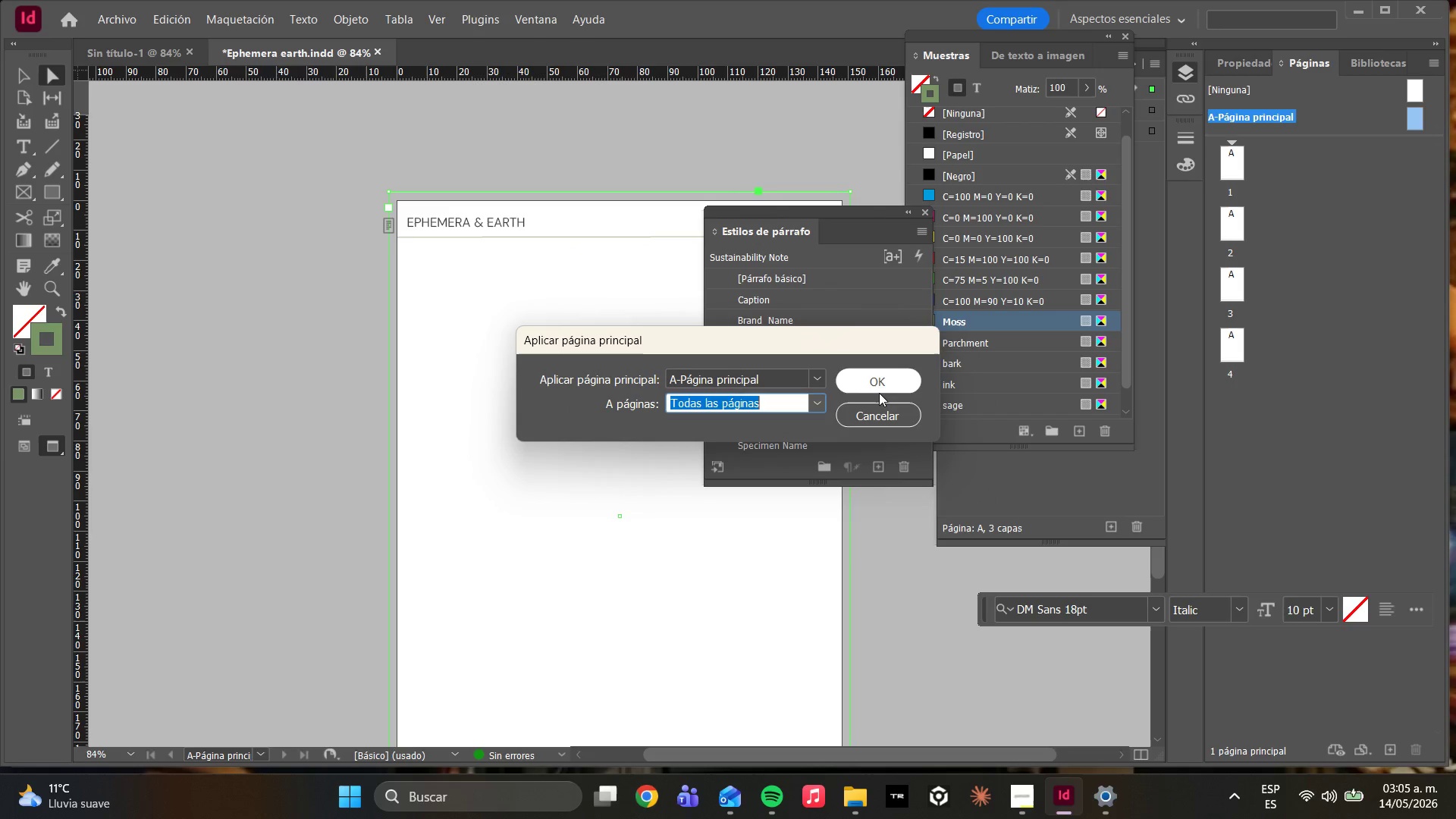 
left_click_drag(start_coordinate=[880, 393], to_coordinate=[883, 394])
 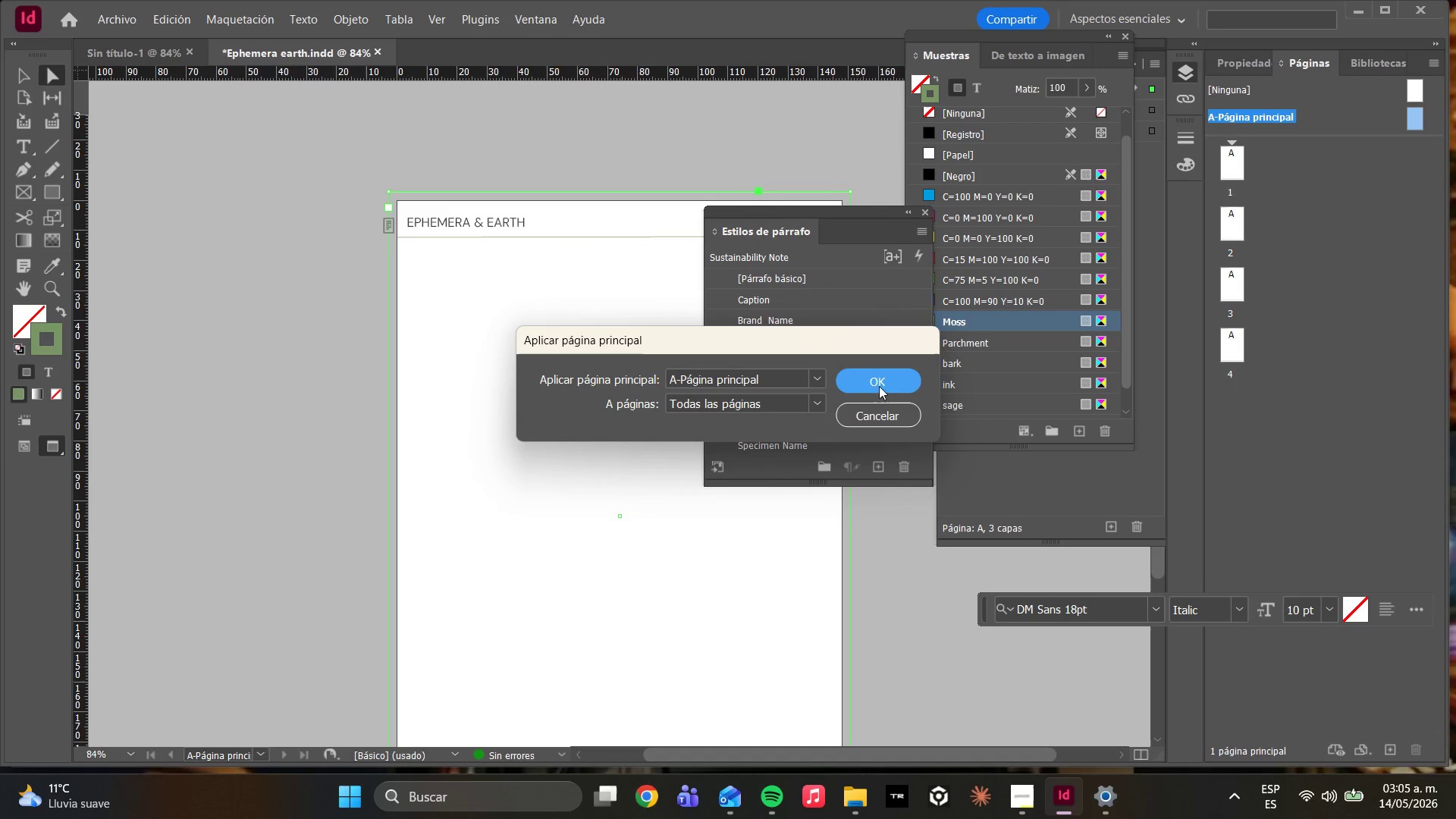 
left_click([877, 381])
 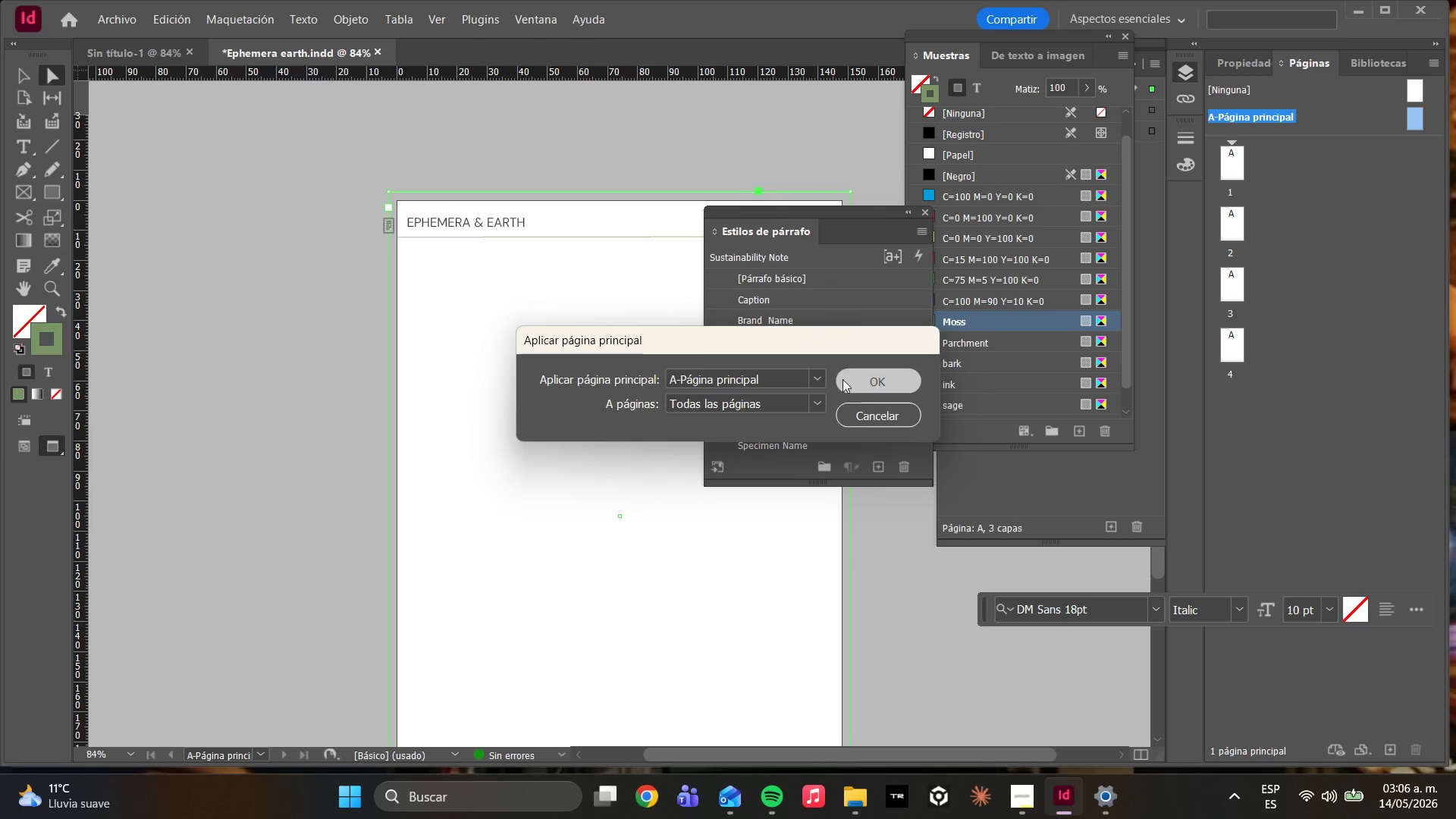 
left_click([837, 379])
 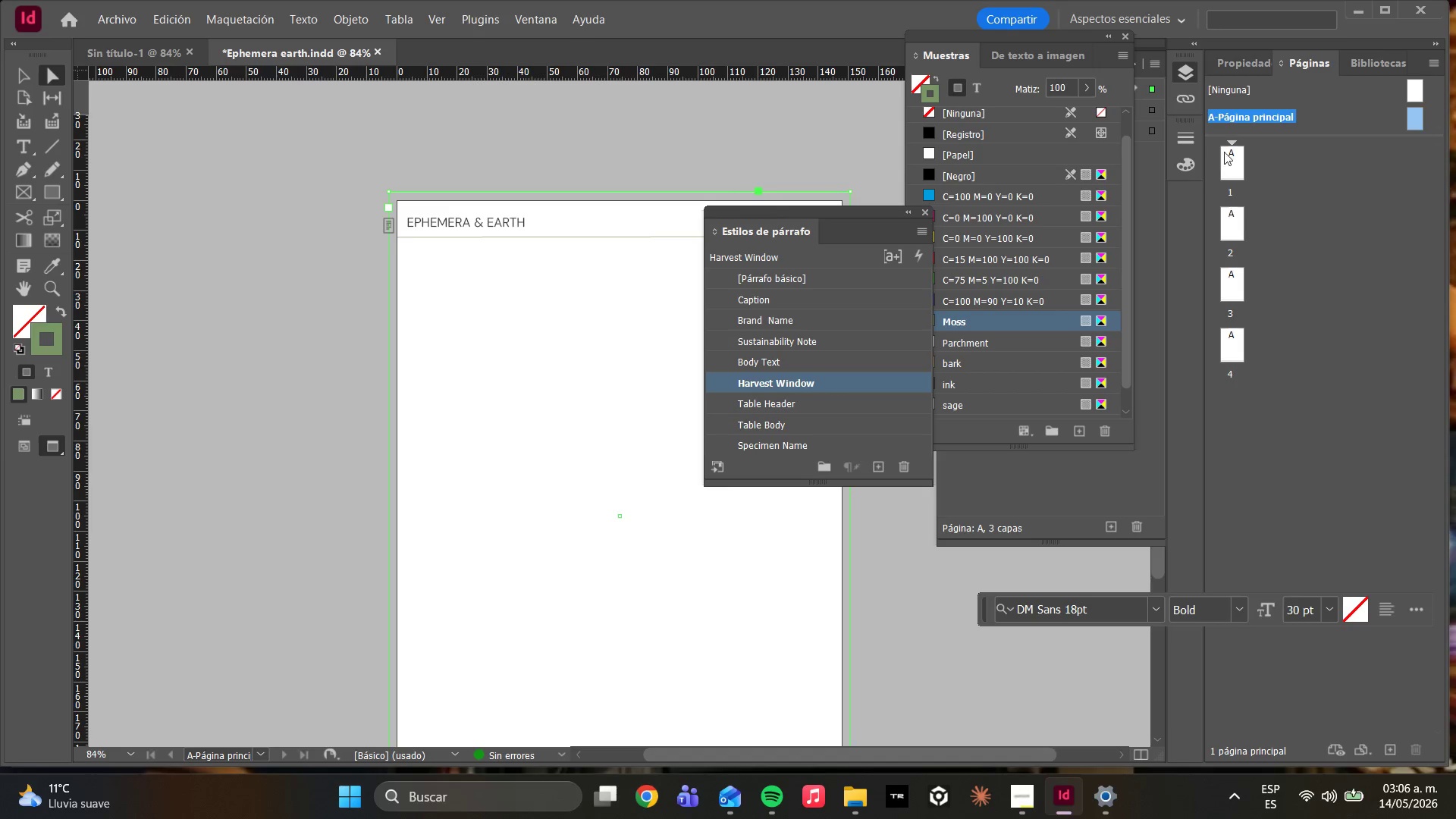 
double_click([1225, 144])
 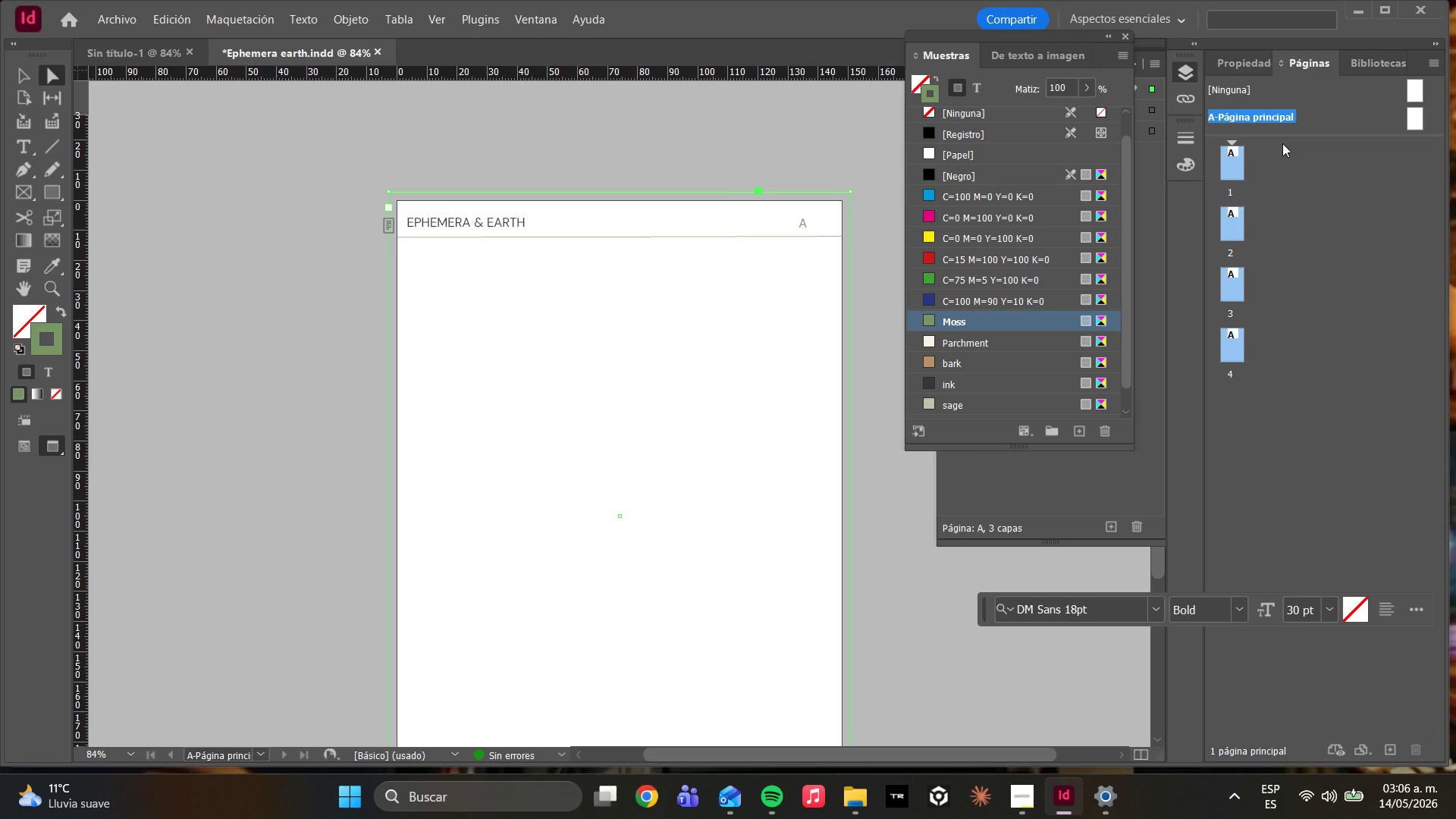 
double_click([1238, 166])
 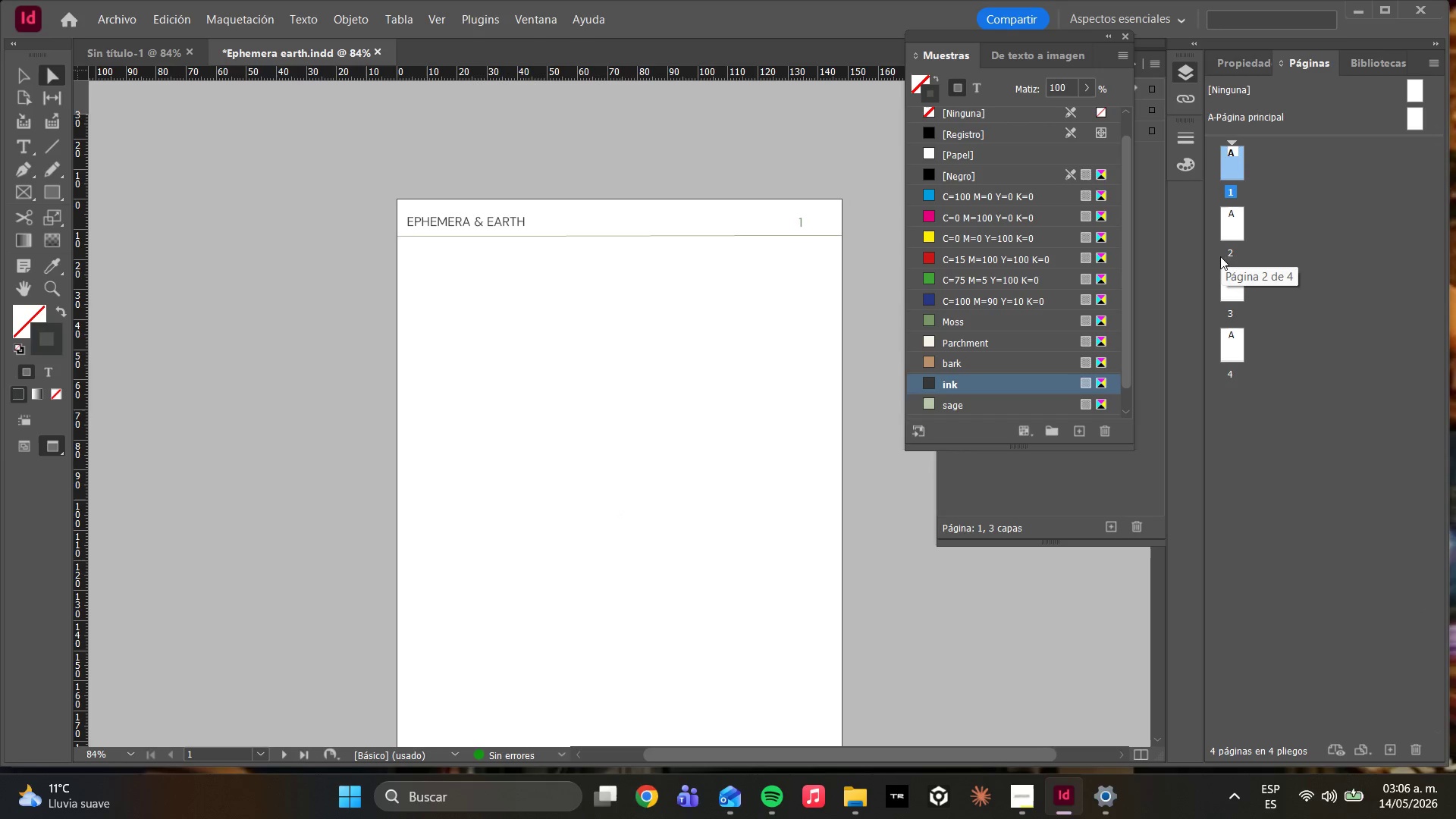 
left_click([1218, 240])
 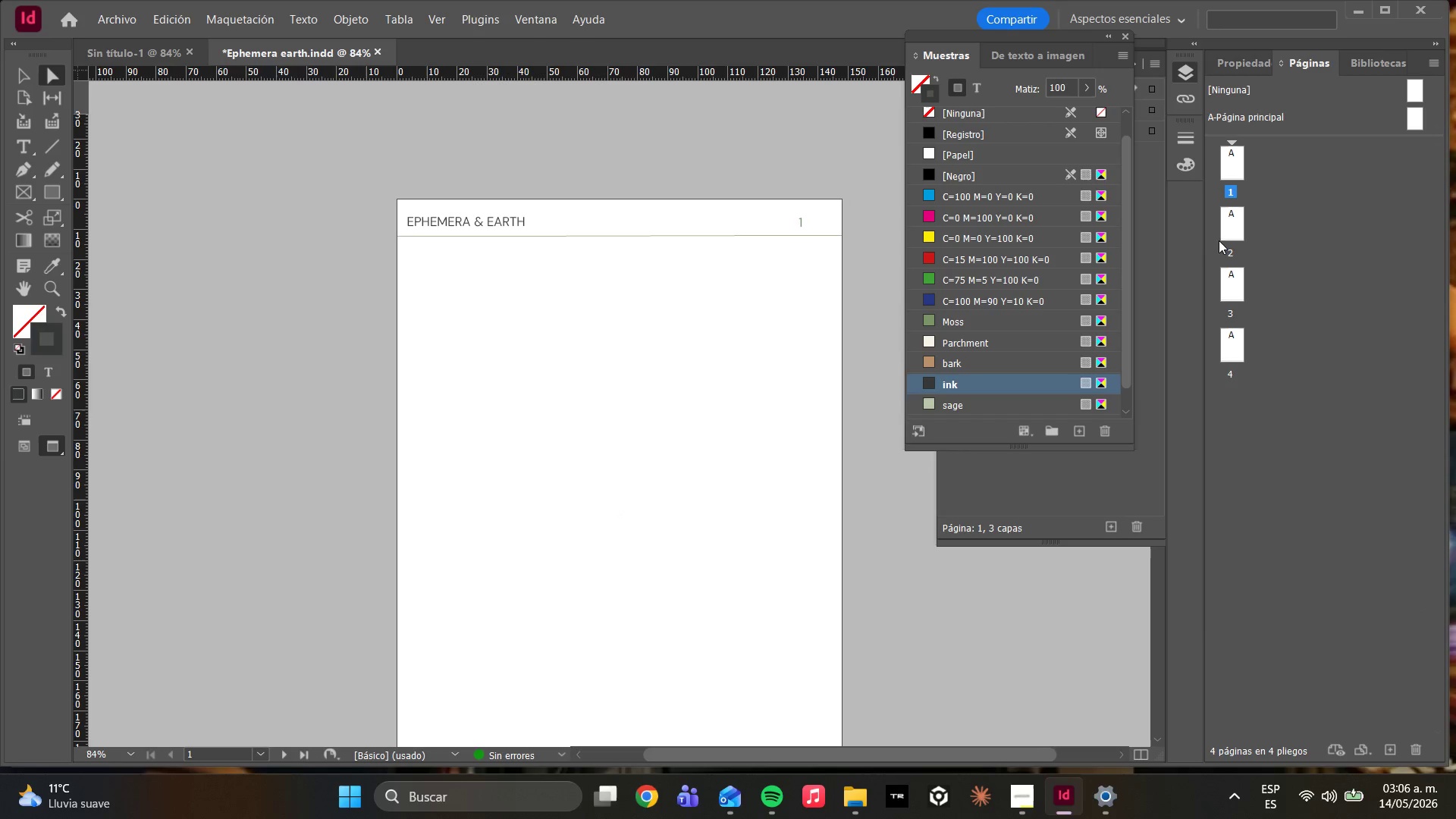 
left_click_drag(start_coordinate=[1225, 238], to_coordinate=[1228, 243])
 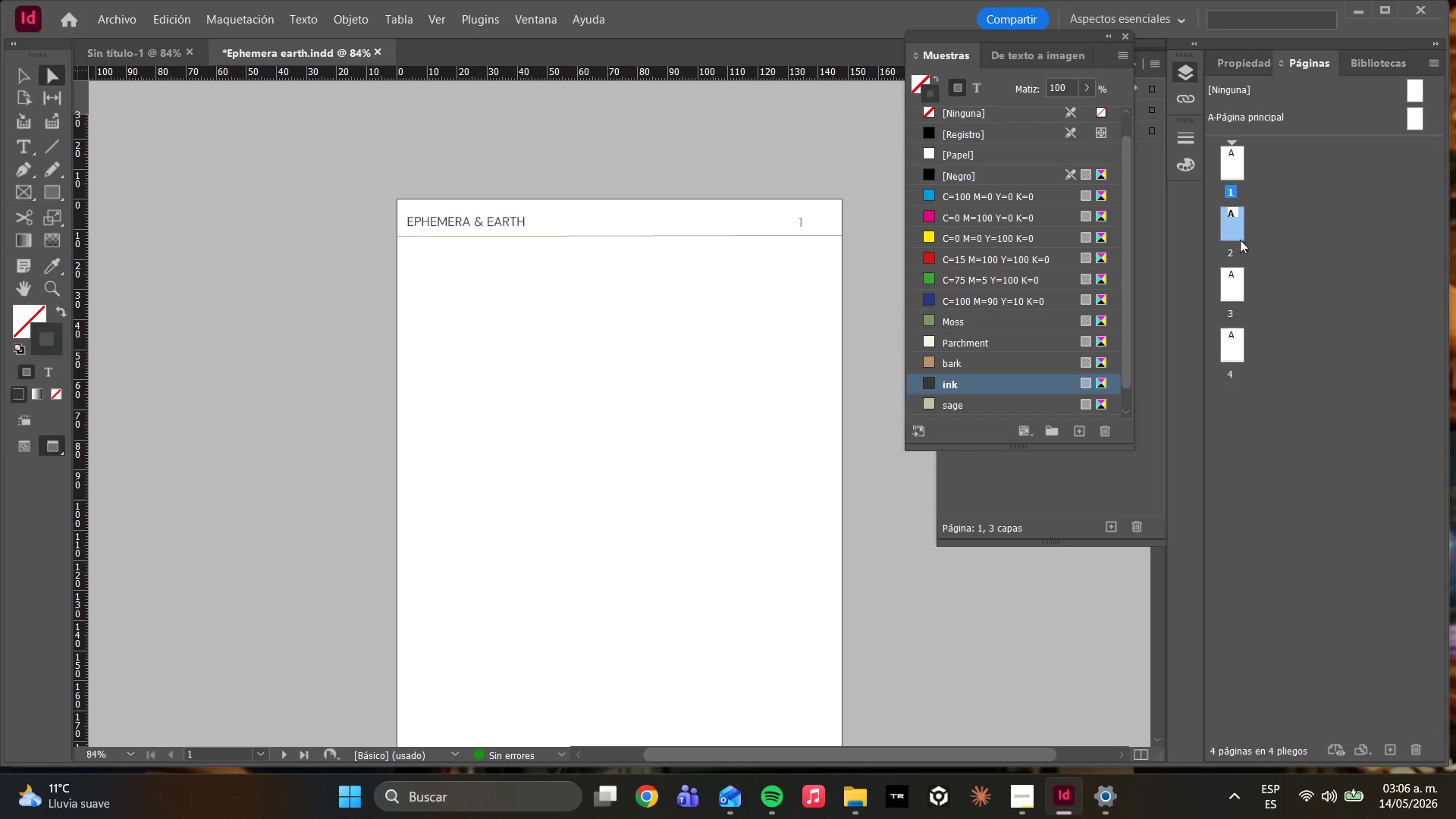 
double_click([1235, 234])
 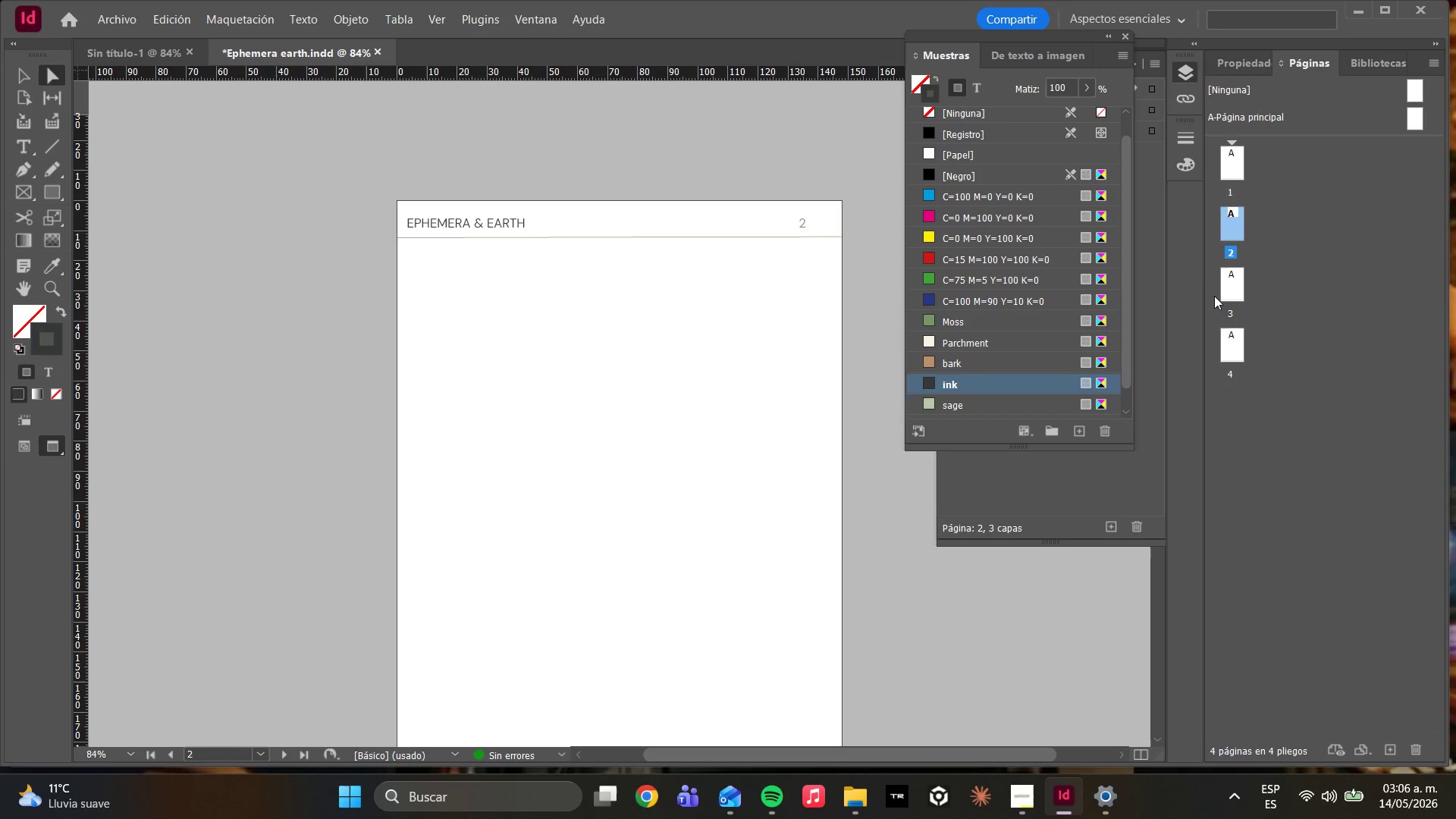 
left_click([1211, 298])
 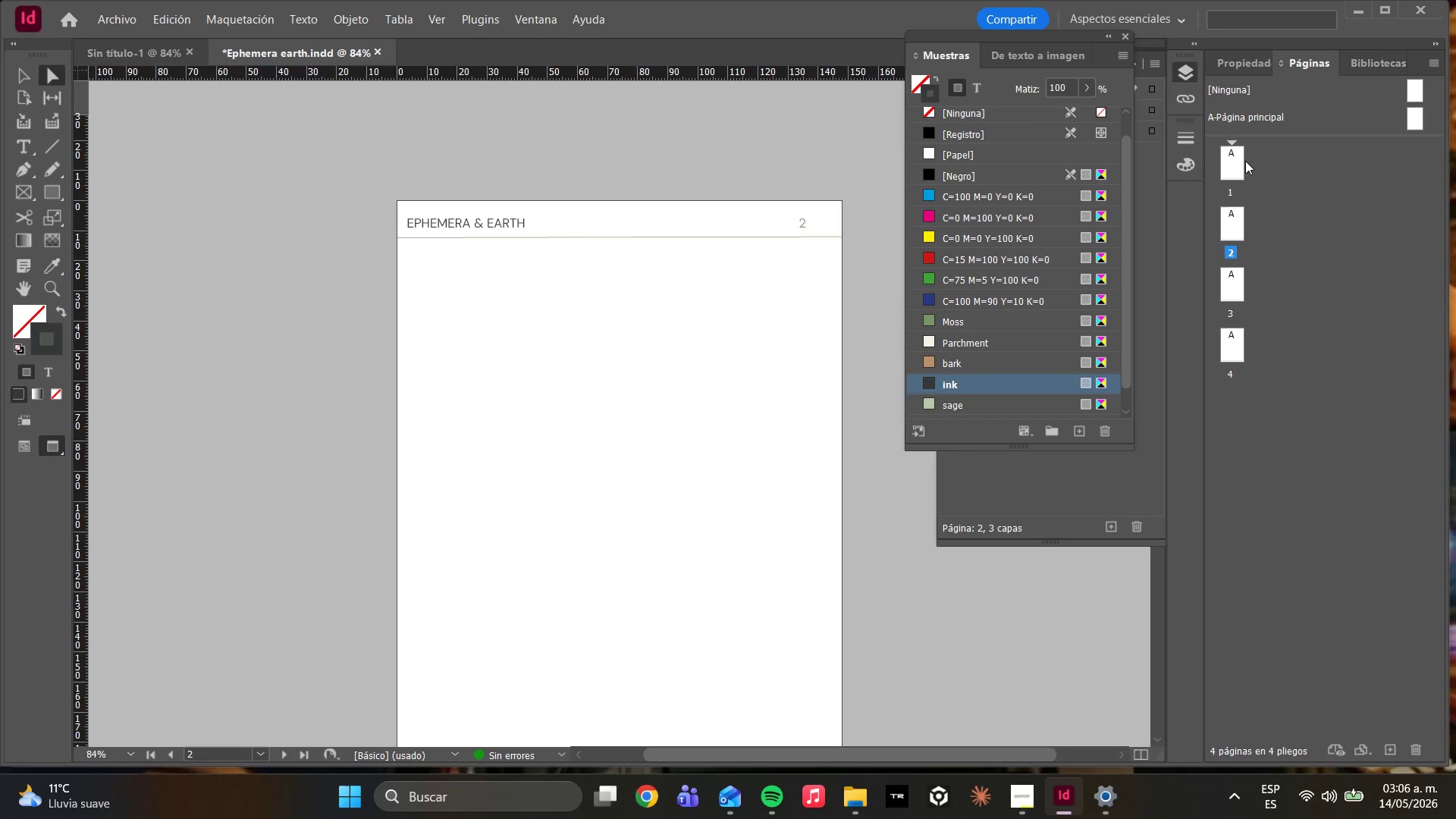 
double_click([1236, 162])
 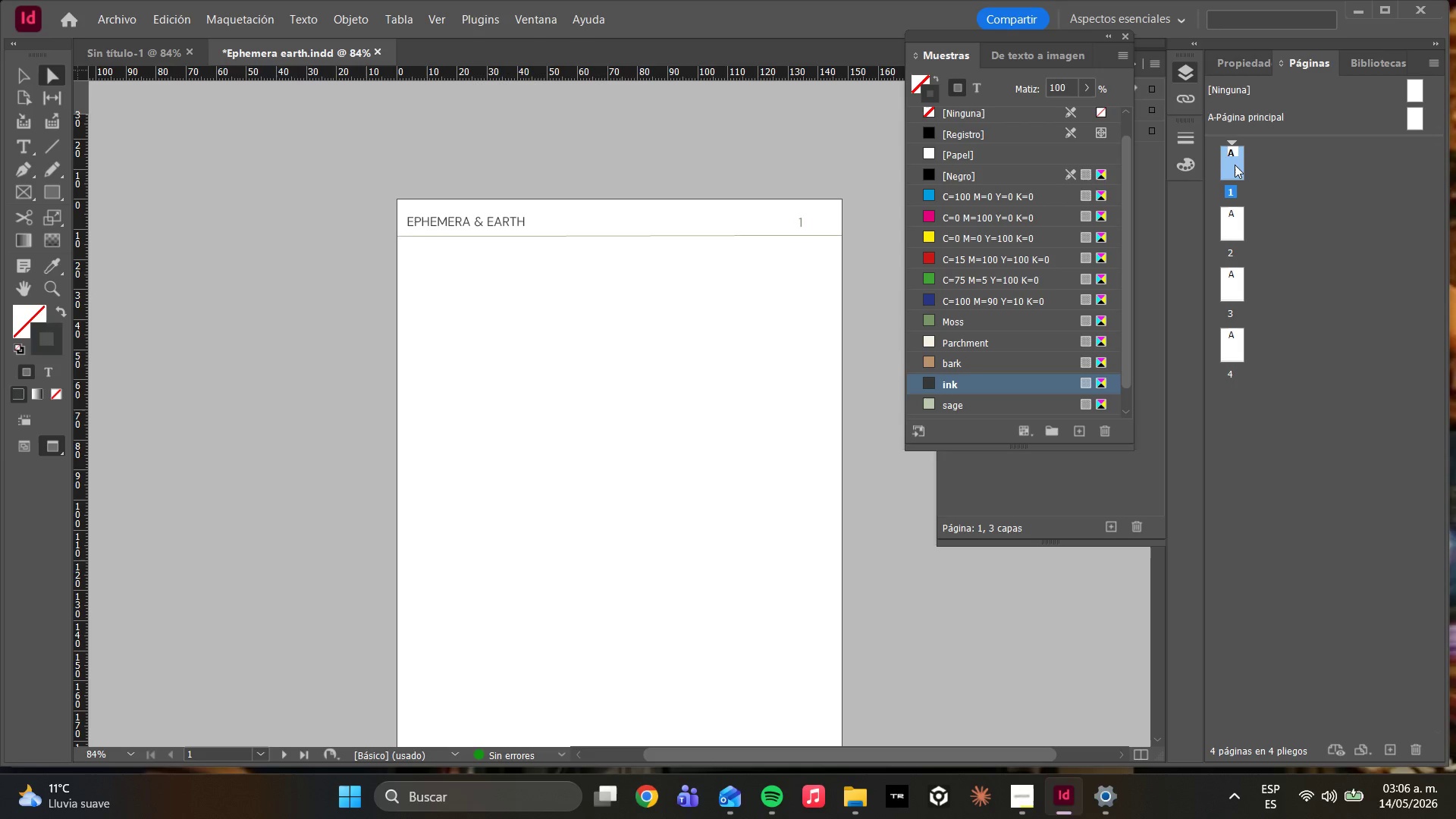 
double_click([1235, 165])
 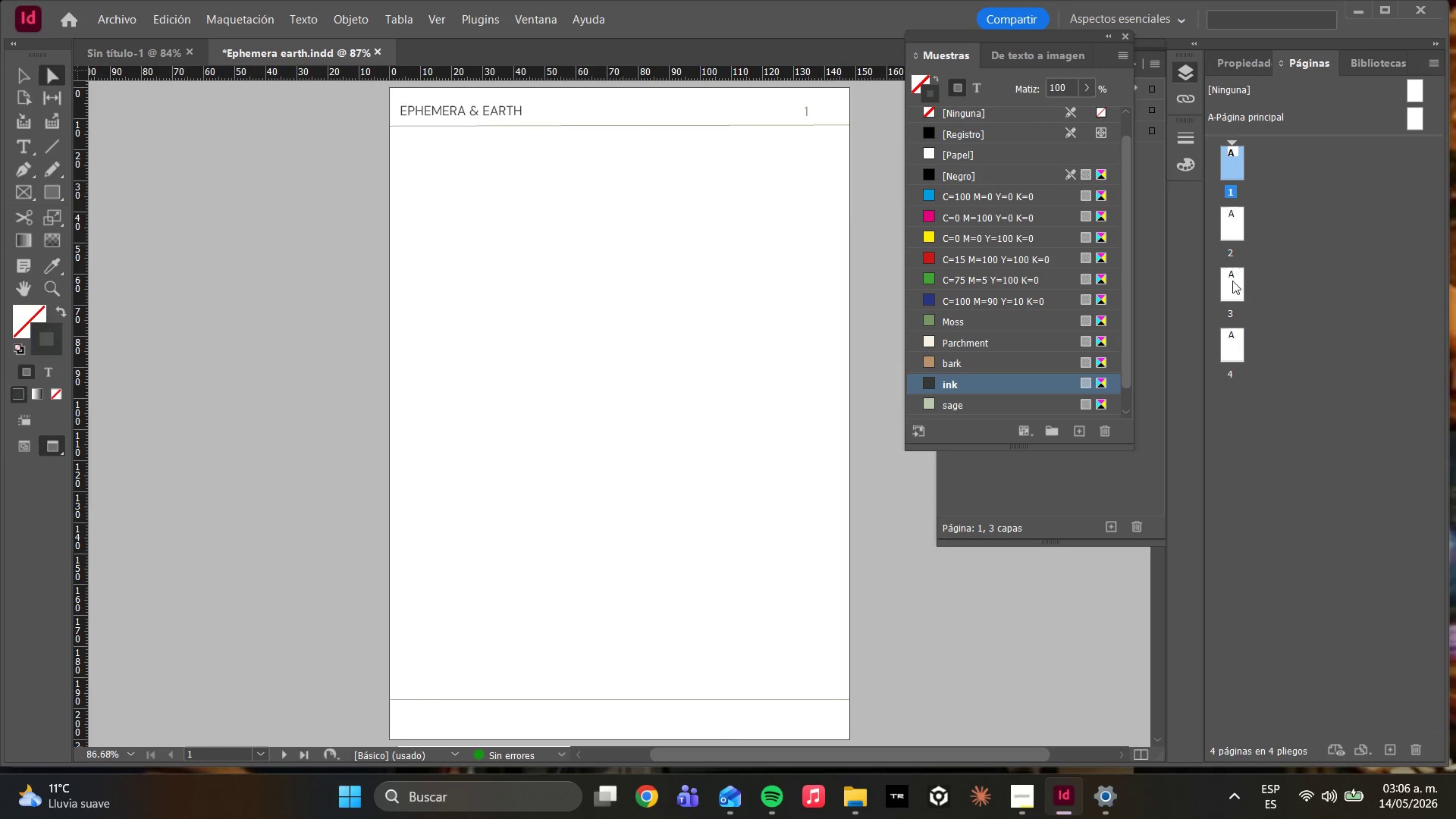 
mouse_move([1209, 310])
 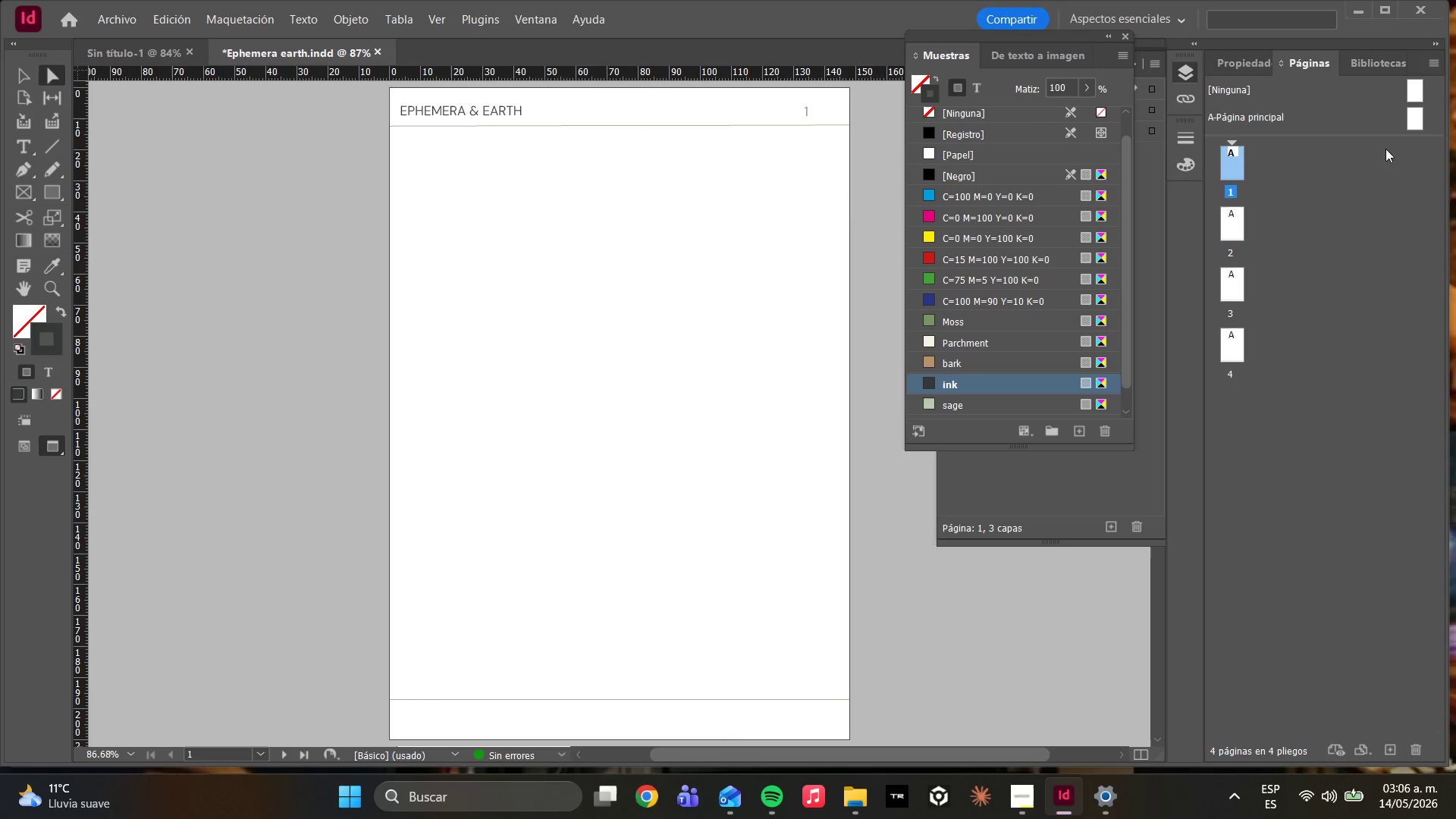 
left_click([1398, 124])
 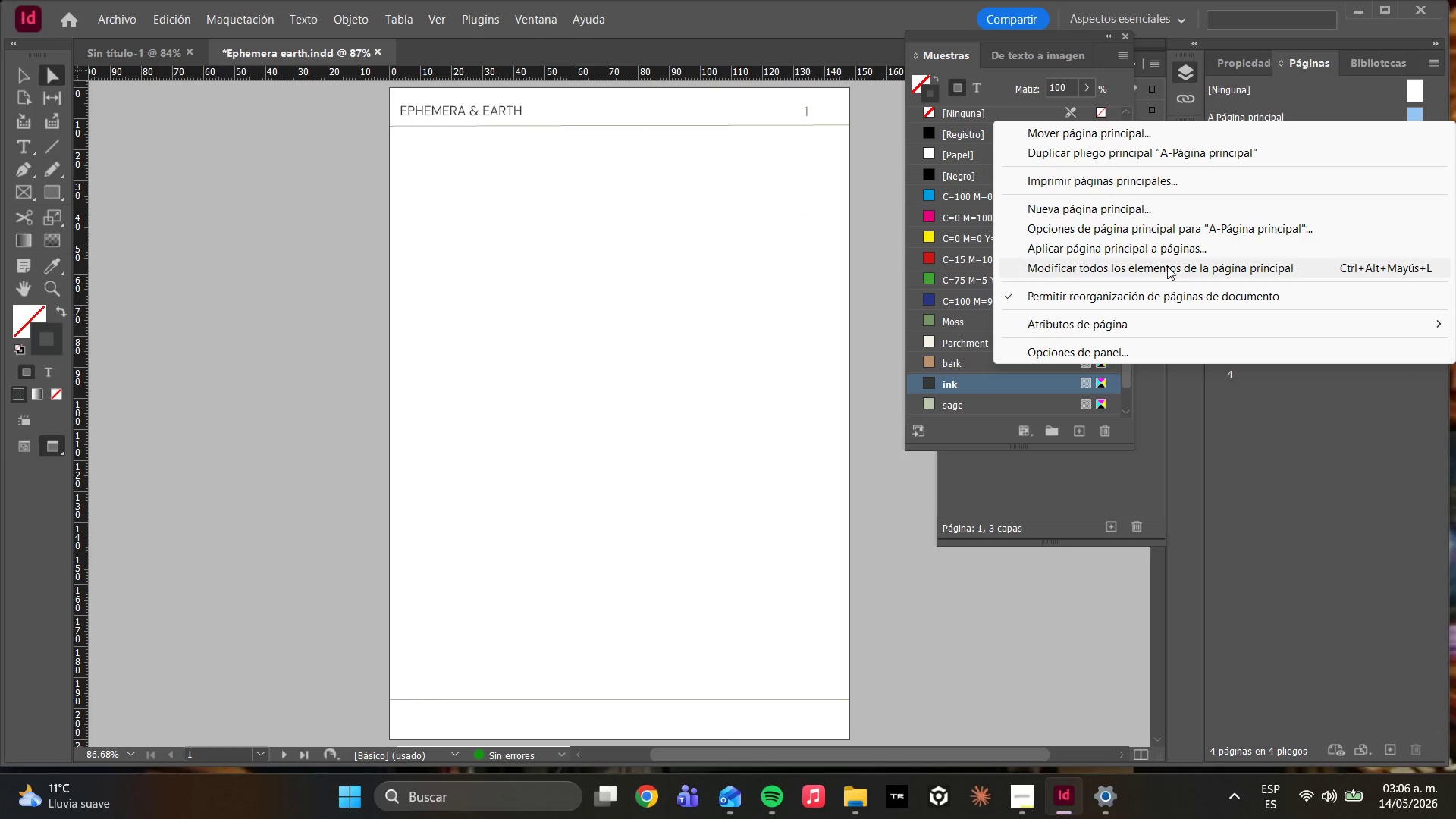 
left_click([1161, 247])
 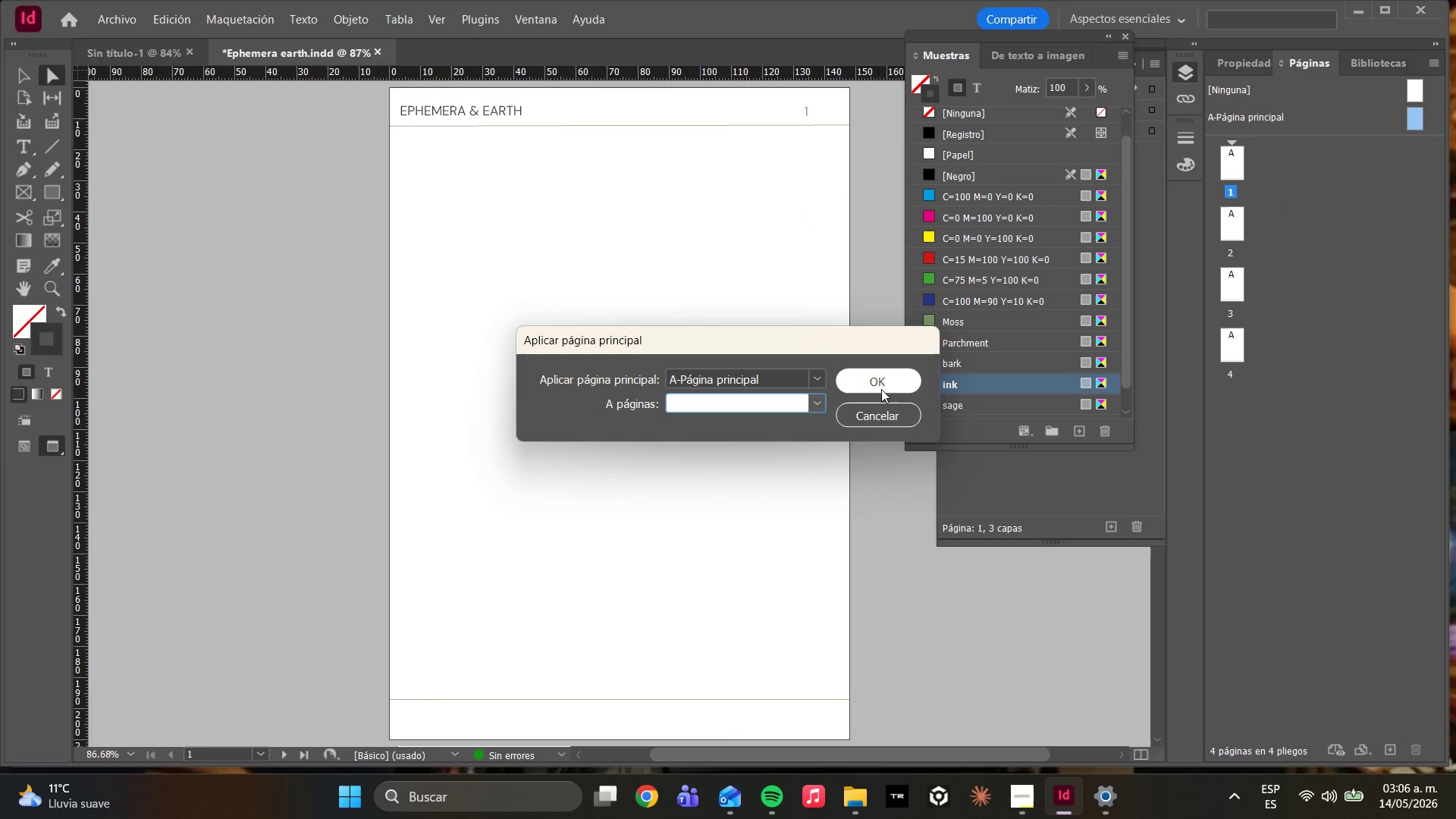 
left_click([877, 379])
 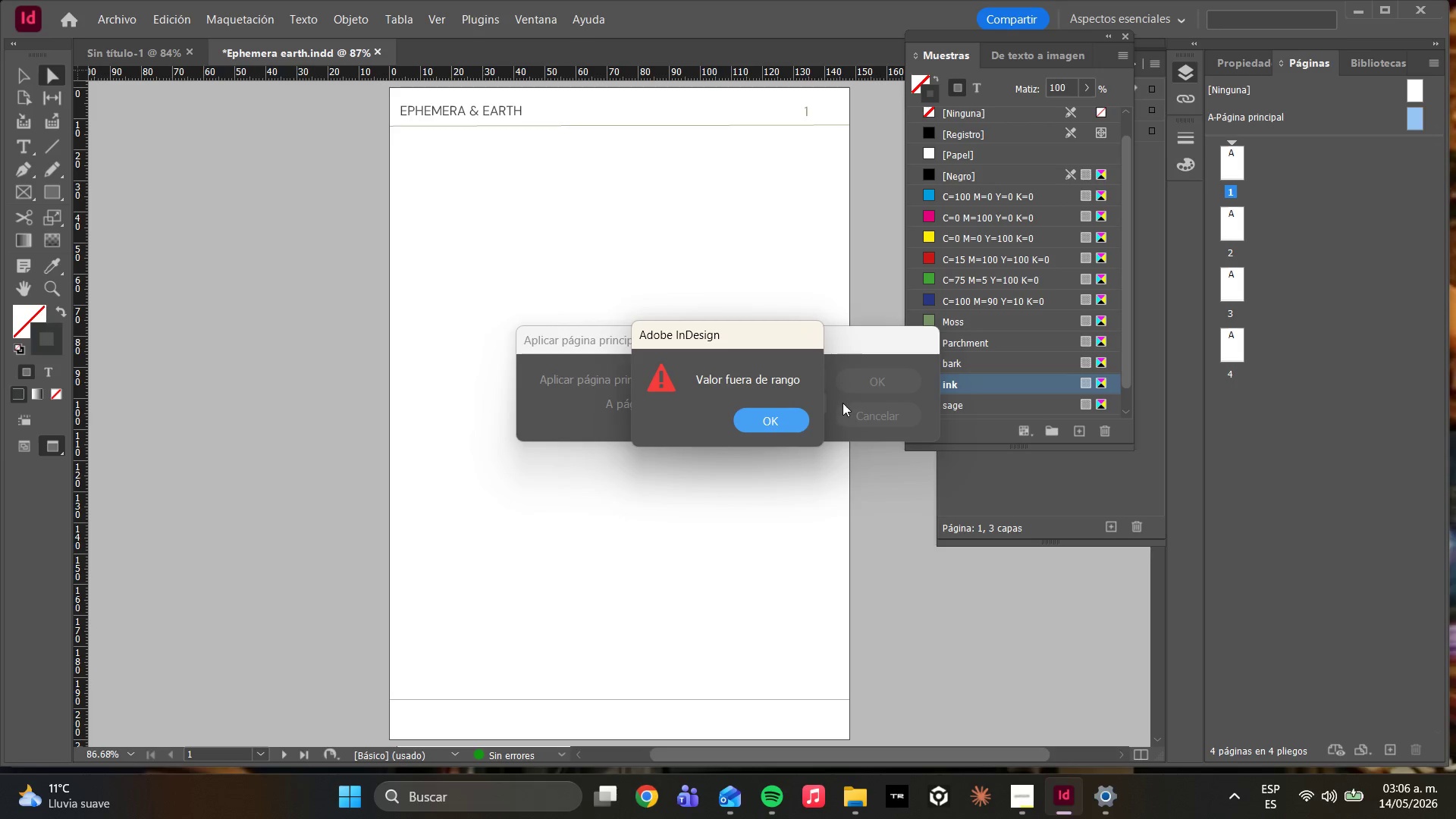 
left_click([830, 410])
 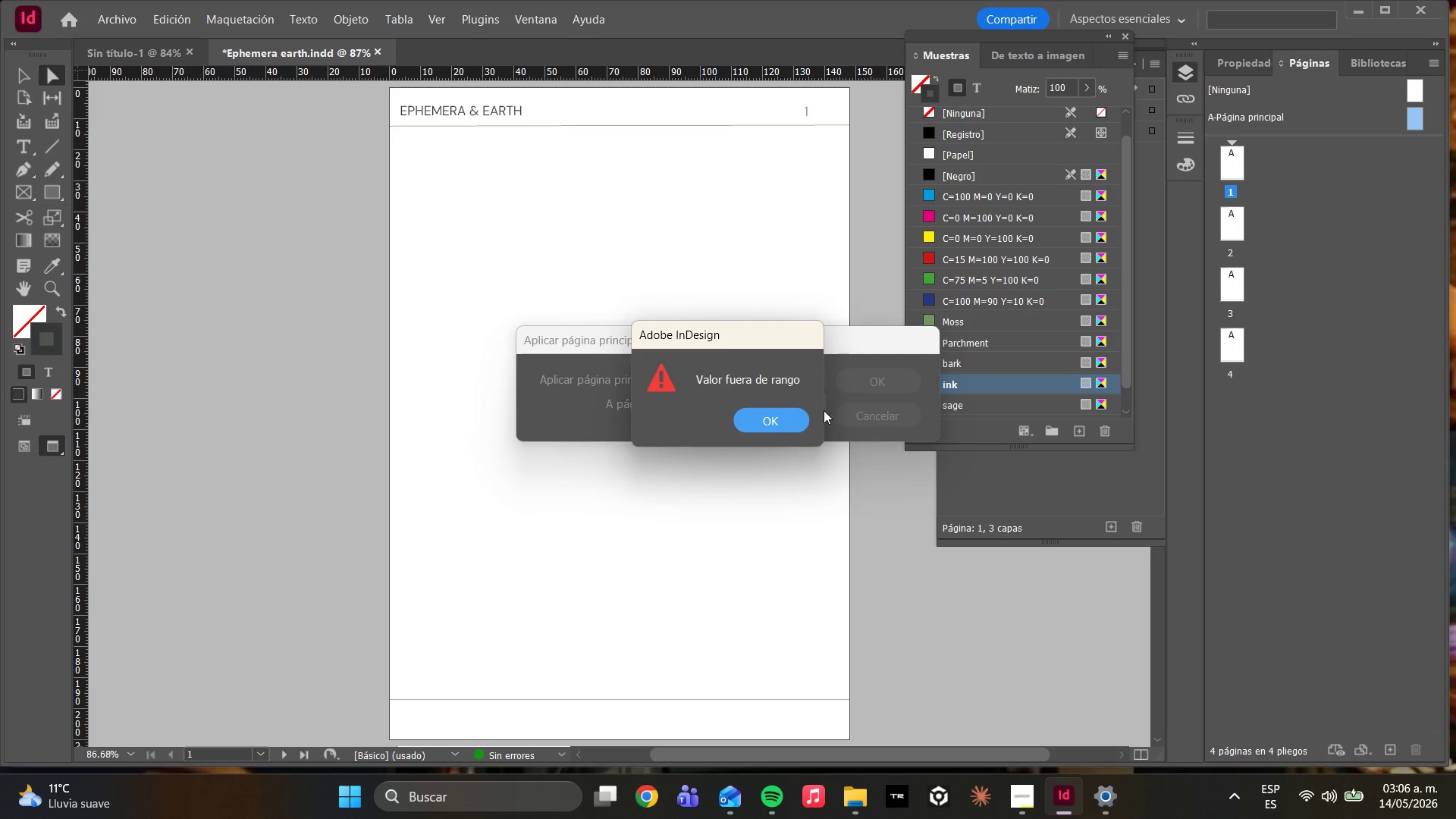 
wait(6.94)
 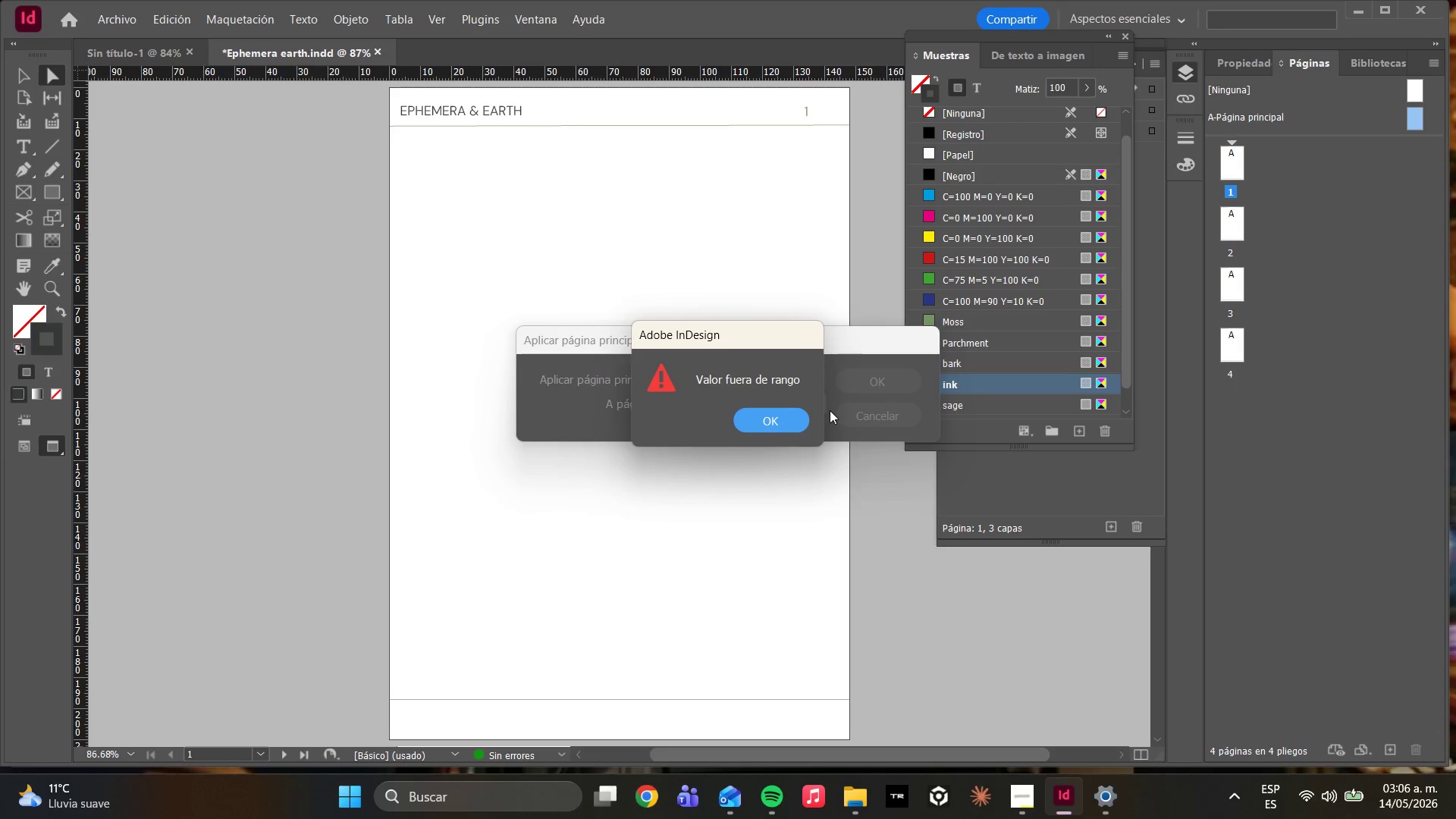 
left_click([757, 428])
 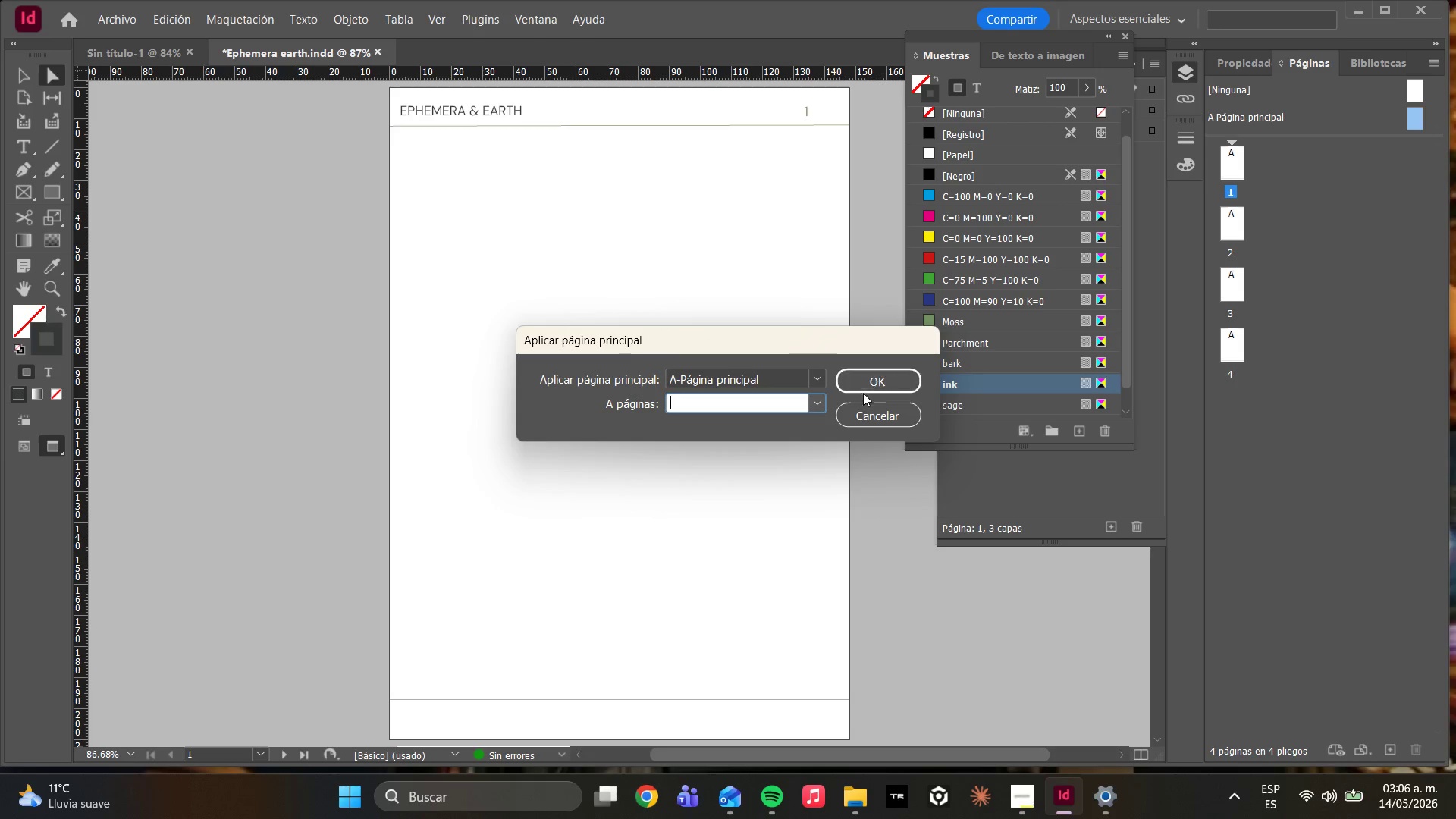 
left_click([816, 407])
 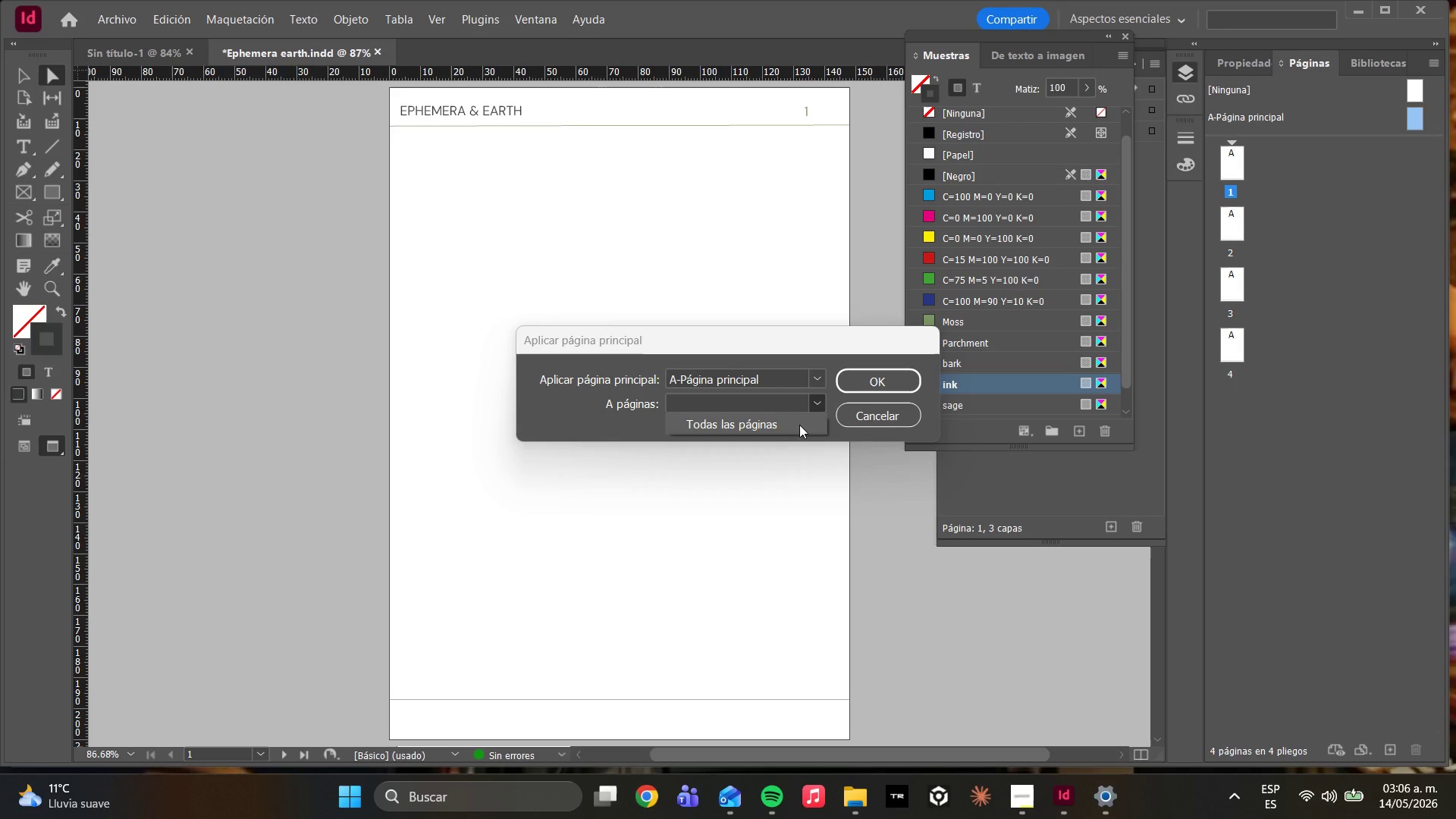 
left_click([799, 425])
 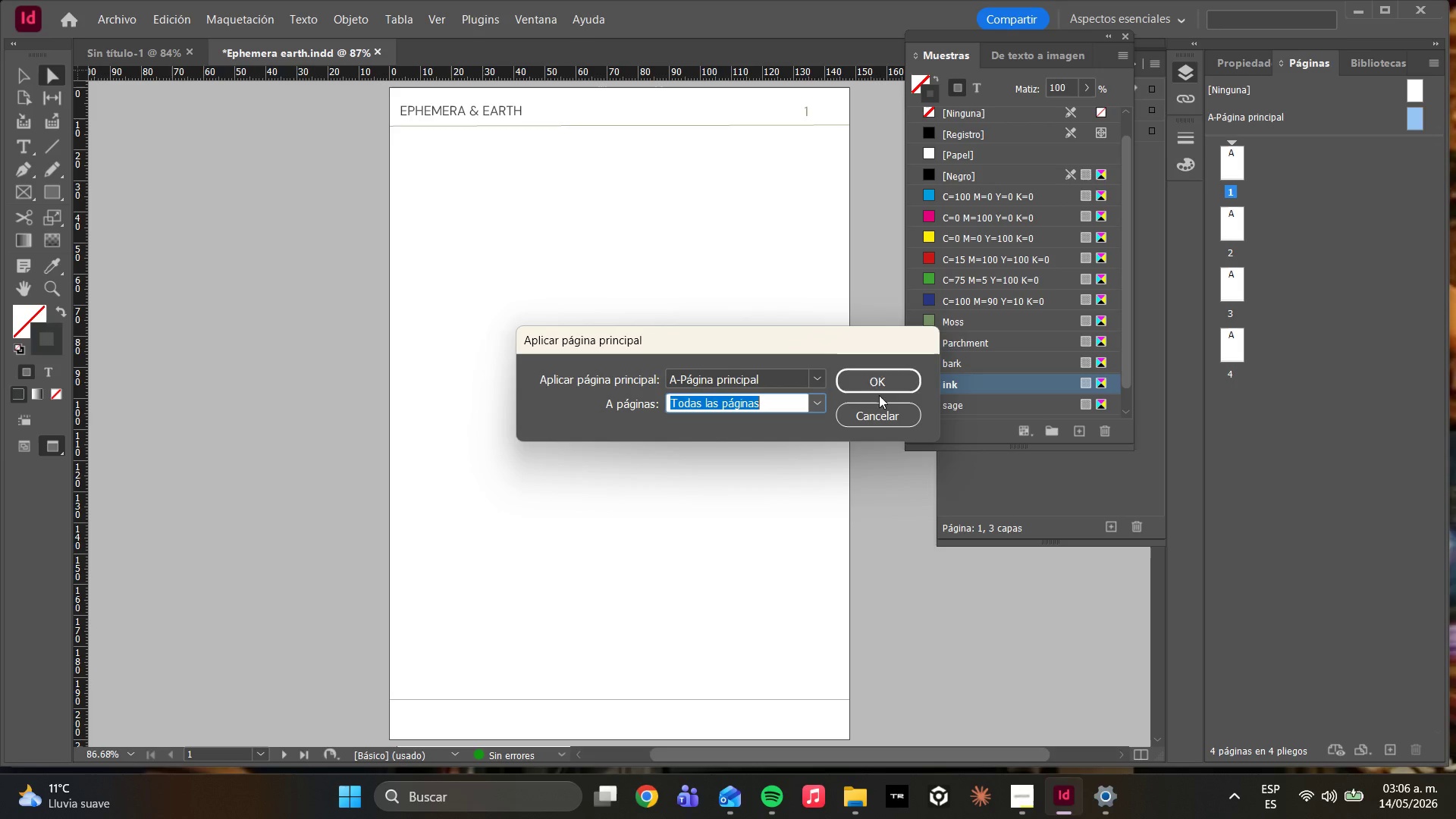 
left_click([879, 386])
 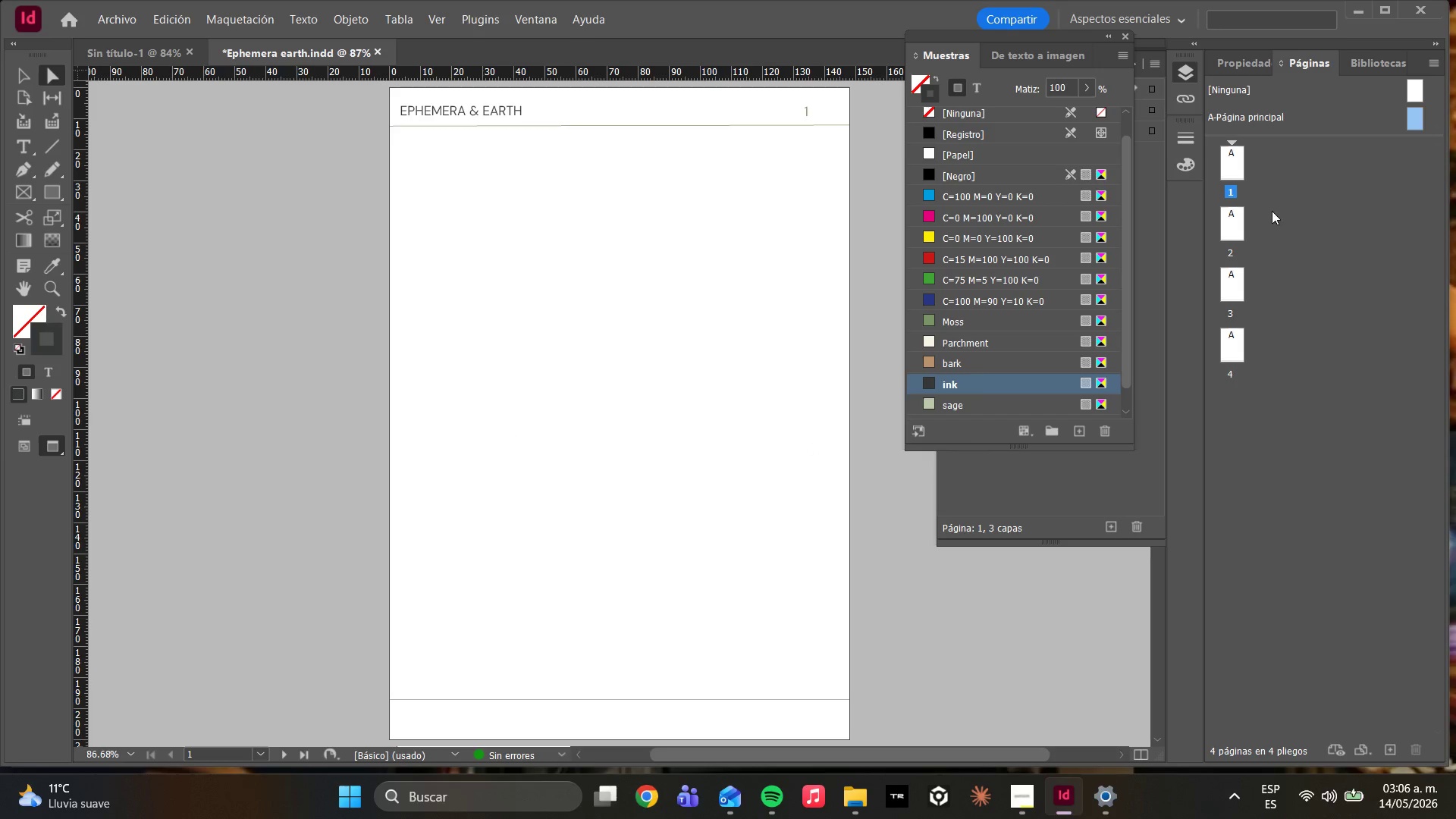 
double_click([1228, 226])
 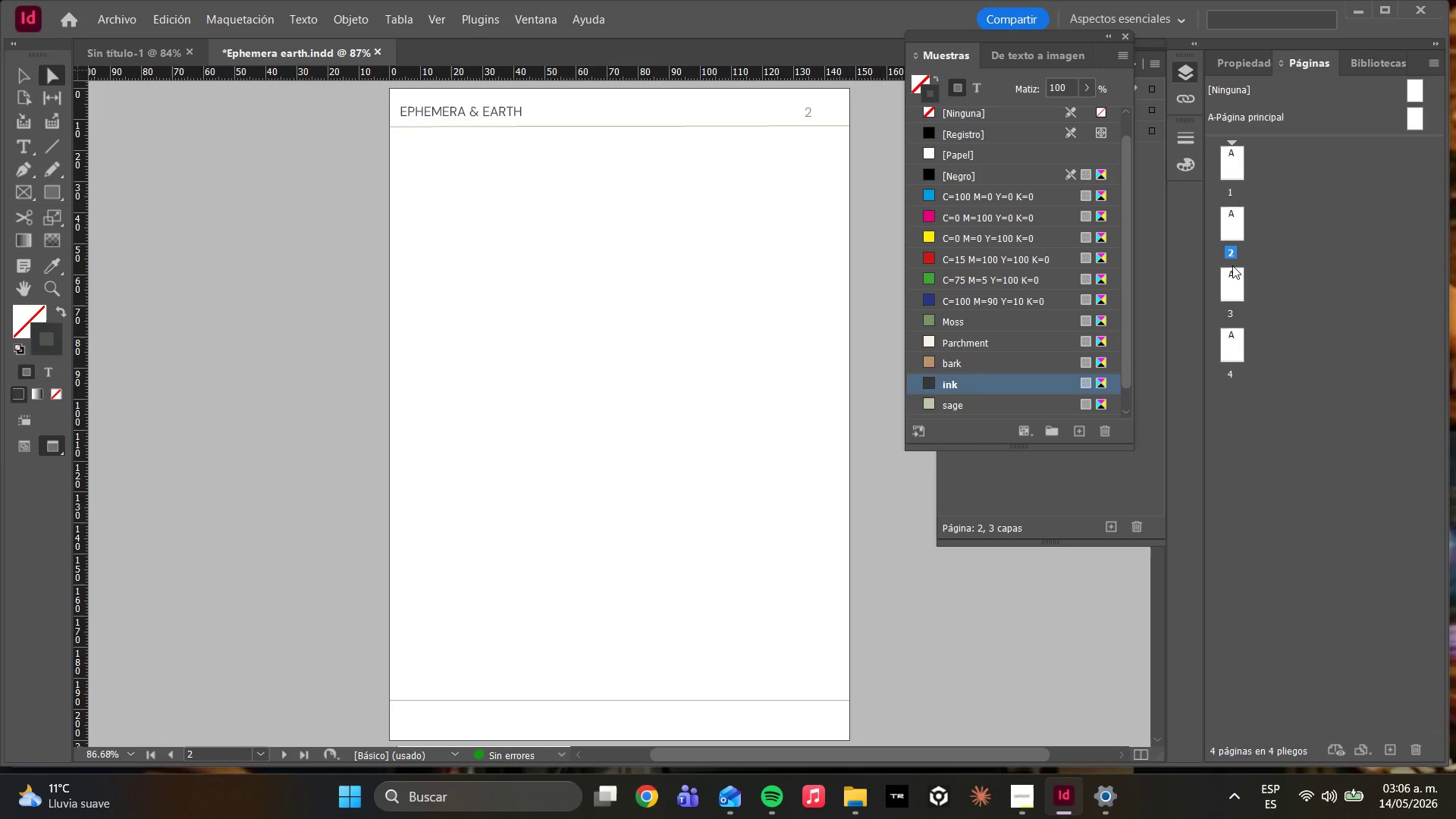 
double_click([1223, 290])
 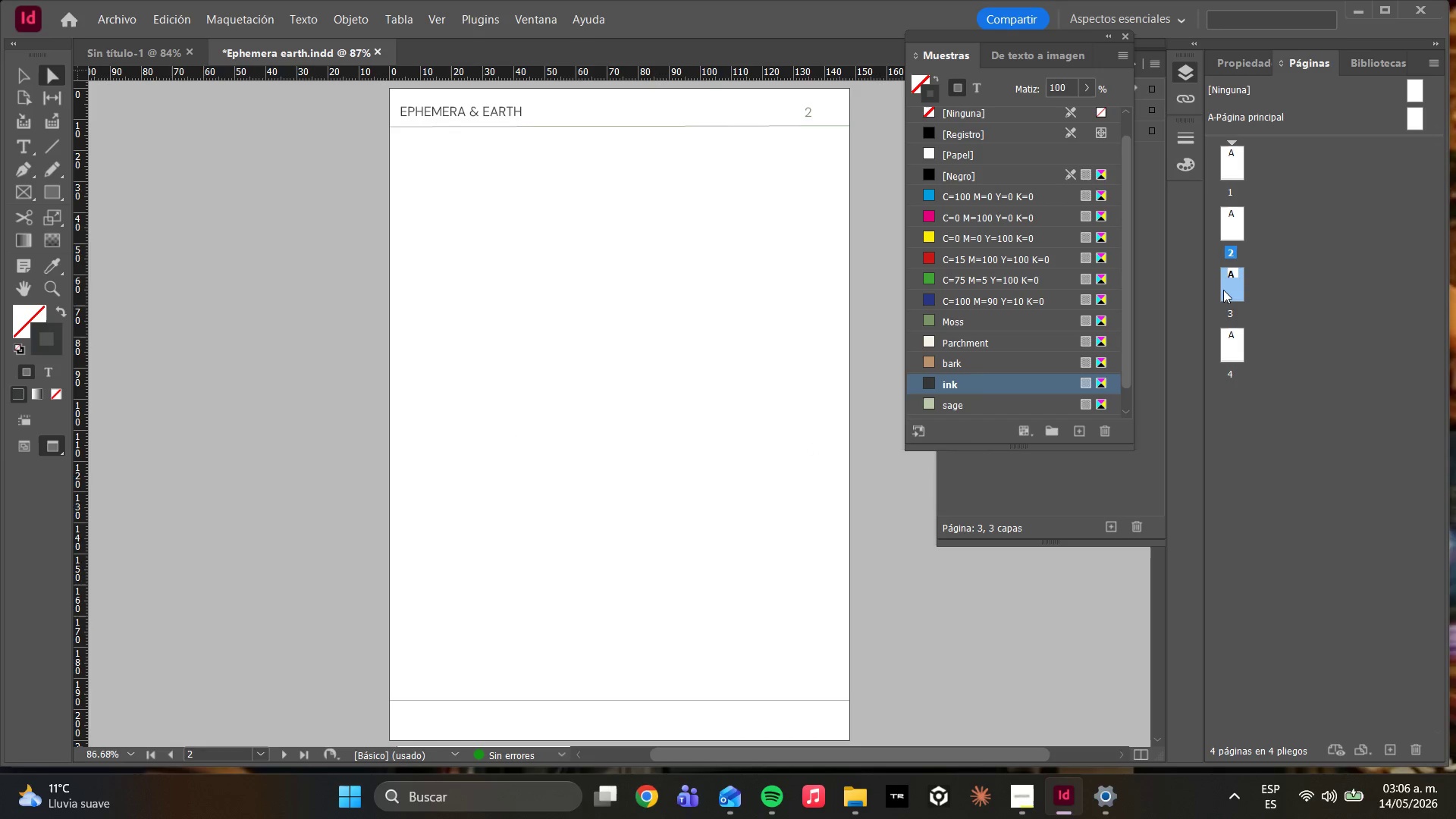 
triple_click([1223, 290])
 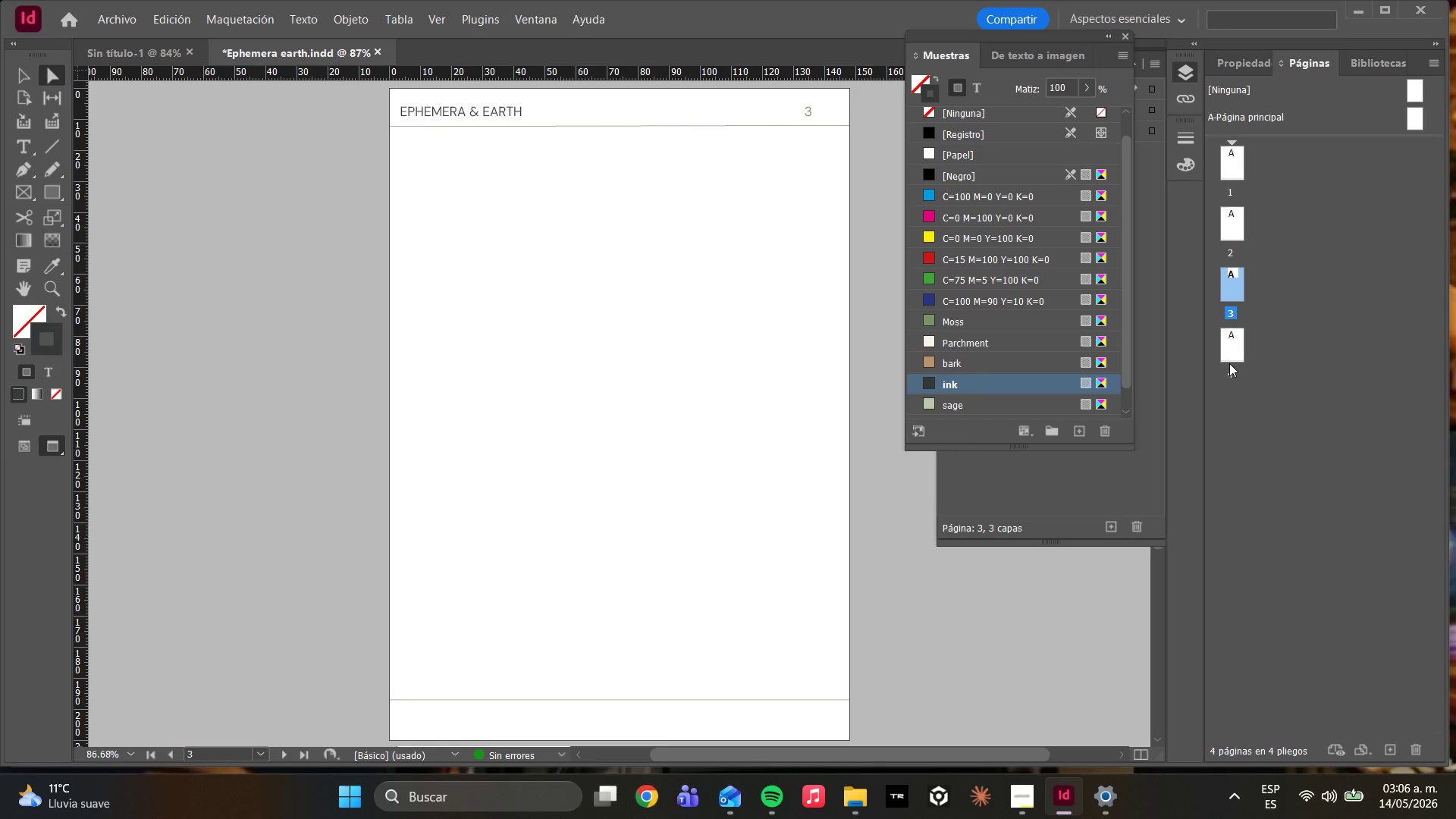 
double_click([1229, 363])
 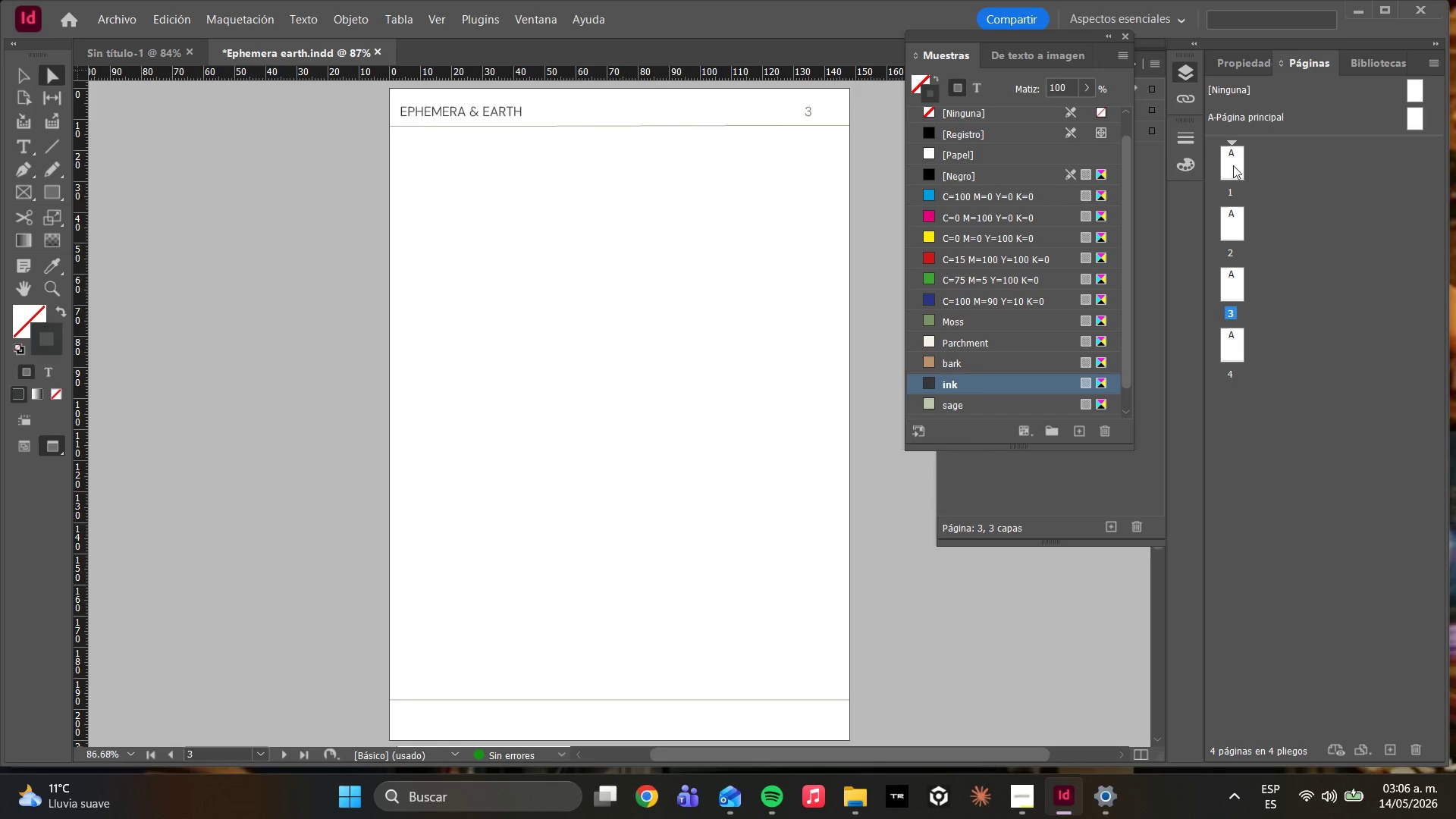 
double_click([1232, 165])
 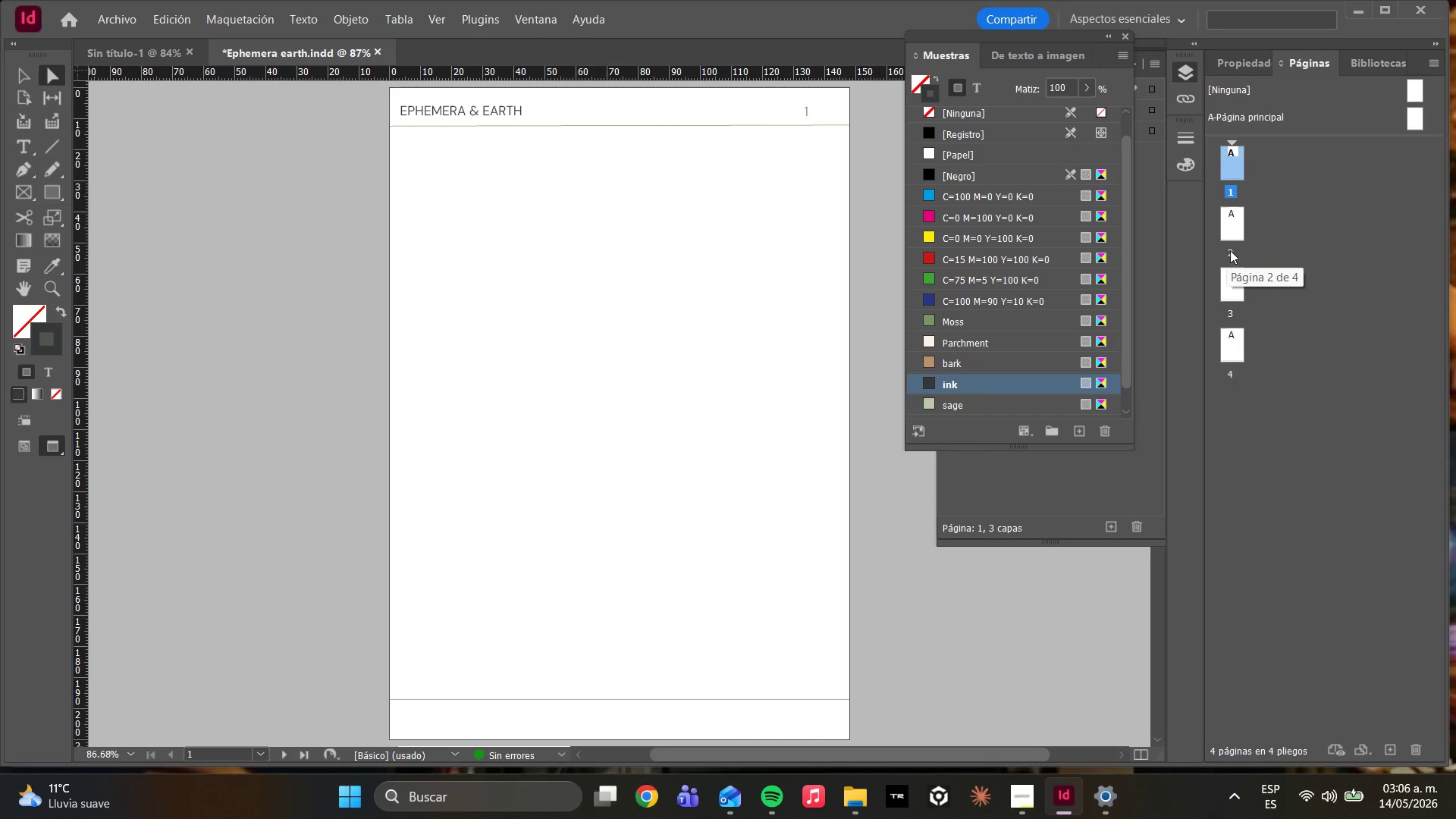 
mouse_move([1390, 146])
 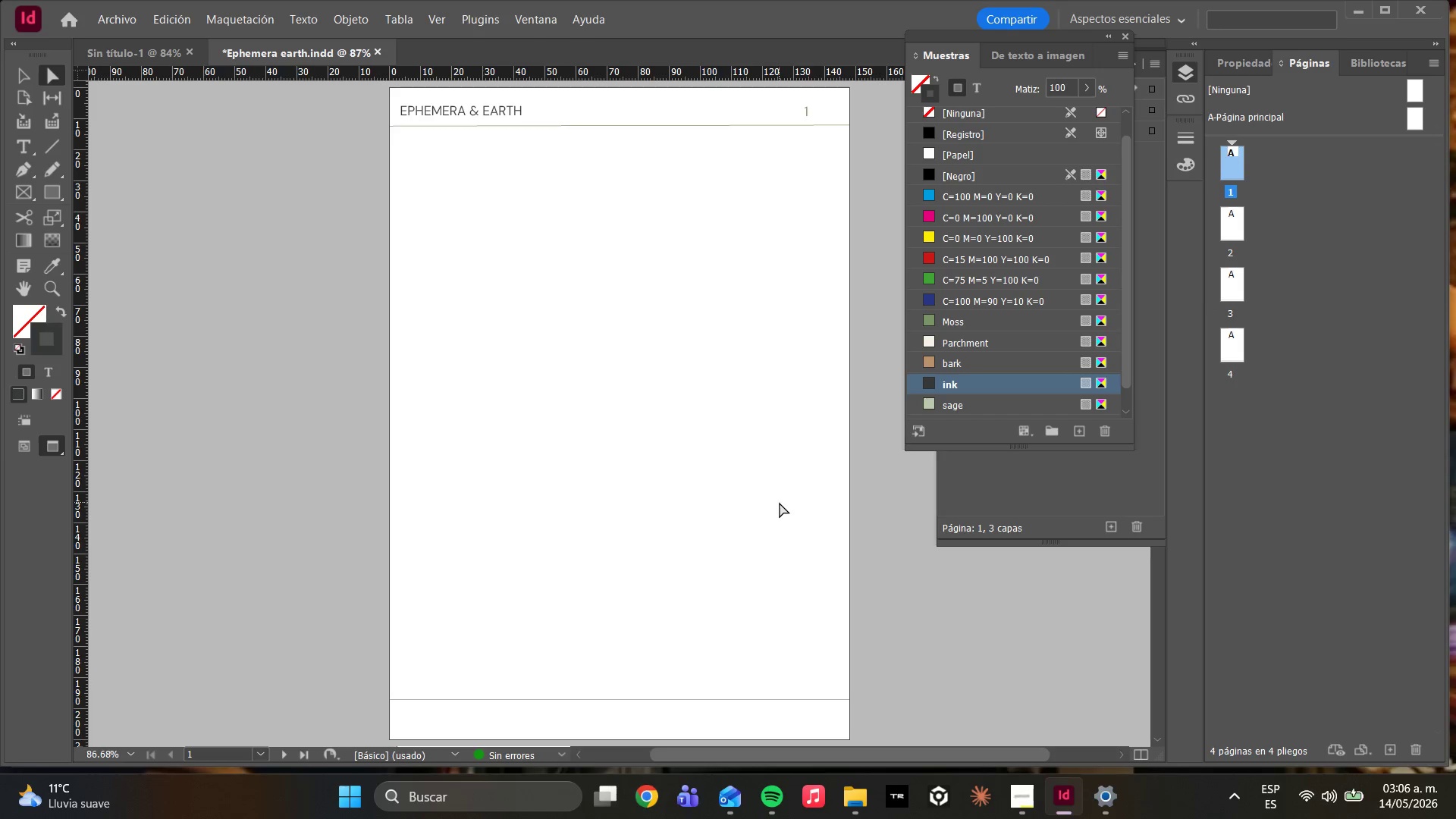 
wait(8.01)
 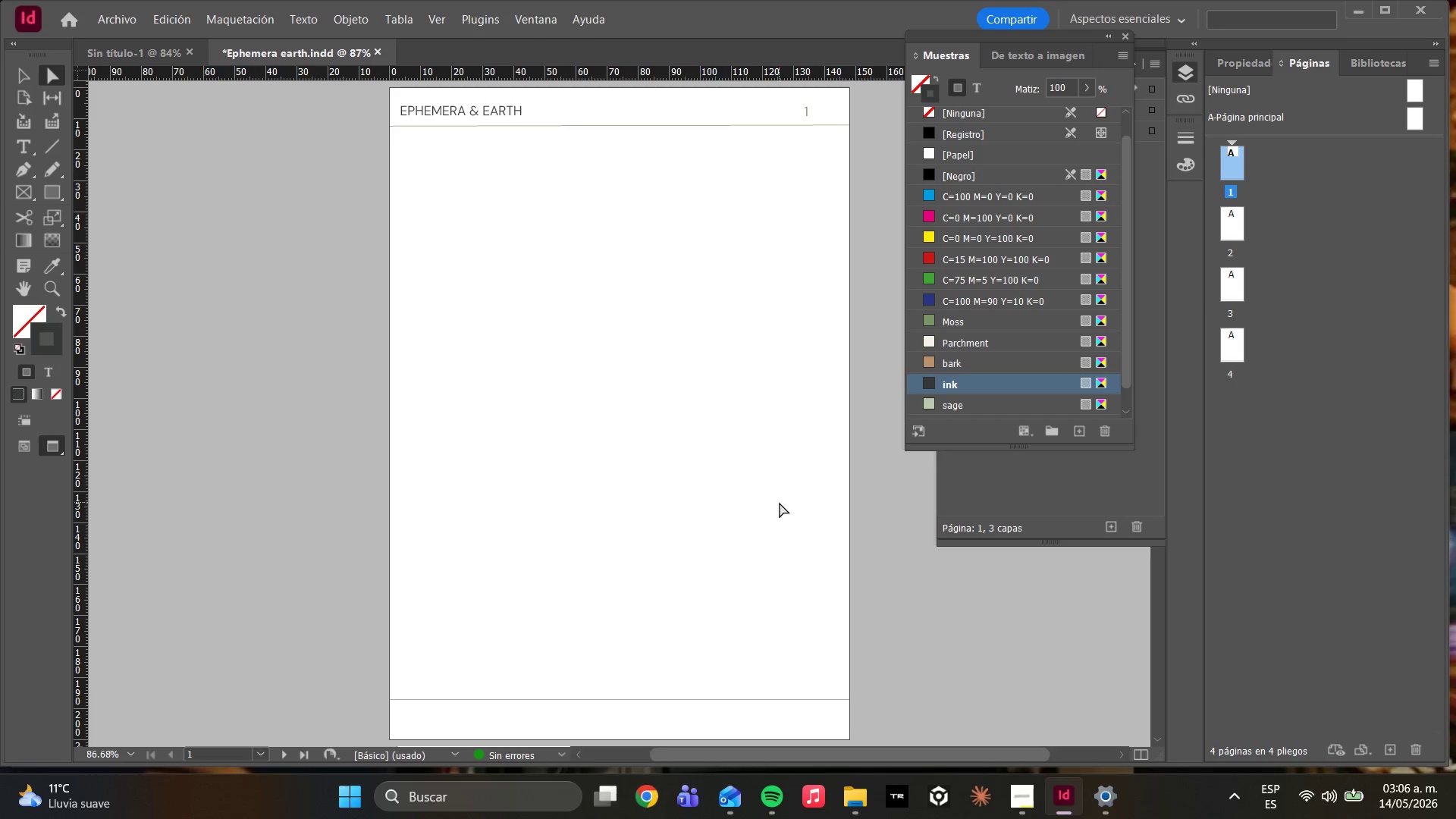 
type(www)
 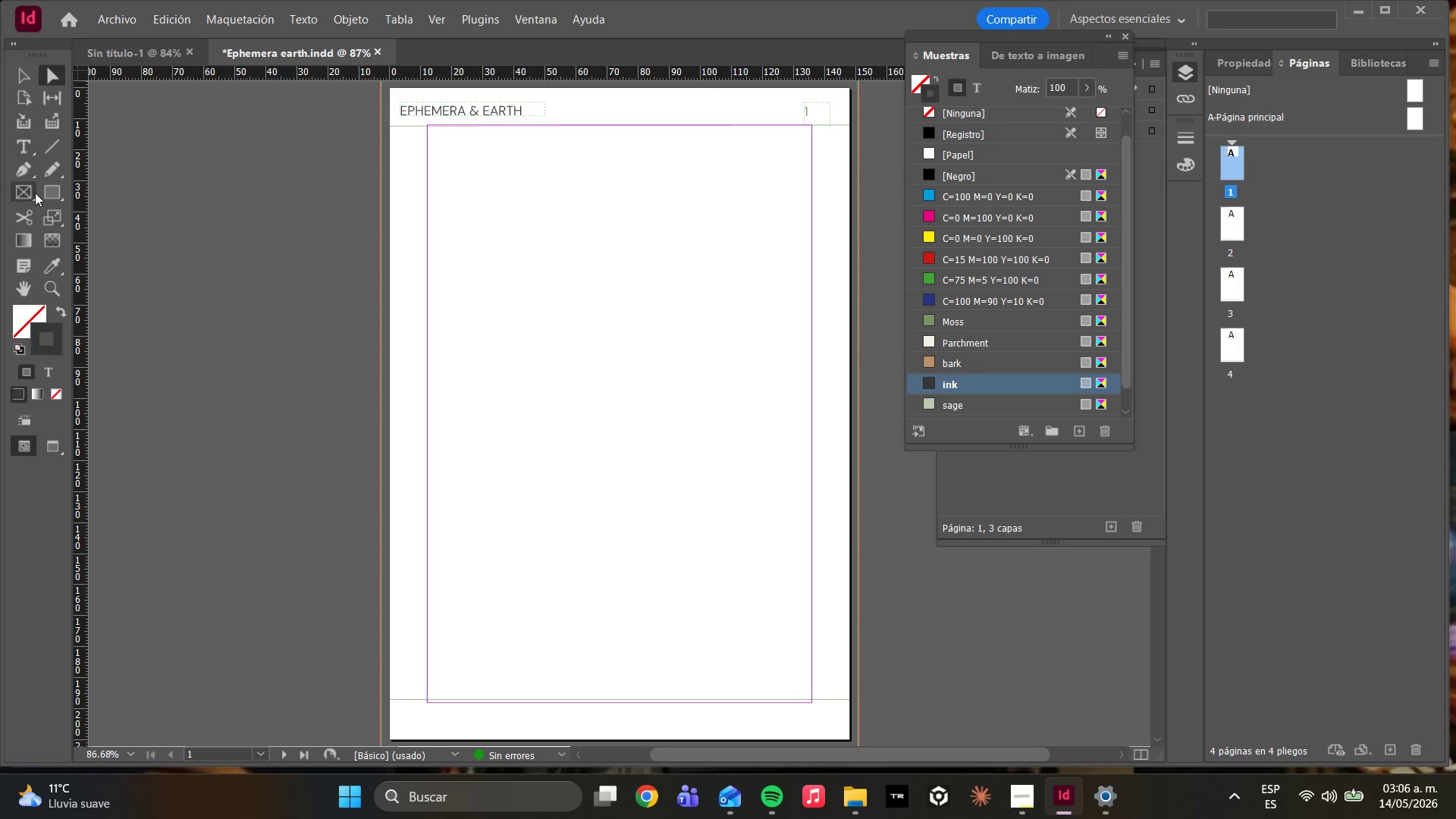 
left_click([52, 193])
 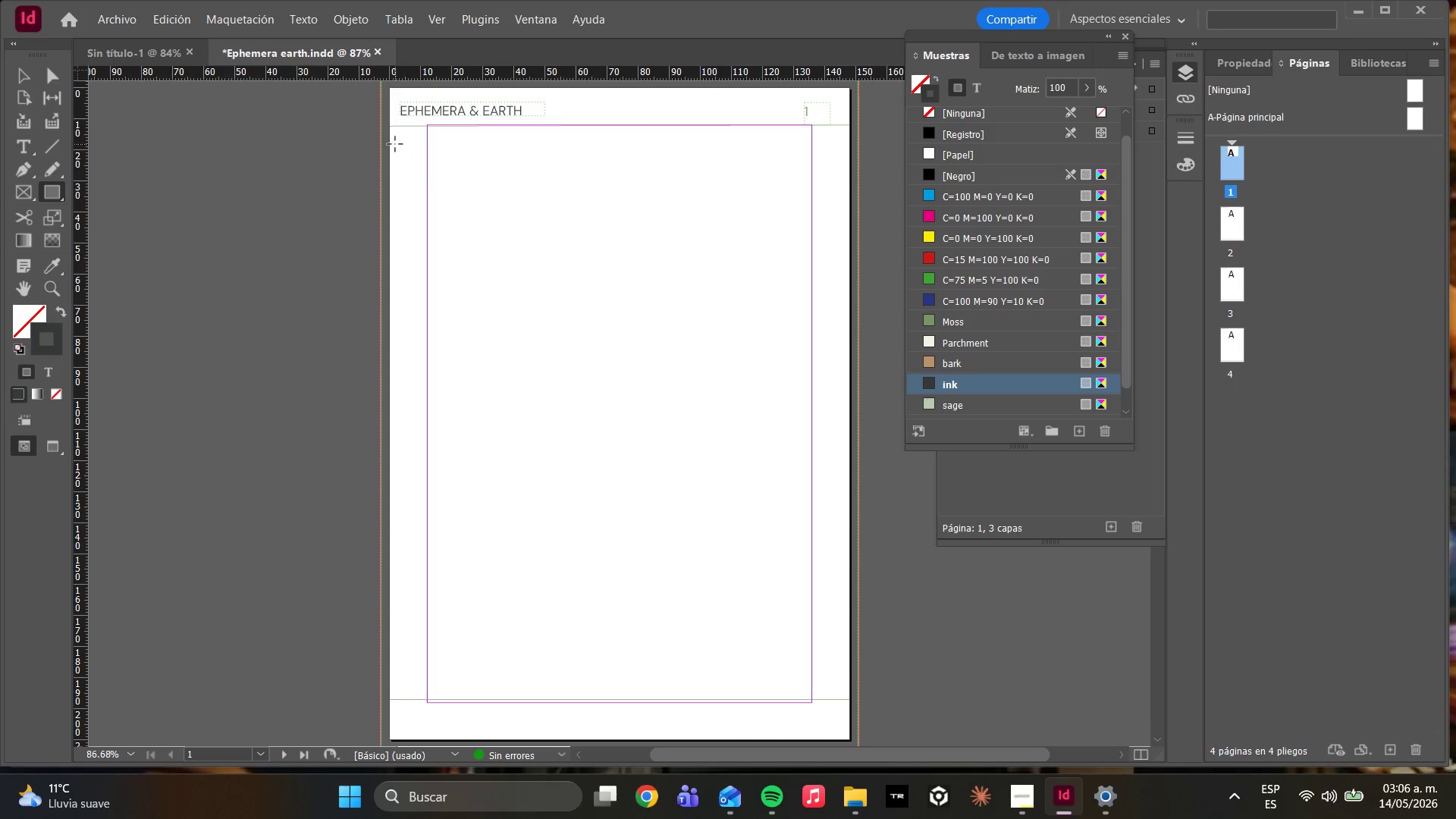 
left_click_drag(start_coordinate=[391, 126], to_coordinate=[854, 701])
 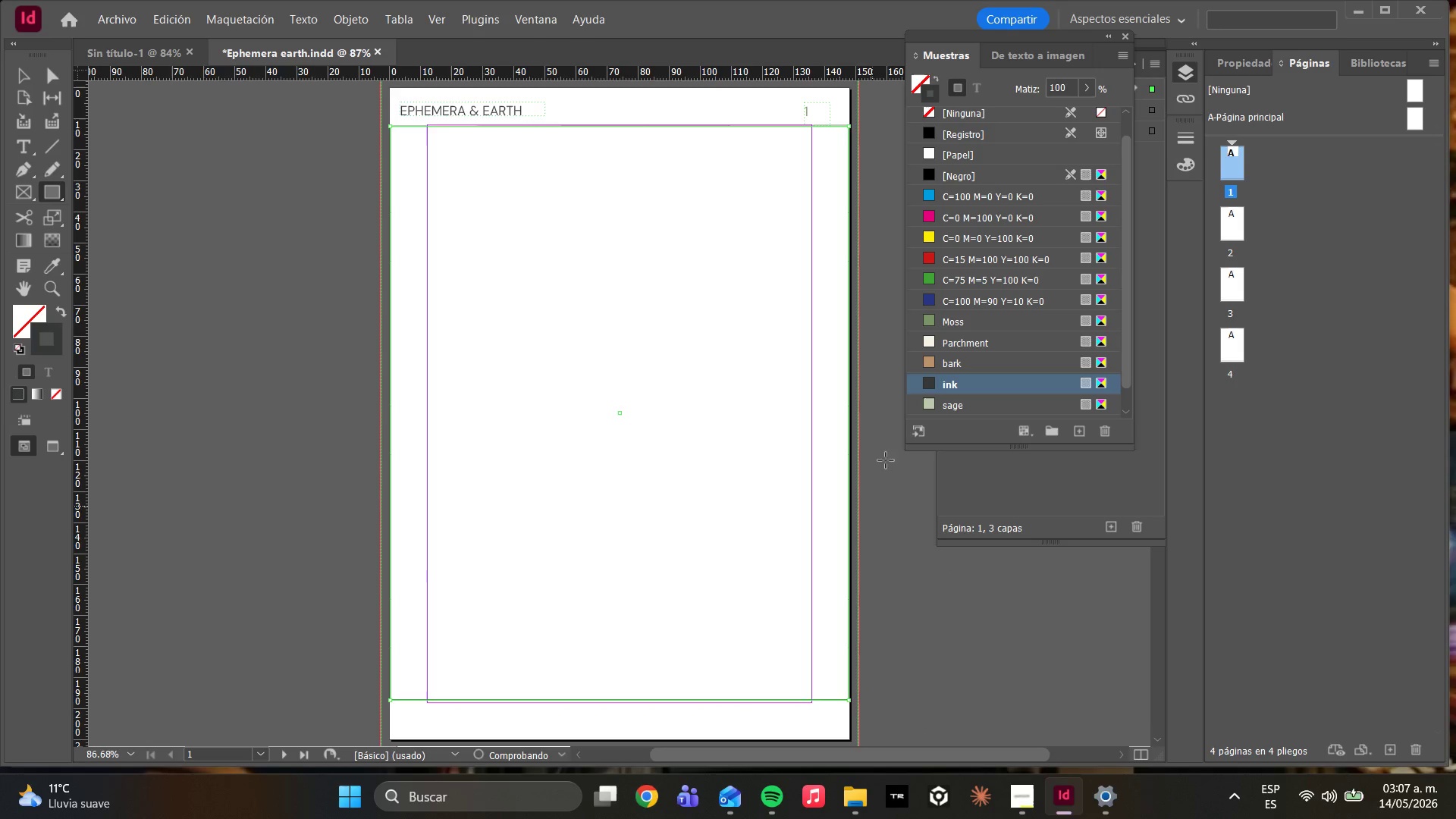 
mouse_move([970, 246])
 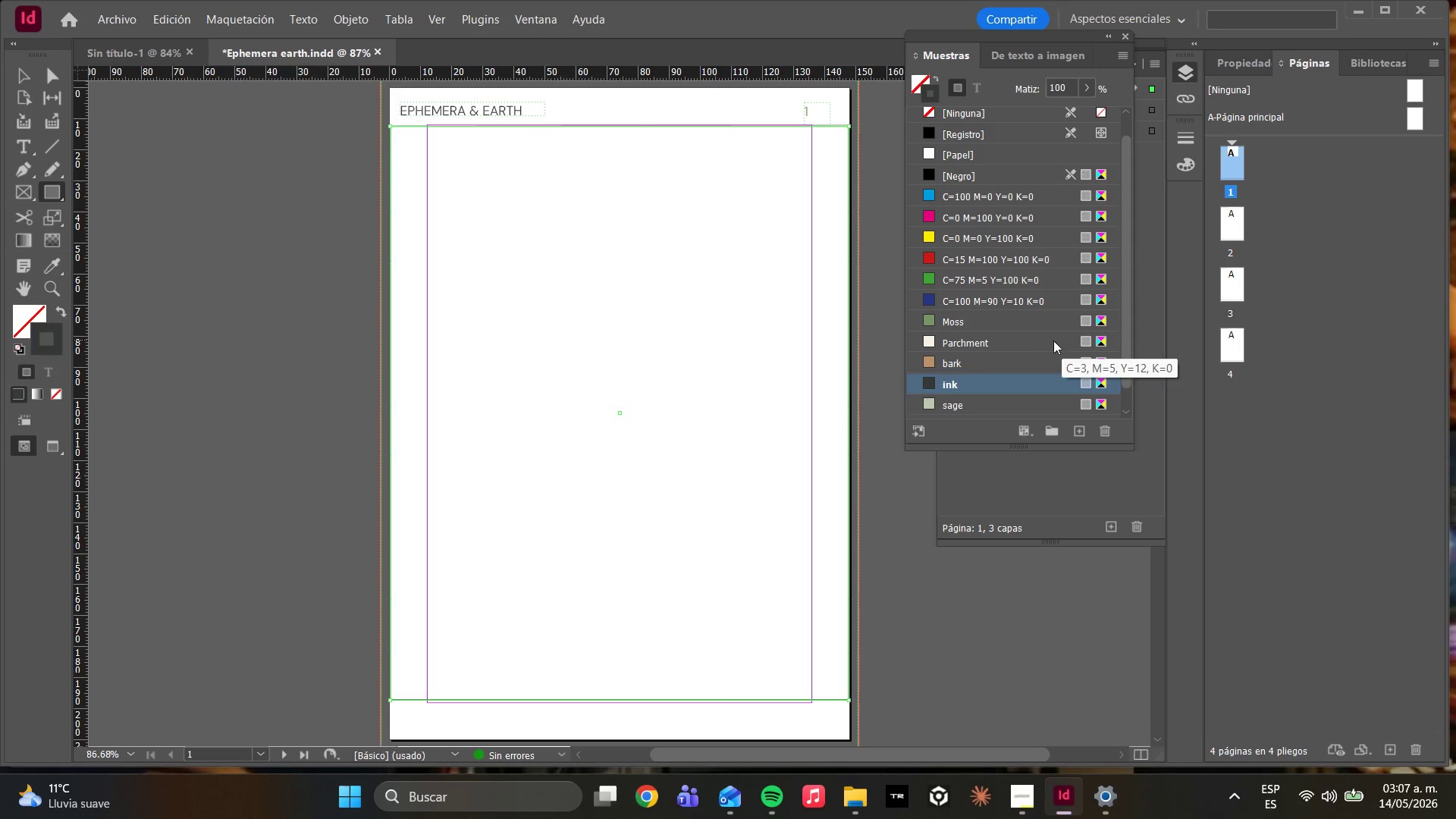 
left_click([999, 369])
 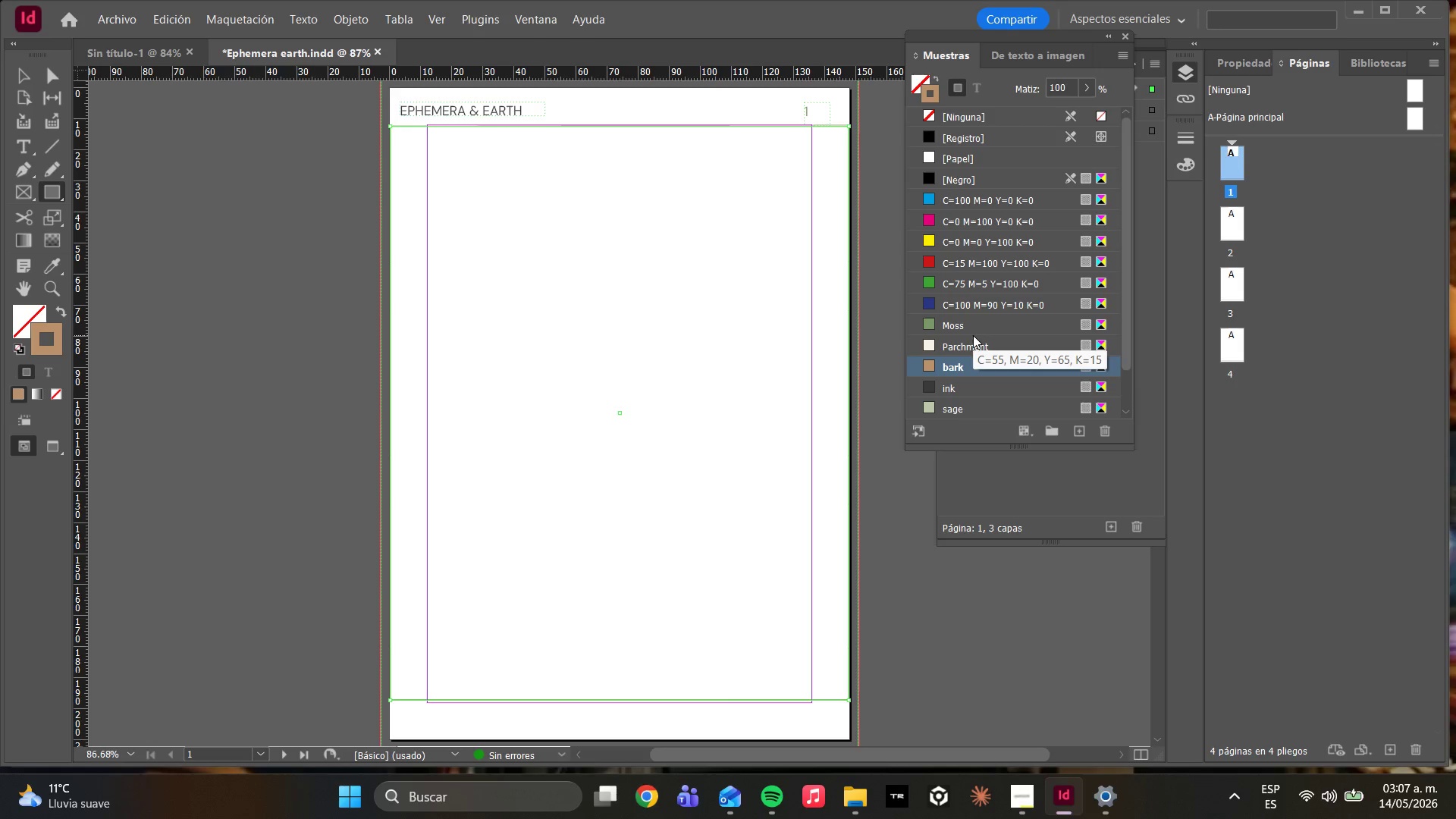 
left_click([946, 356])
 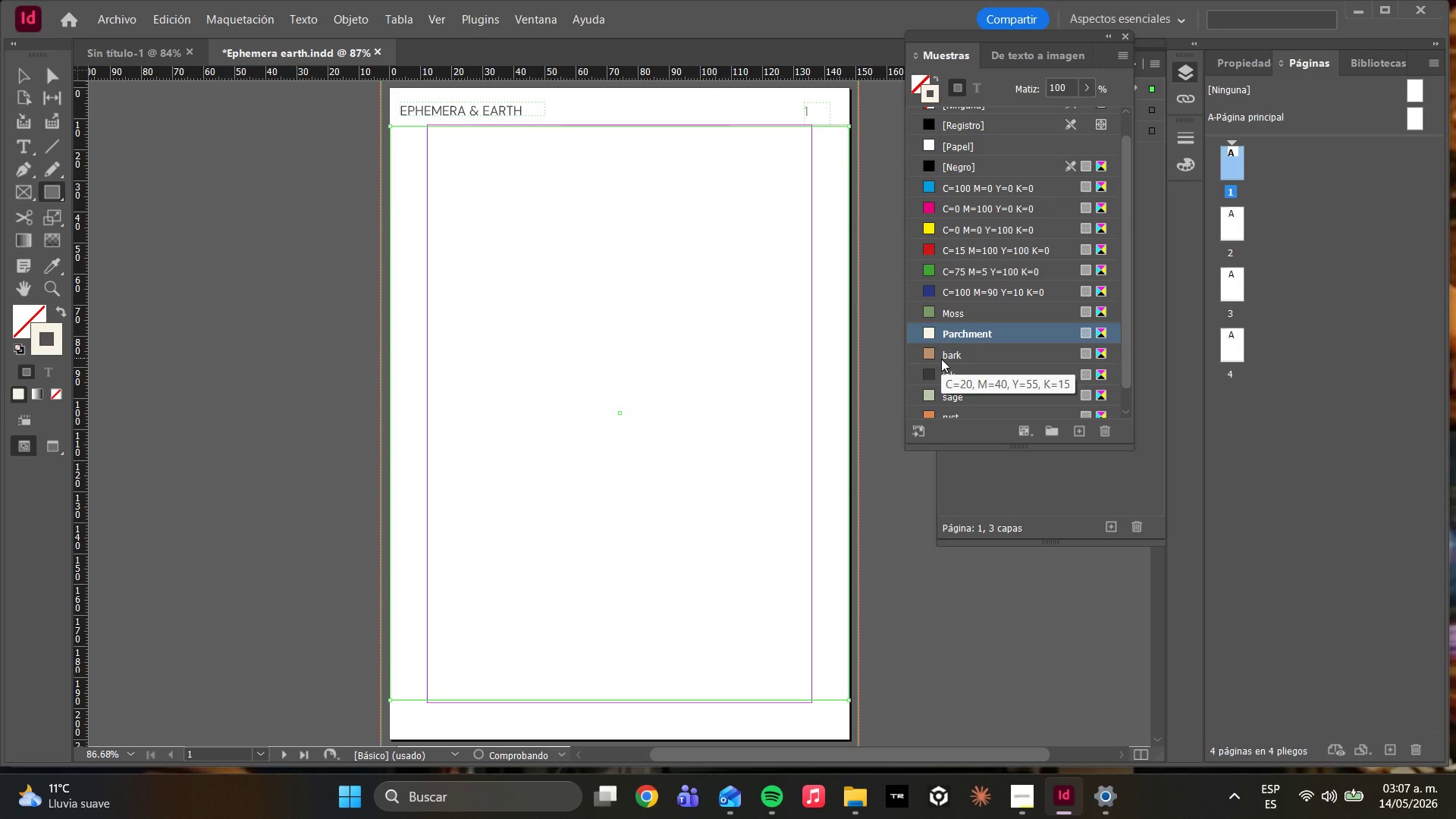 
left_click([942, 359])
 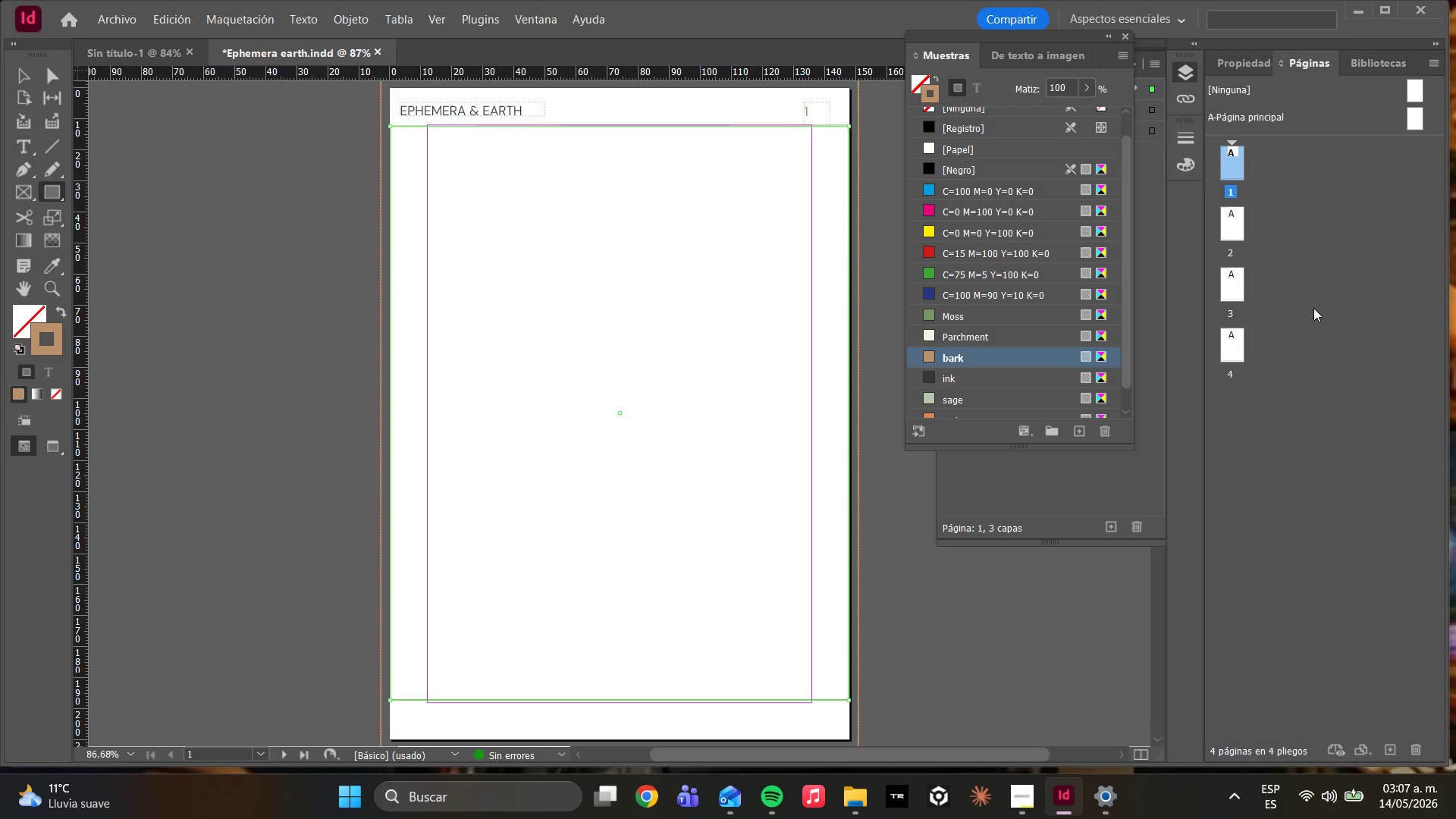 
wait(22.75)
 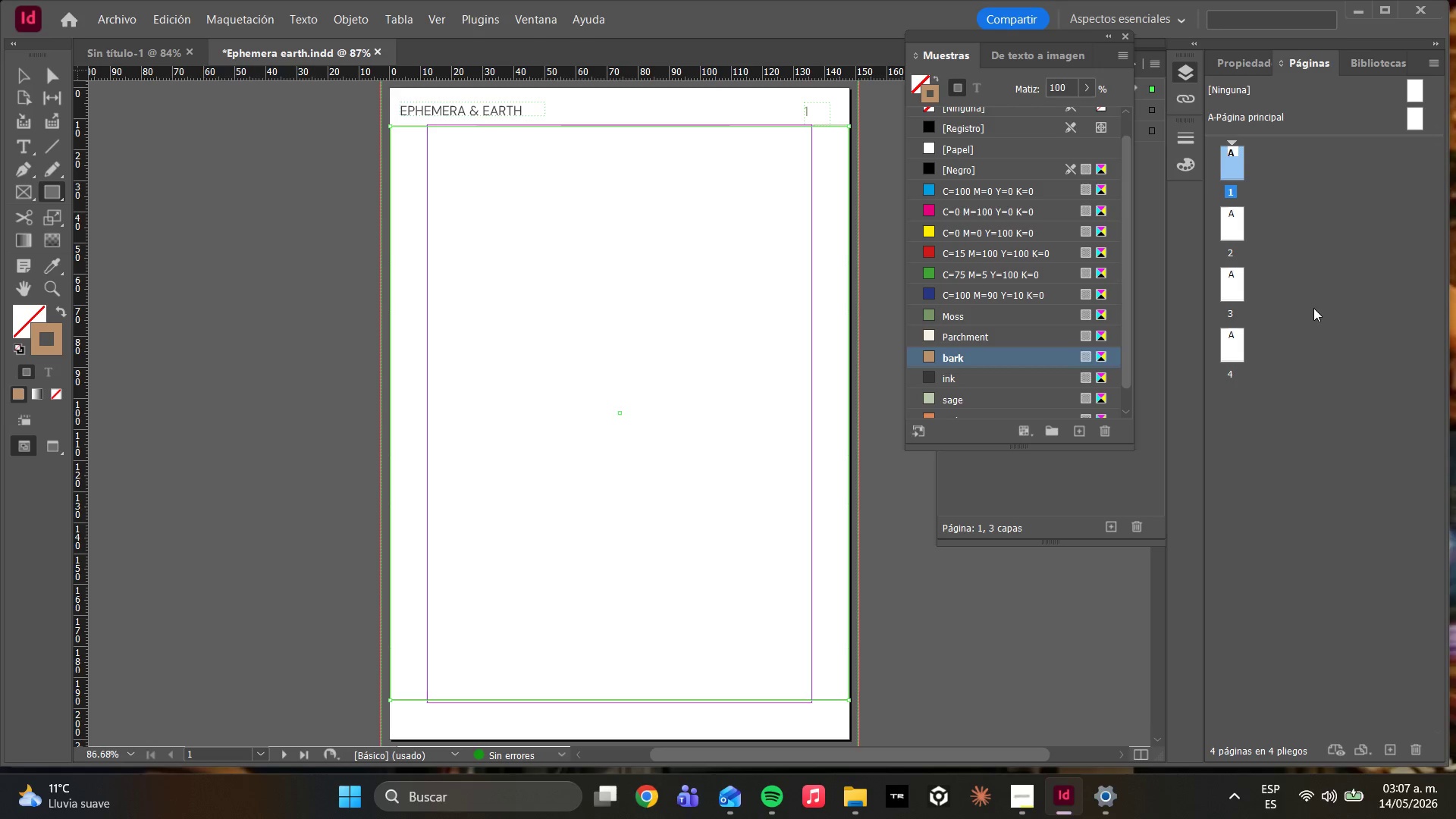 
left_click_drag(start_coordinate=[389, 126], to_coordinate=[852, 700])
 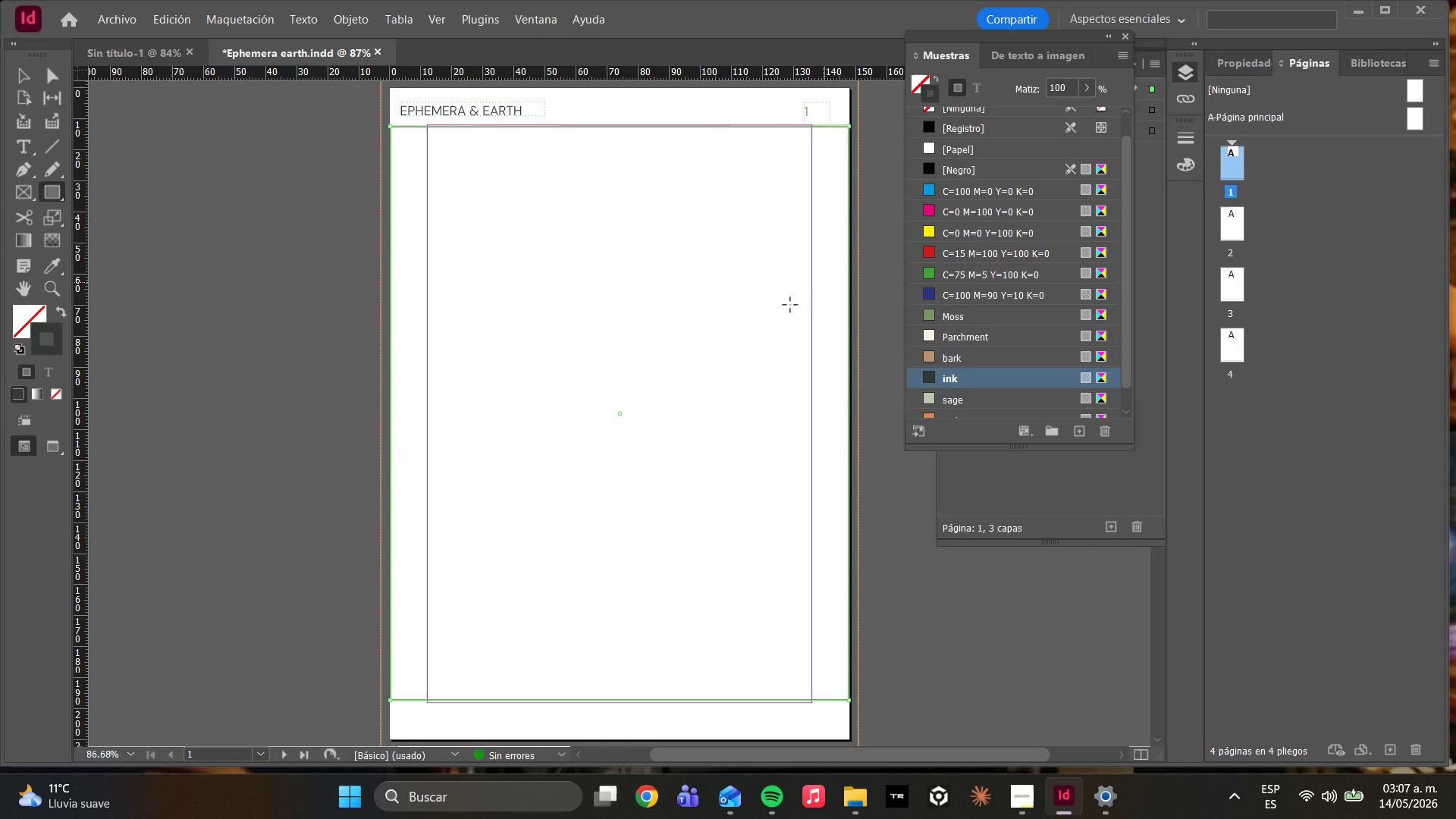 
mouse_move([969, 330])
 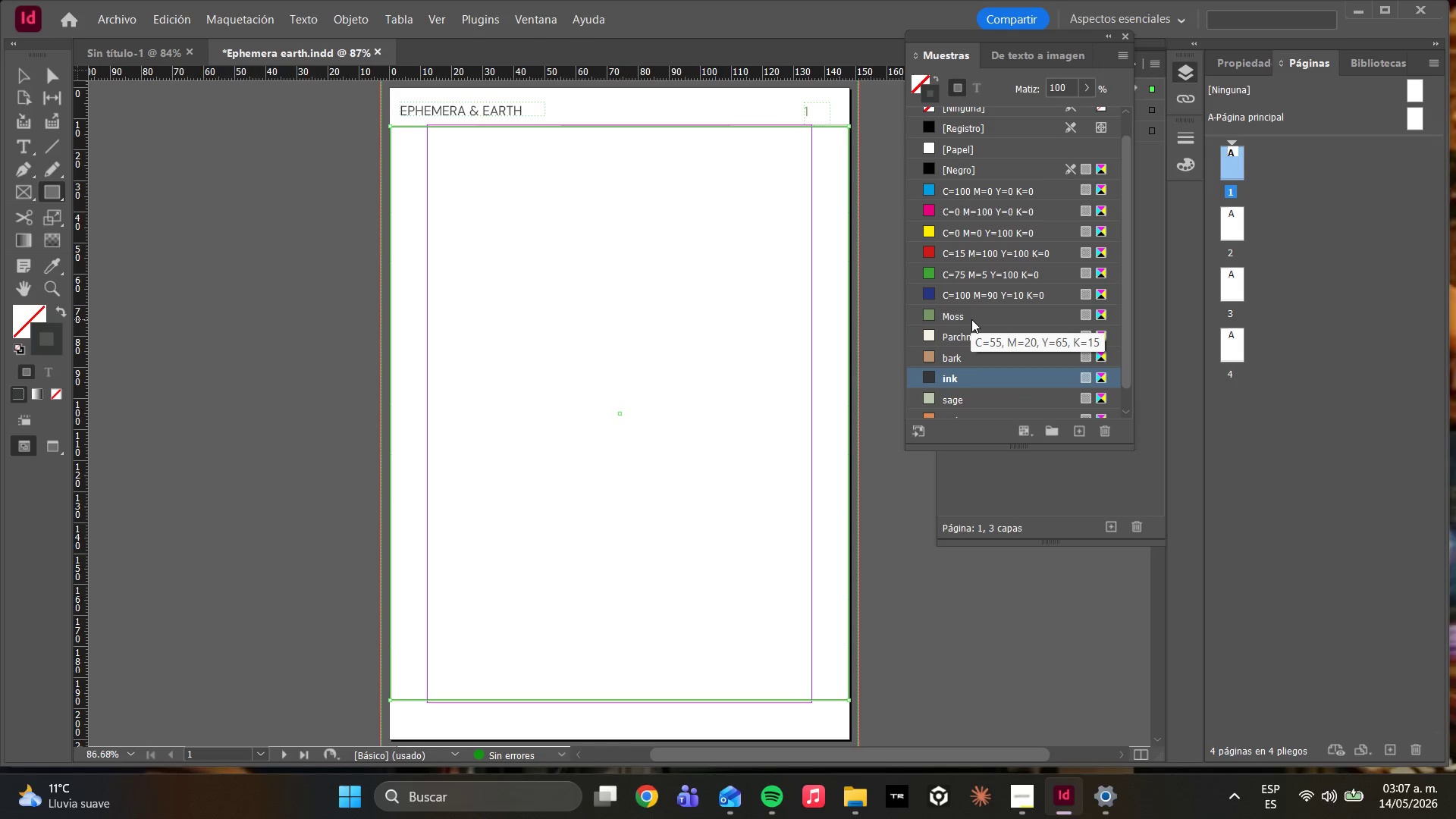 
left_click([971, 319])
 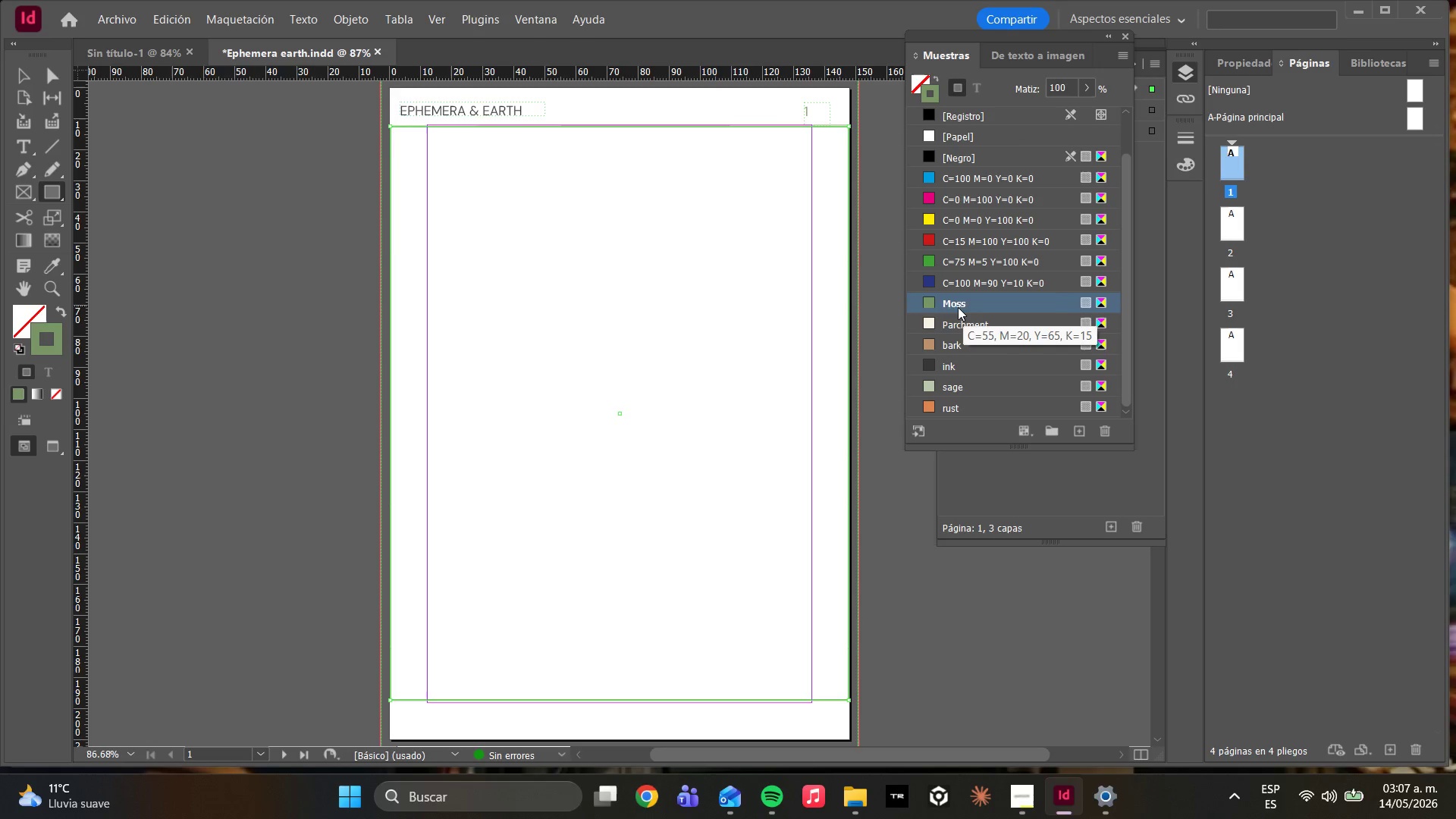 
double_click([958, 306])
 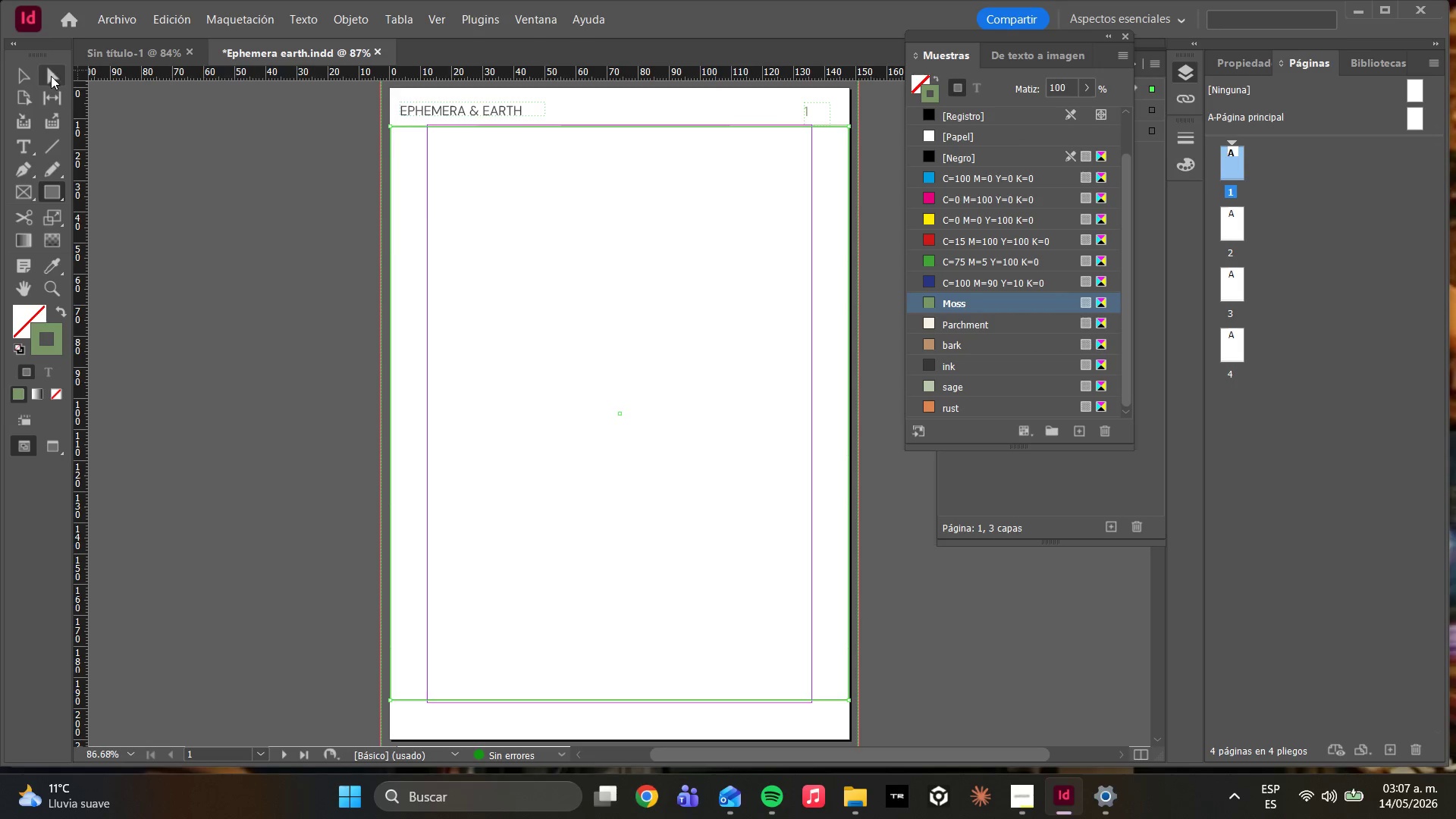 
key(Control+ControlLeft)
 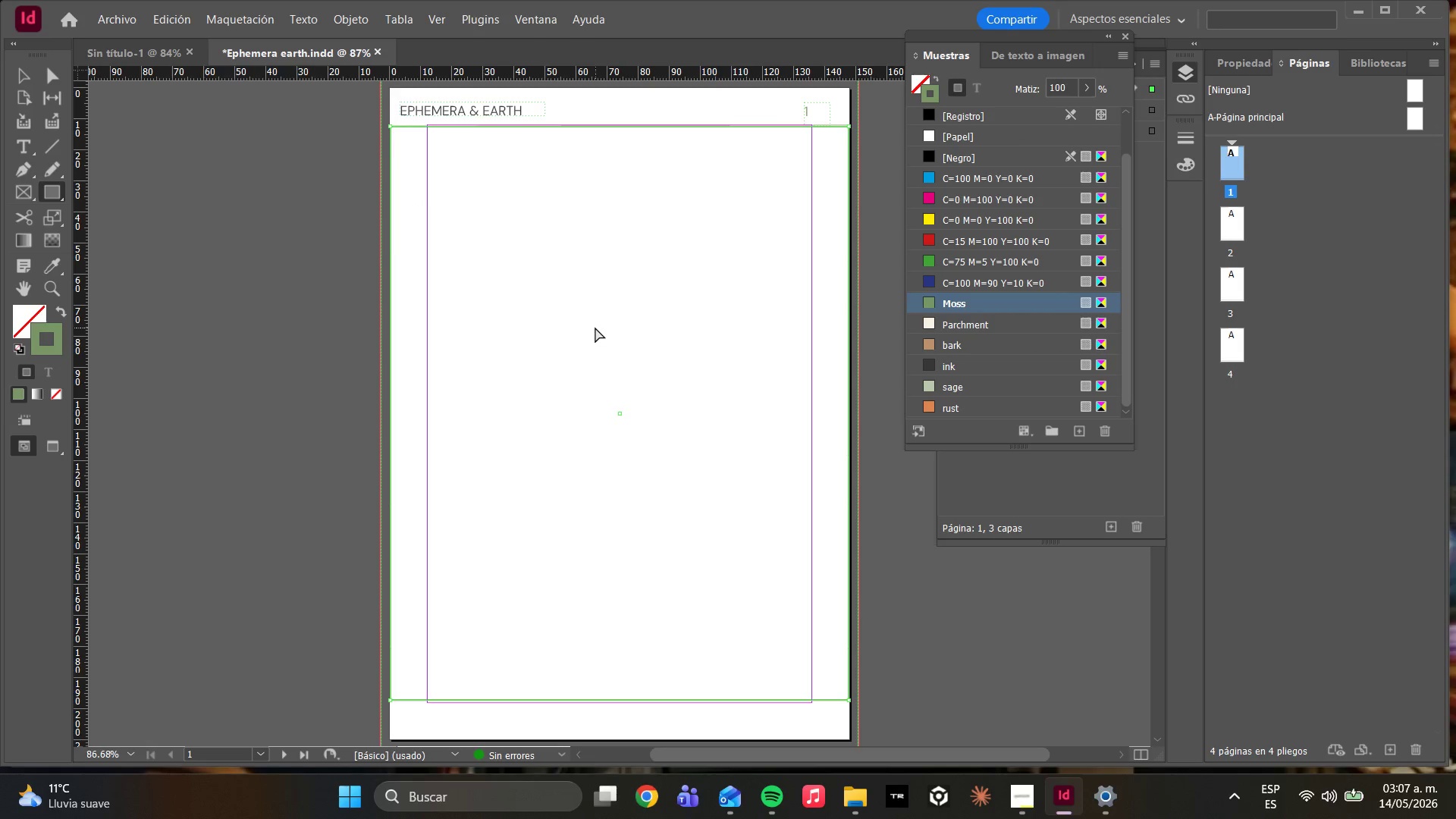 
key(Control+Z)
 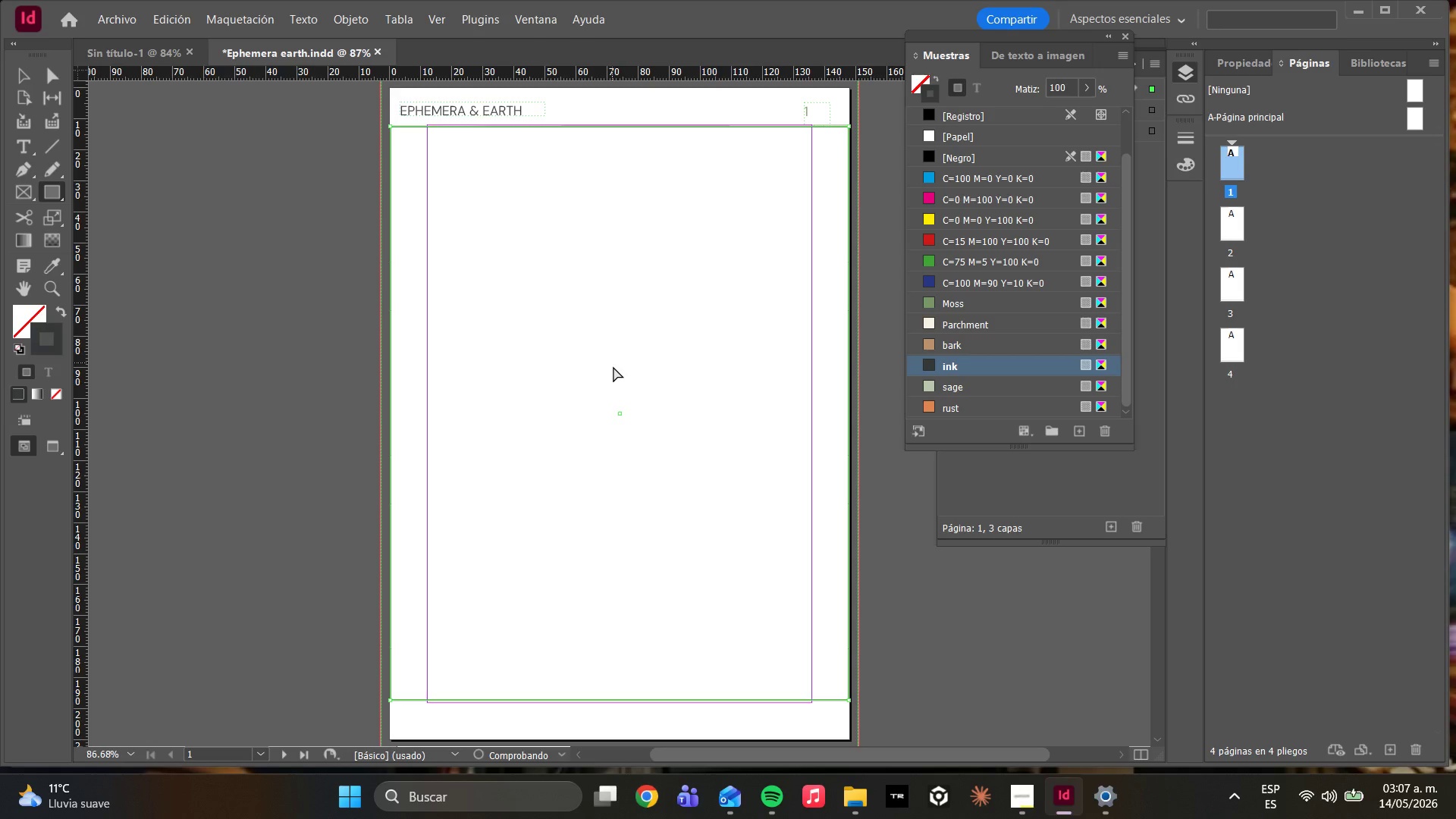 
key(Control+Z)
 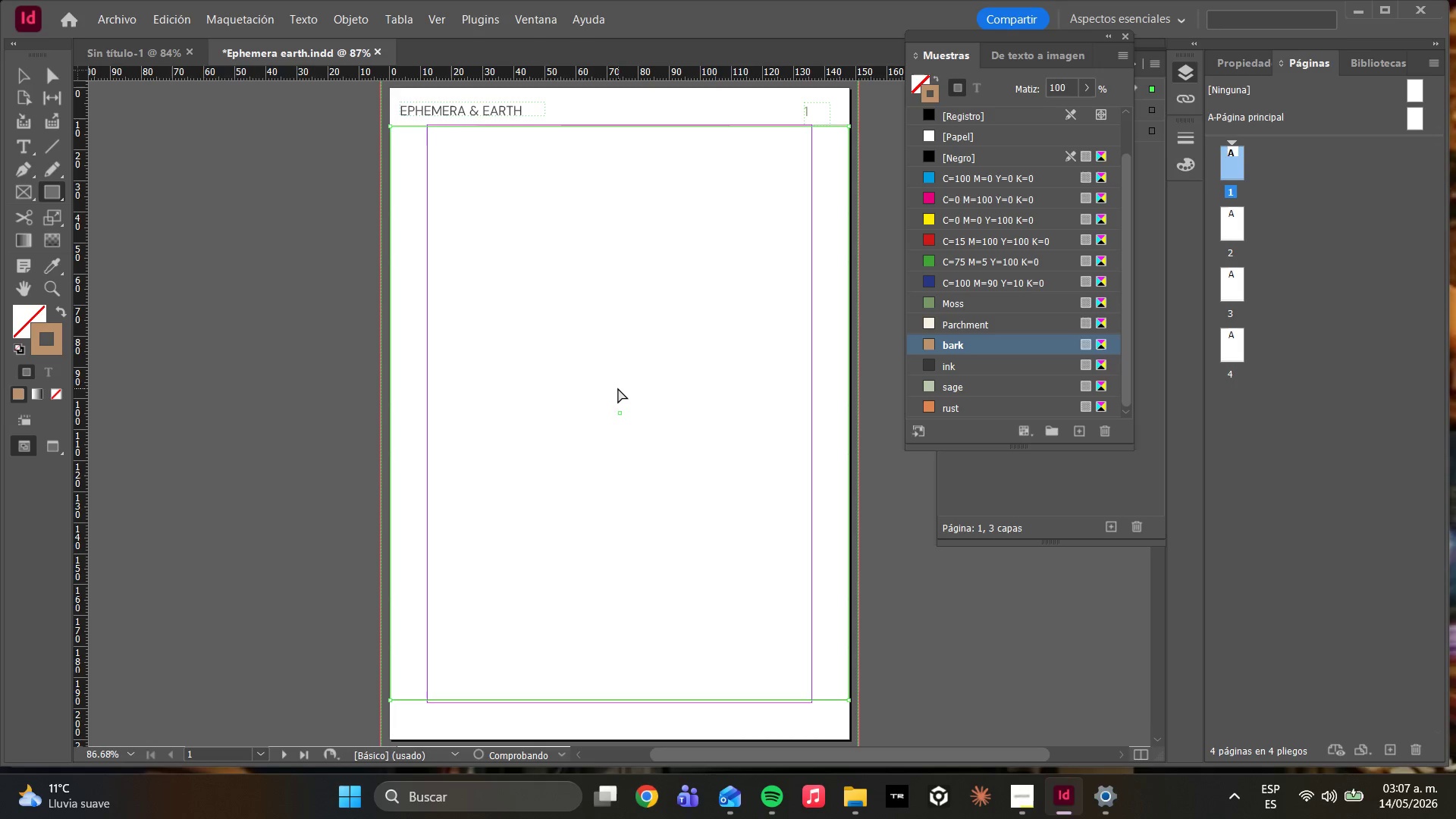 
key(Control+Z)
 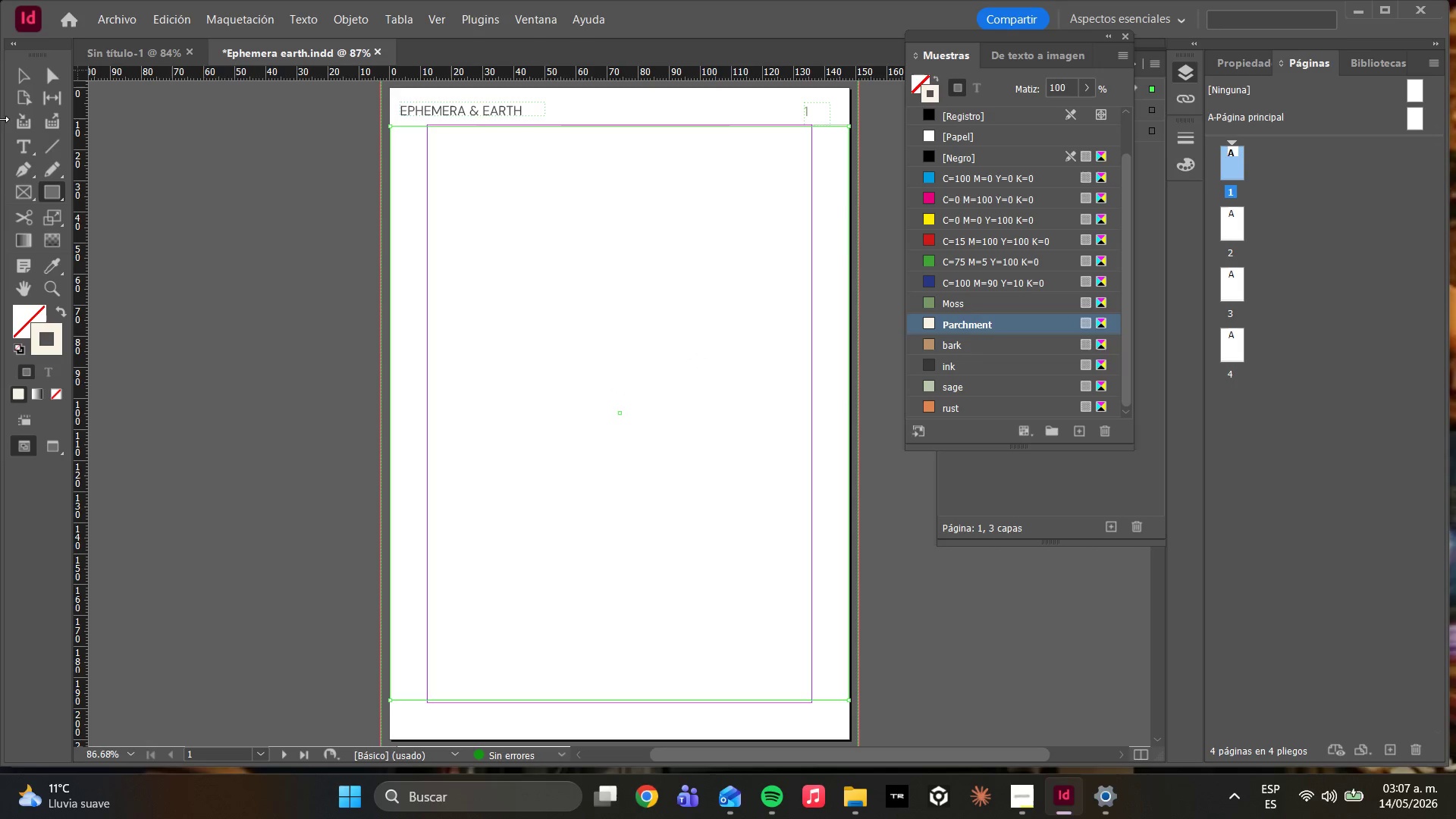 
key(M)
 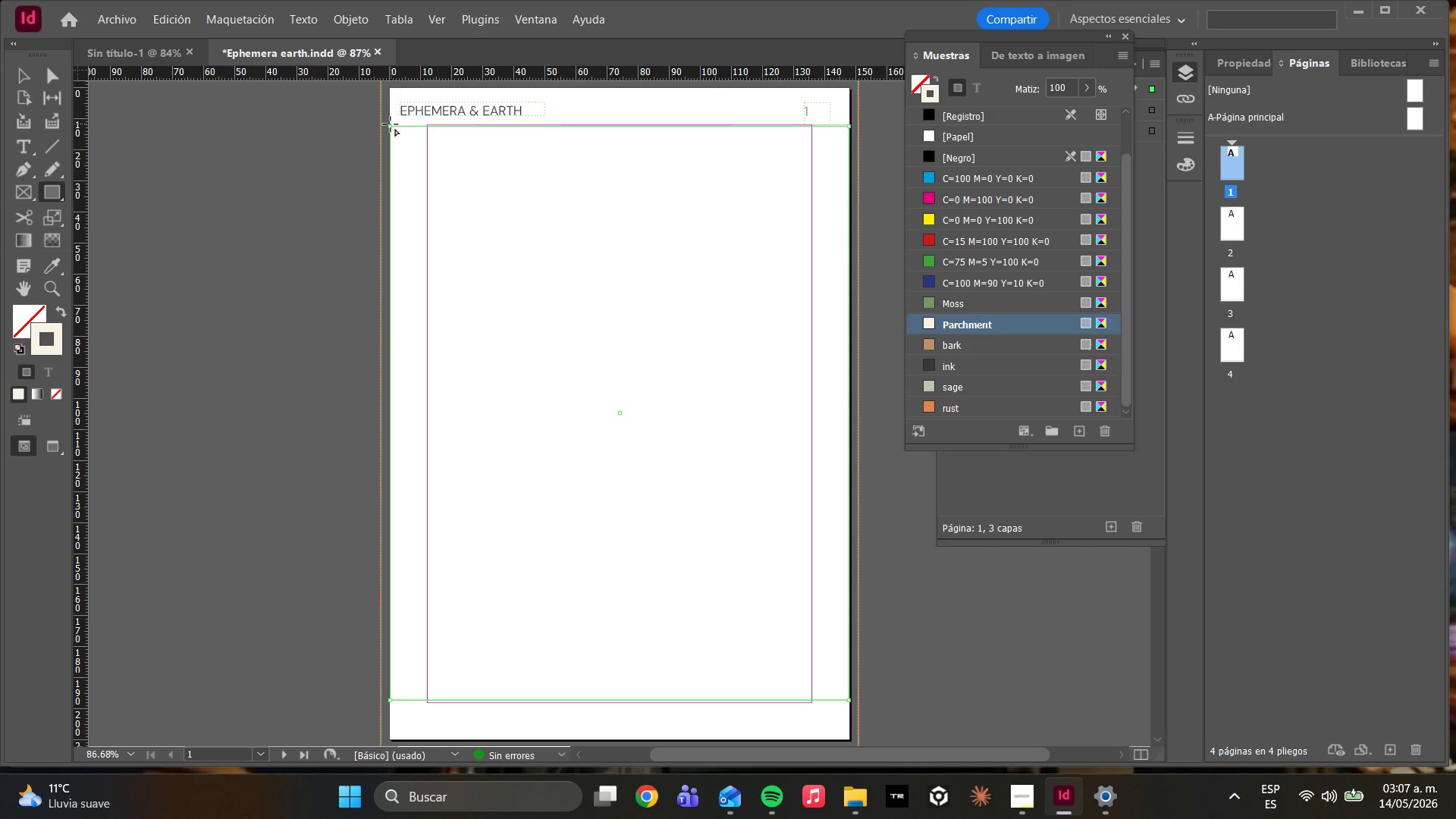 
left_click_drag(start_coordinate=[391, 124], to_coordinate=[849, 698])
 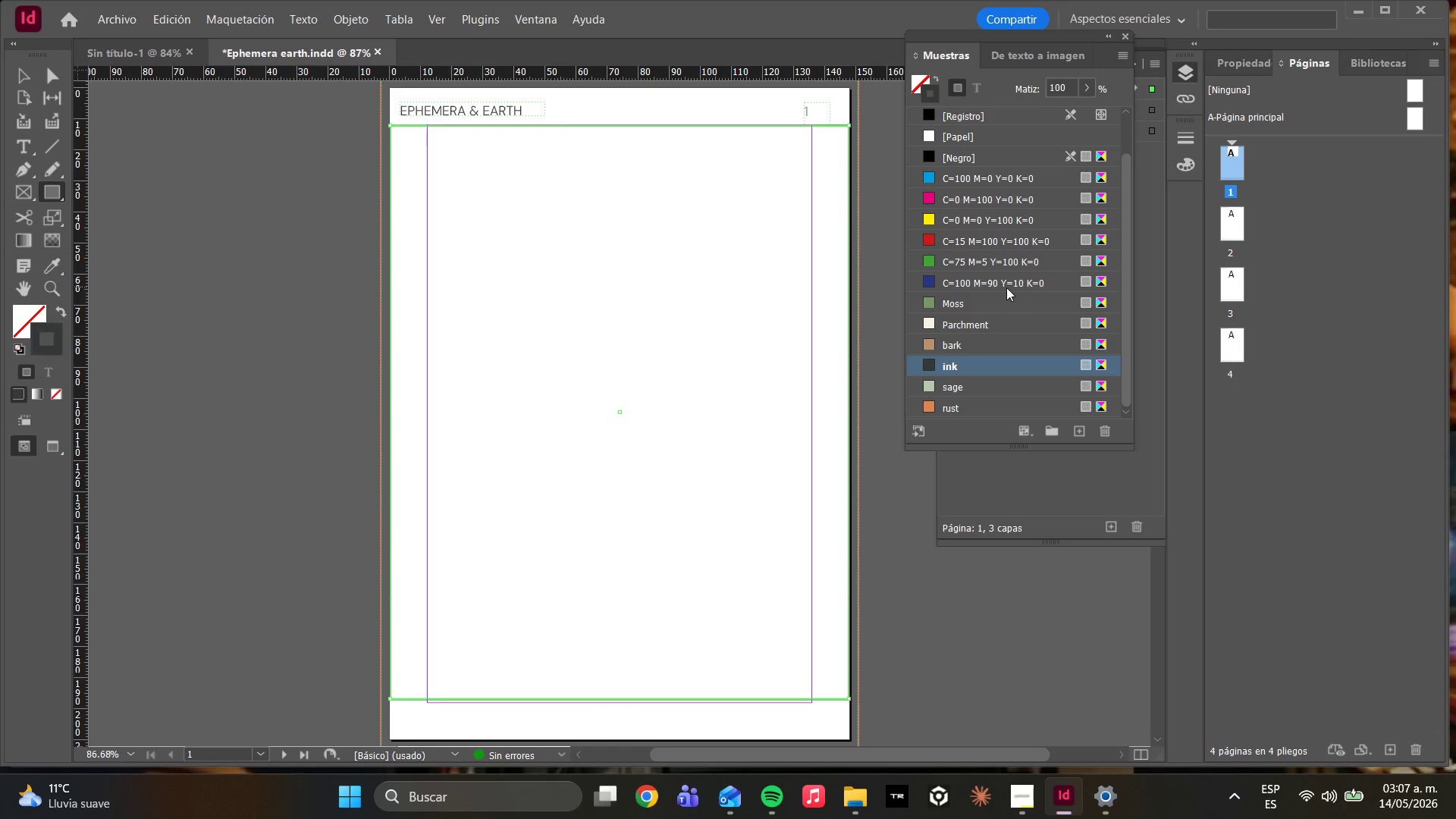 
left_click([1006, 290])
 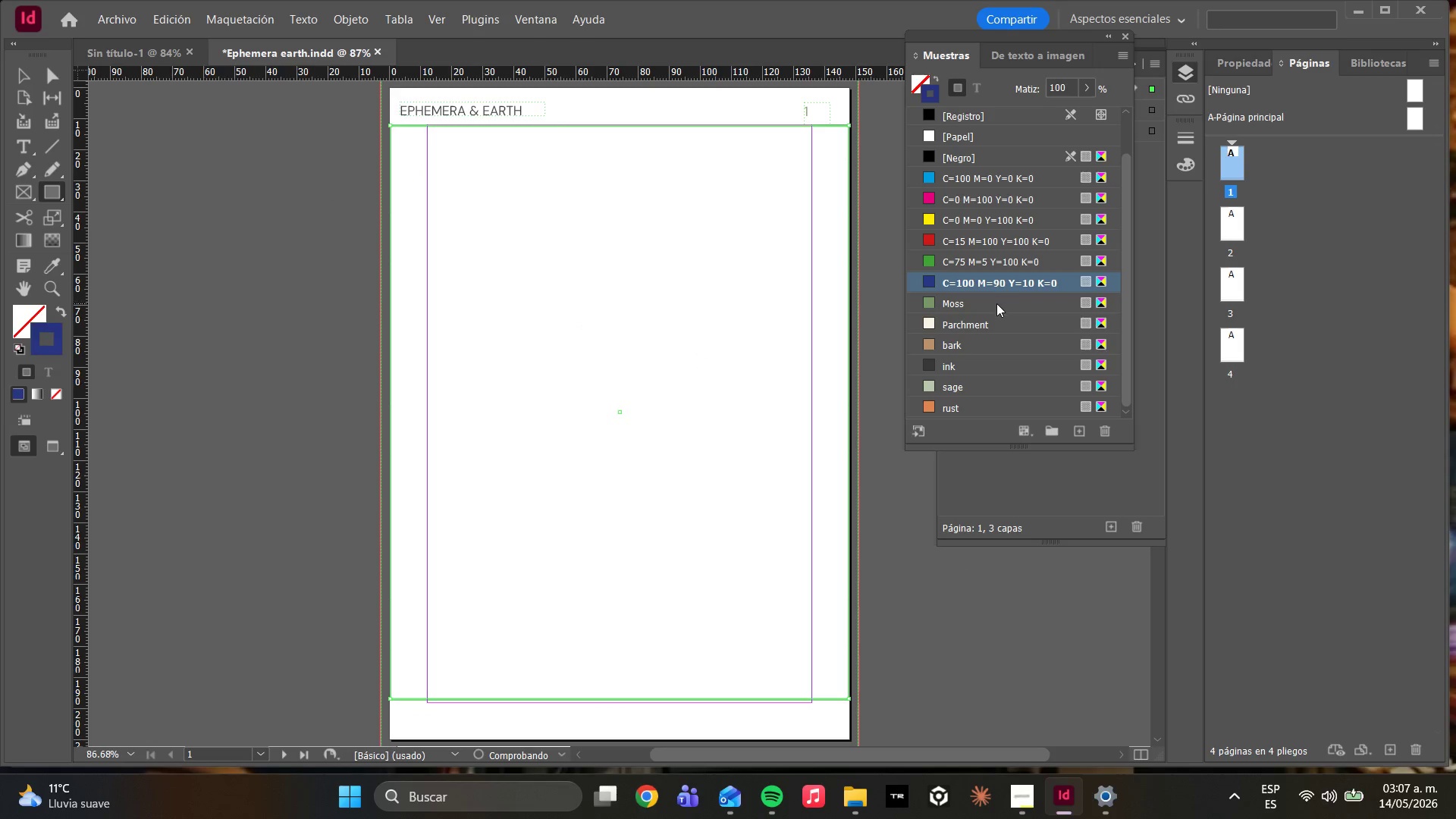 
left_click([996, 303])
 